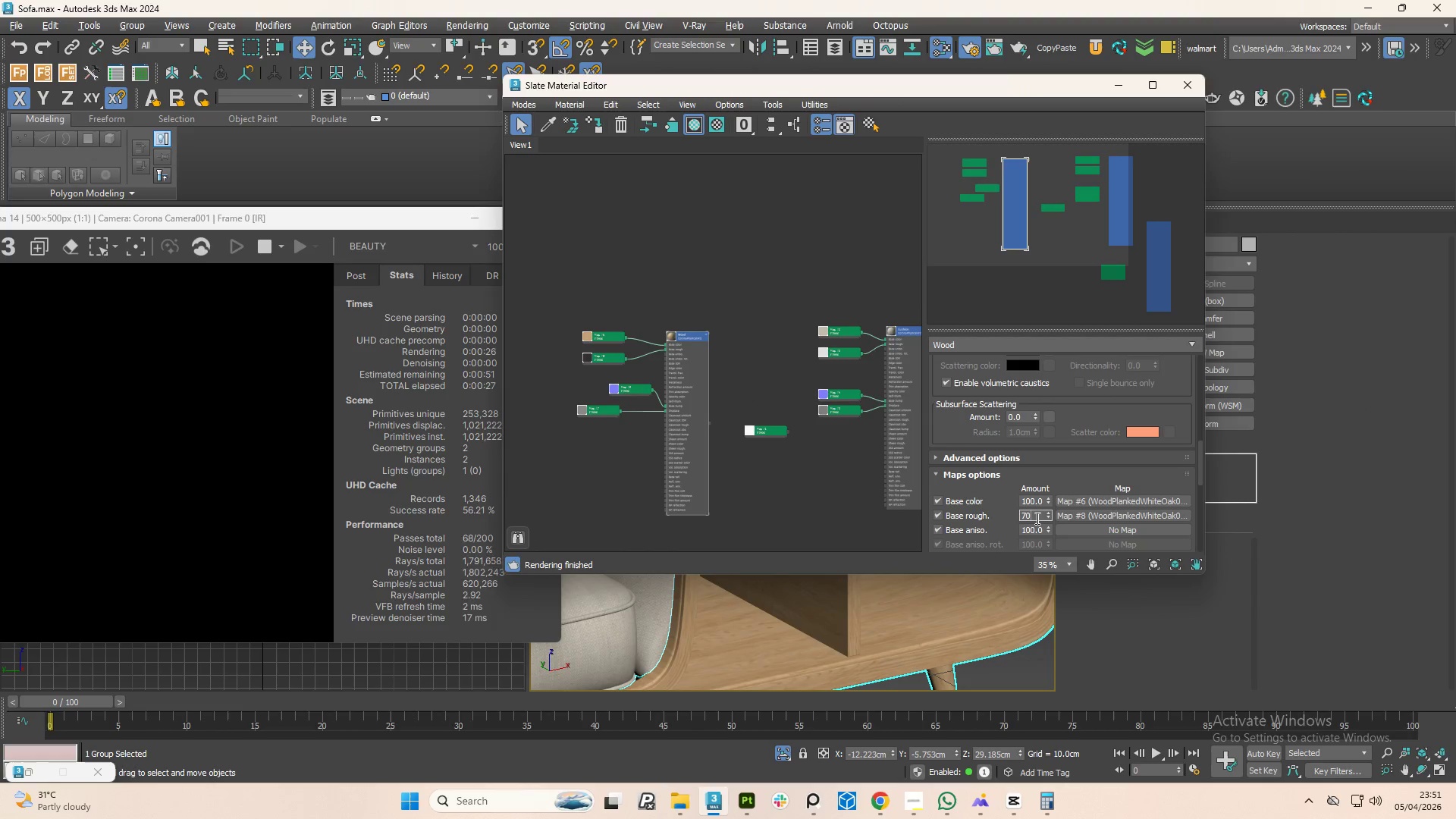 
key(NumpadEnter)
 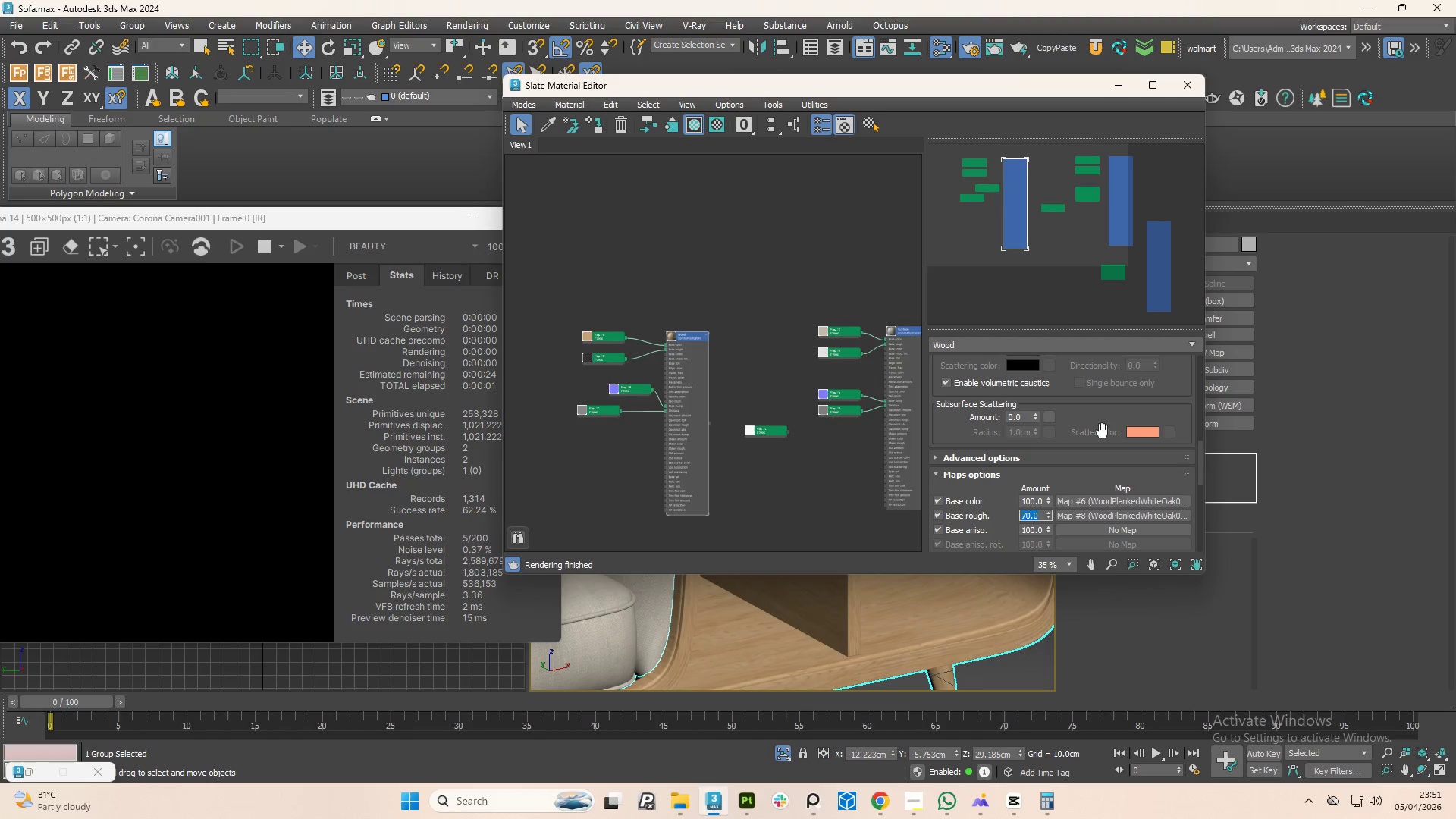 
left_click_drag(start_coordinate=[1200, 454], to_coordinate=[1198, 402])
 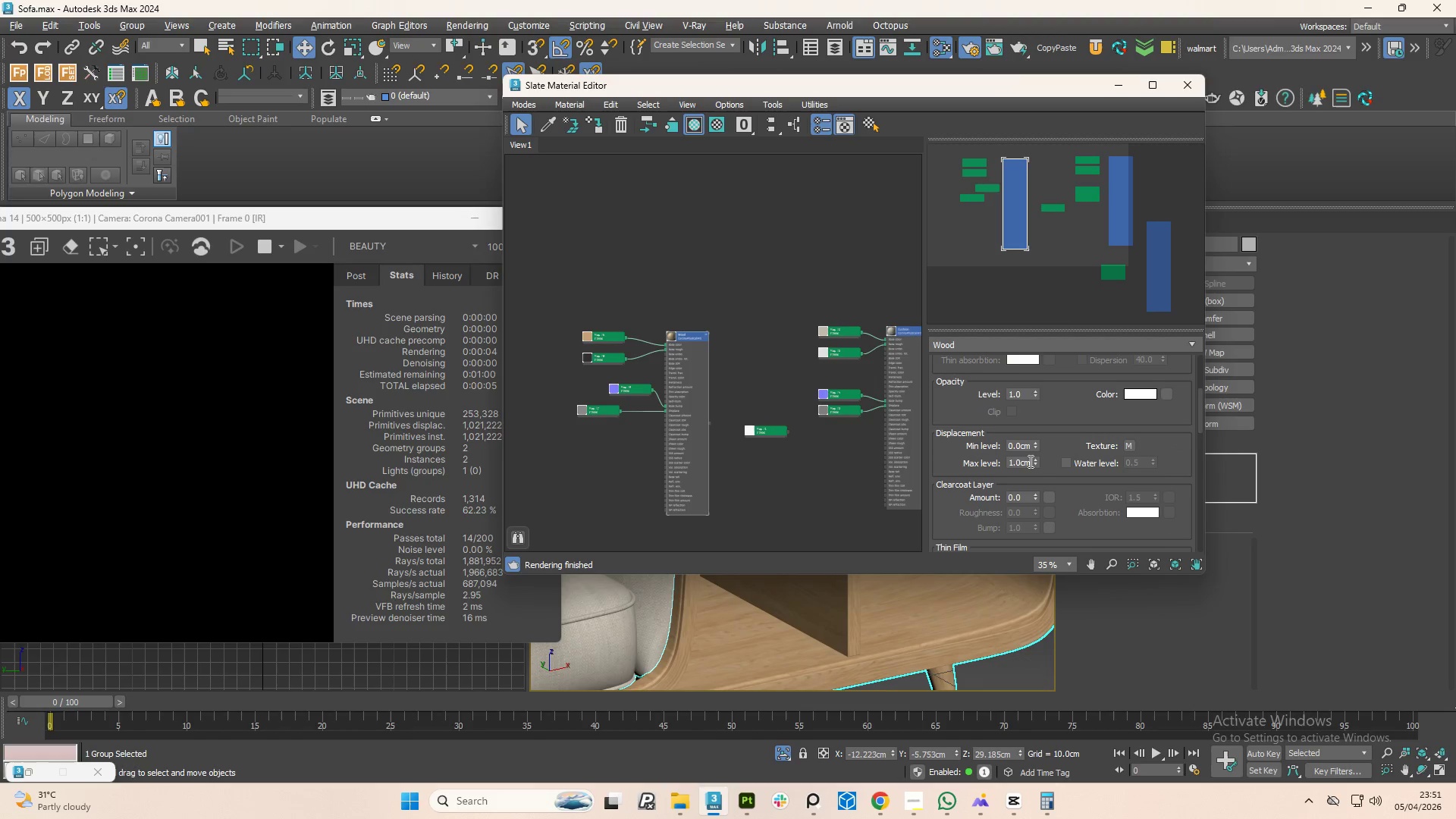 
double_click([1029, 461])
 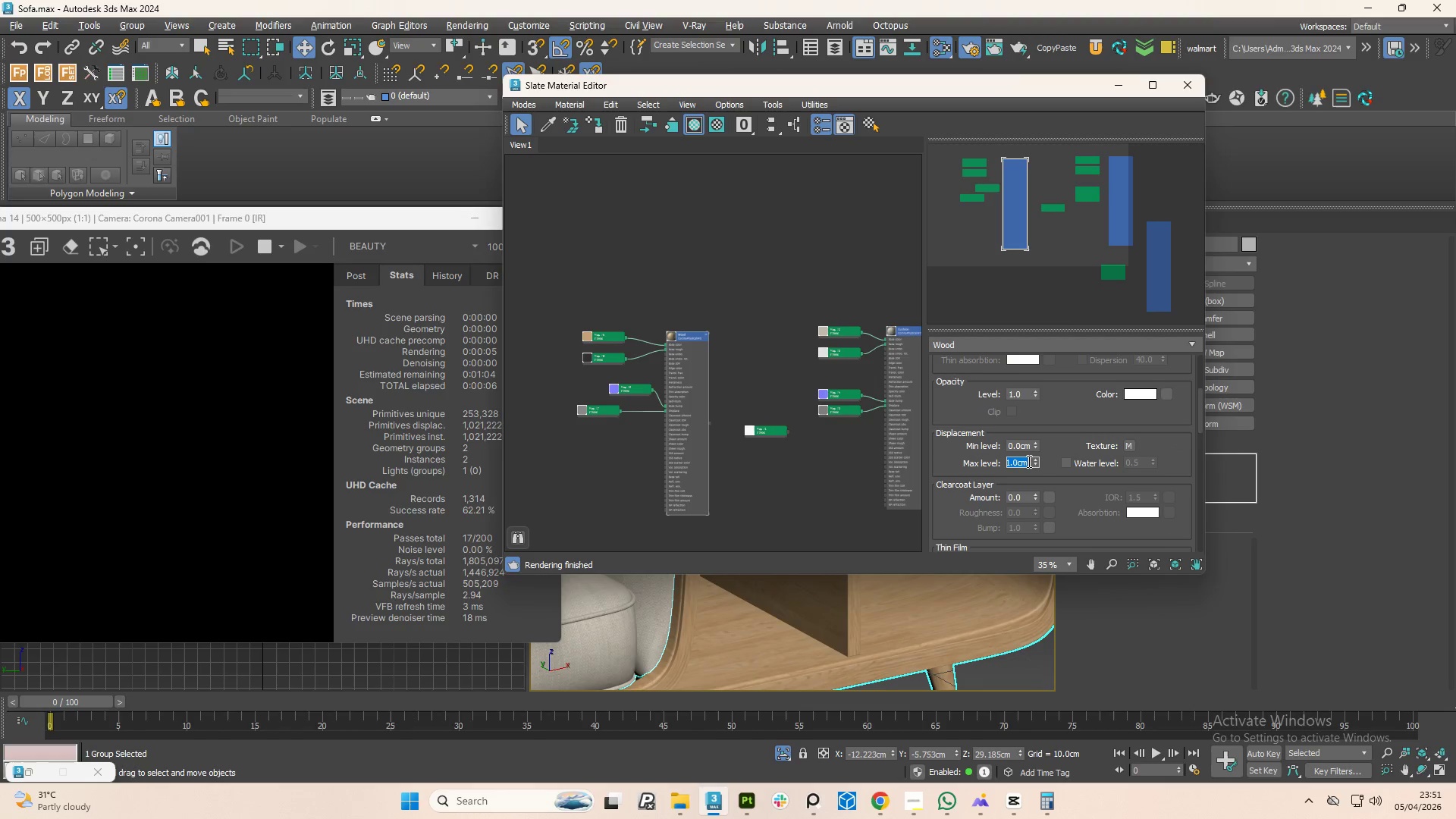 
key(NumpadDecimal)
 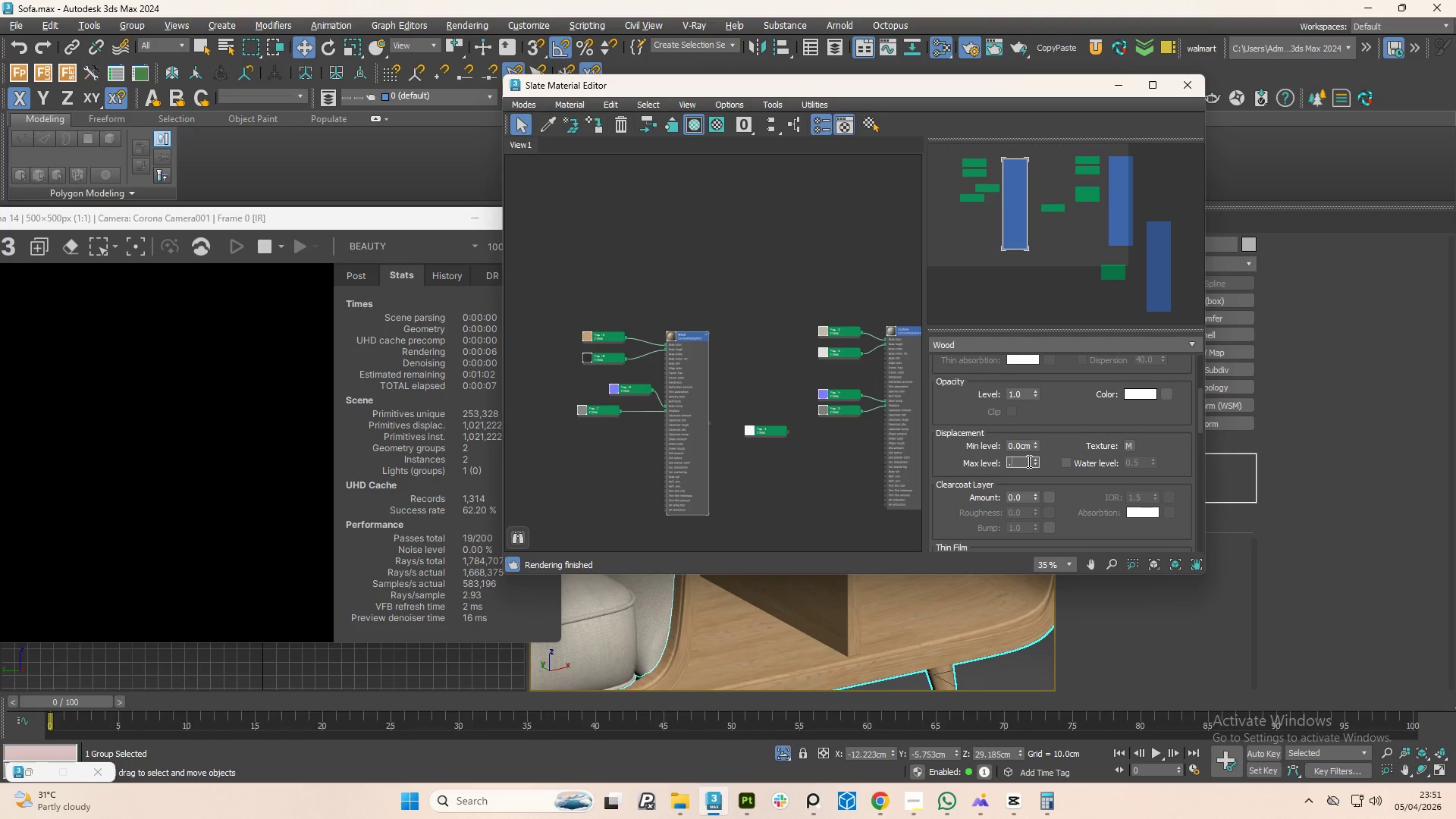 
key(Numpad0)
 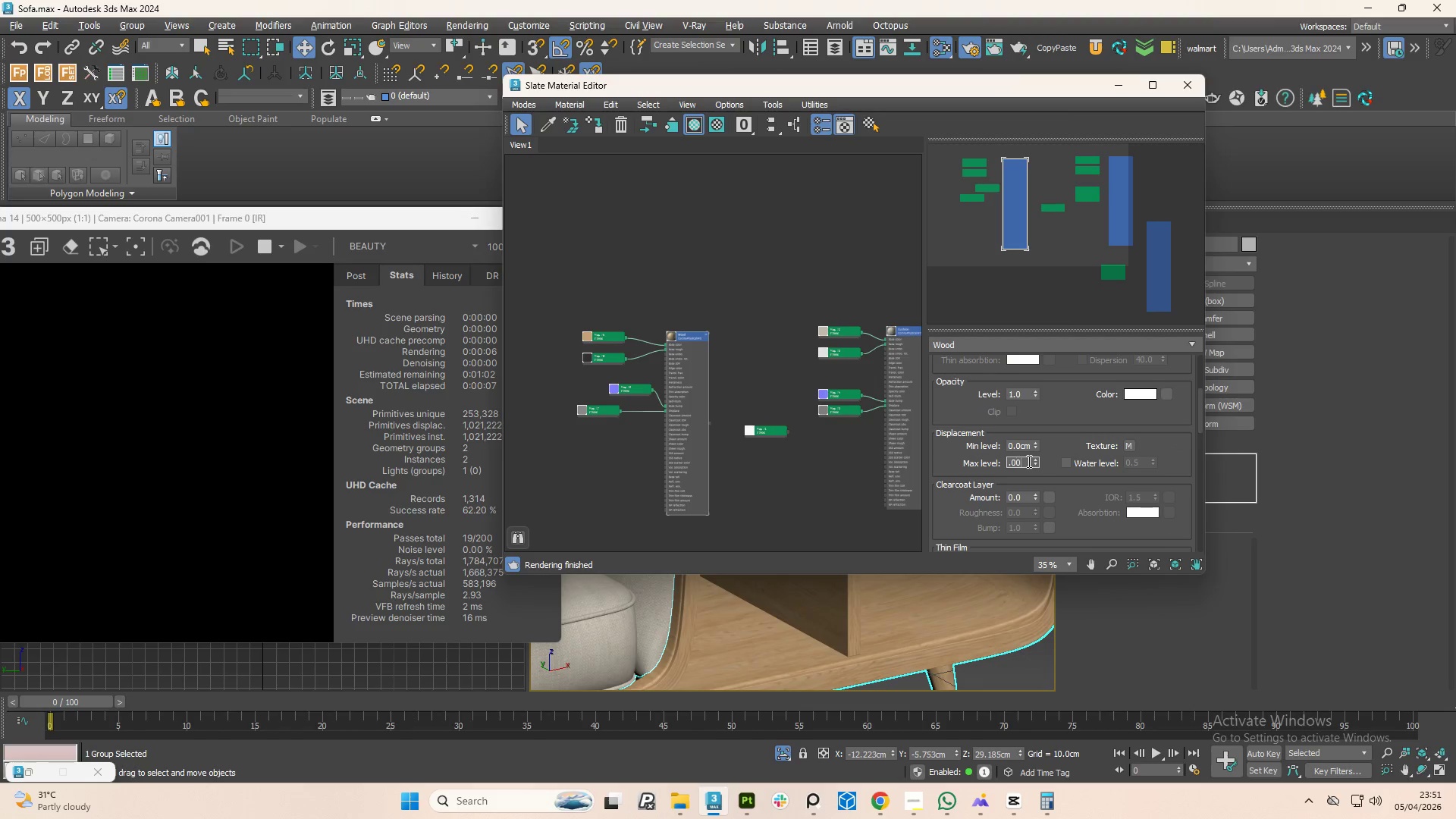 
key(Numpad0)
 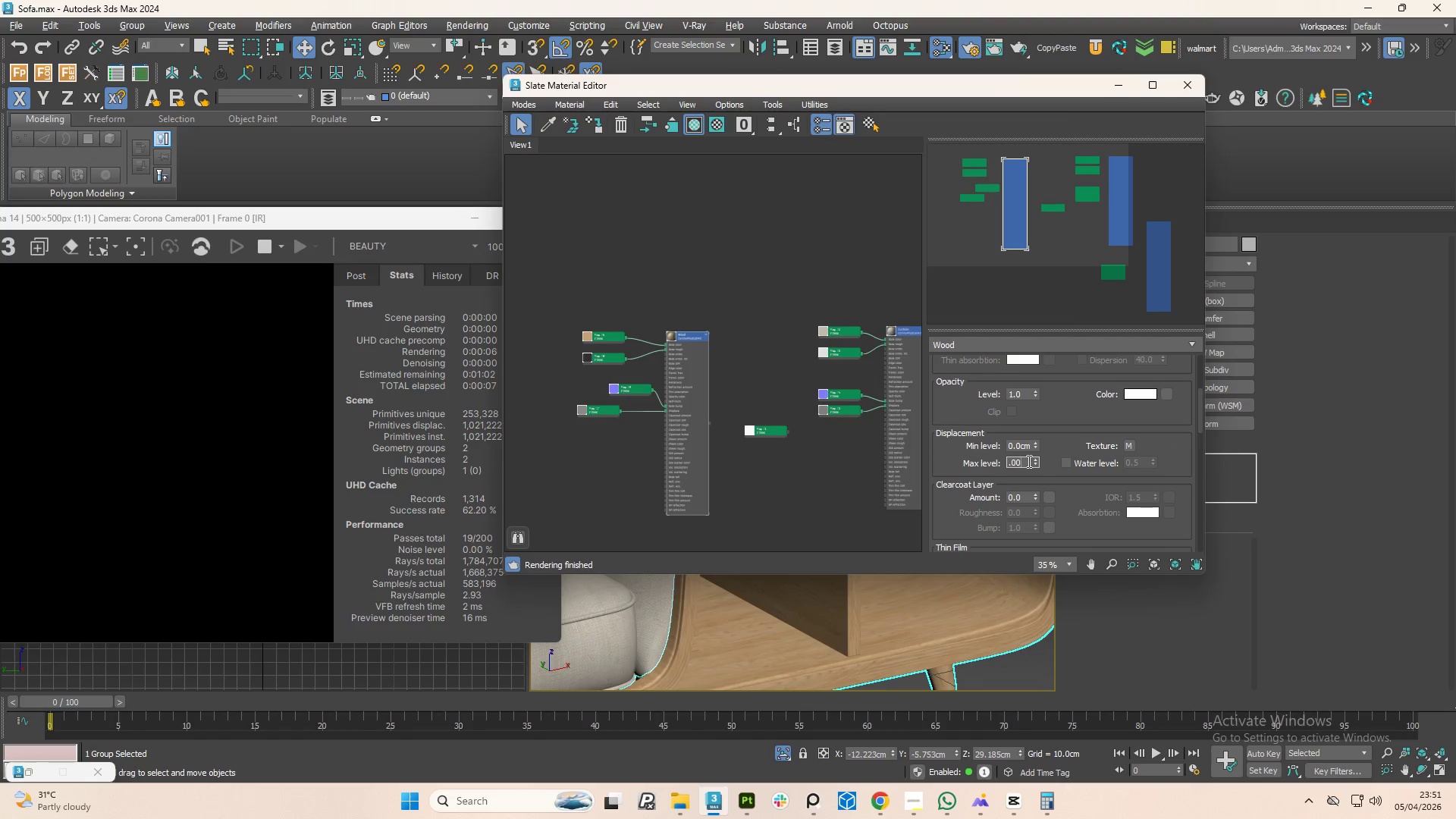 
key(Numpad2)
 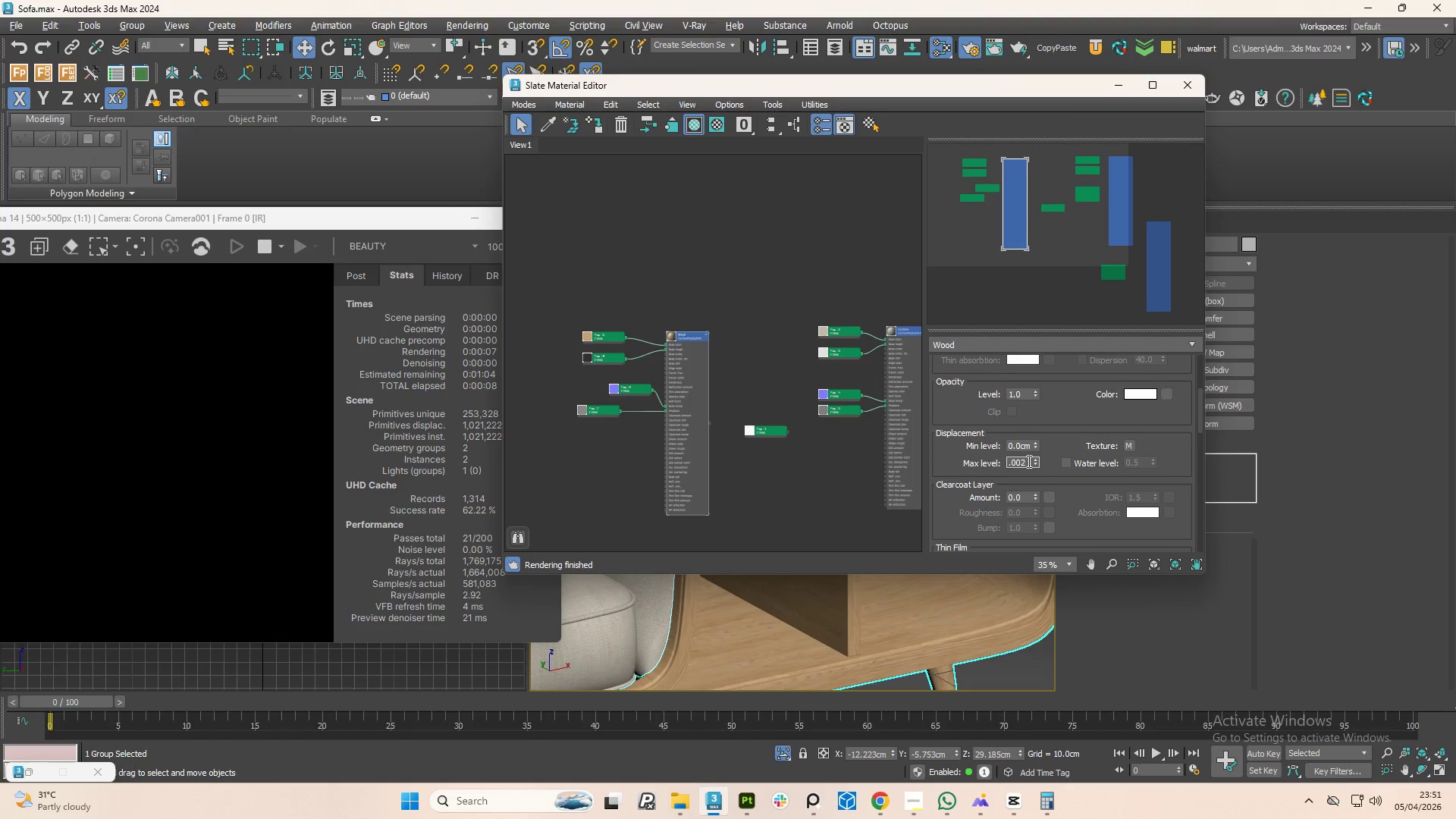 
key(Backspace)
 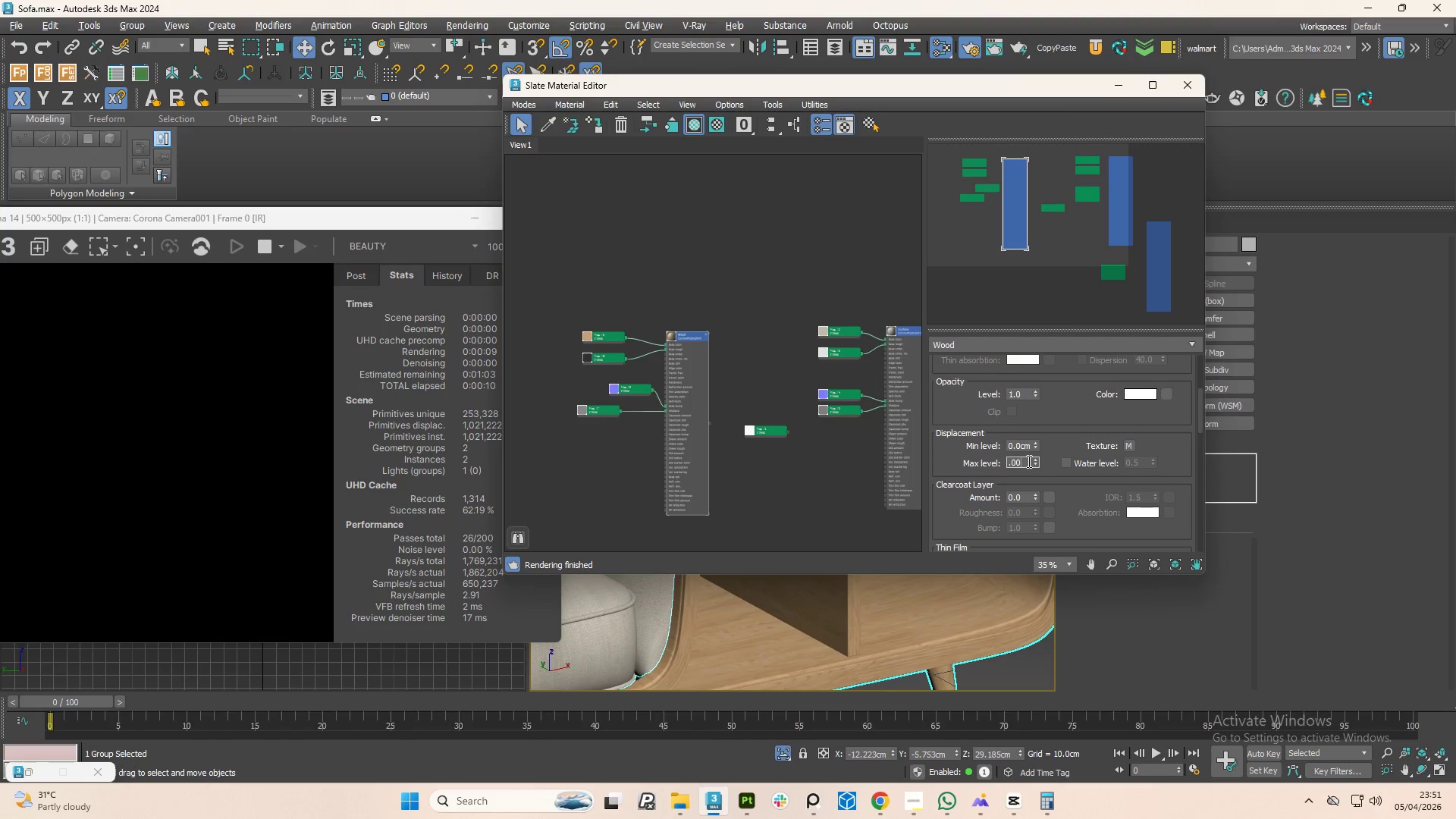 
key(Backspace)
 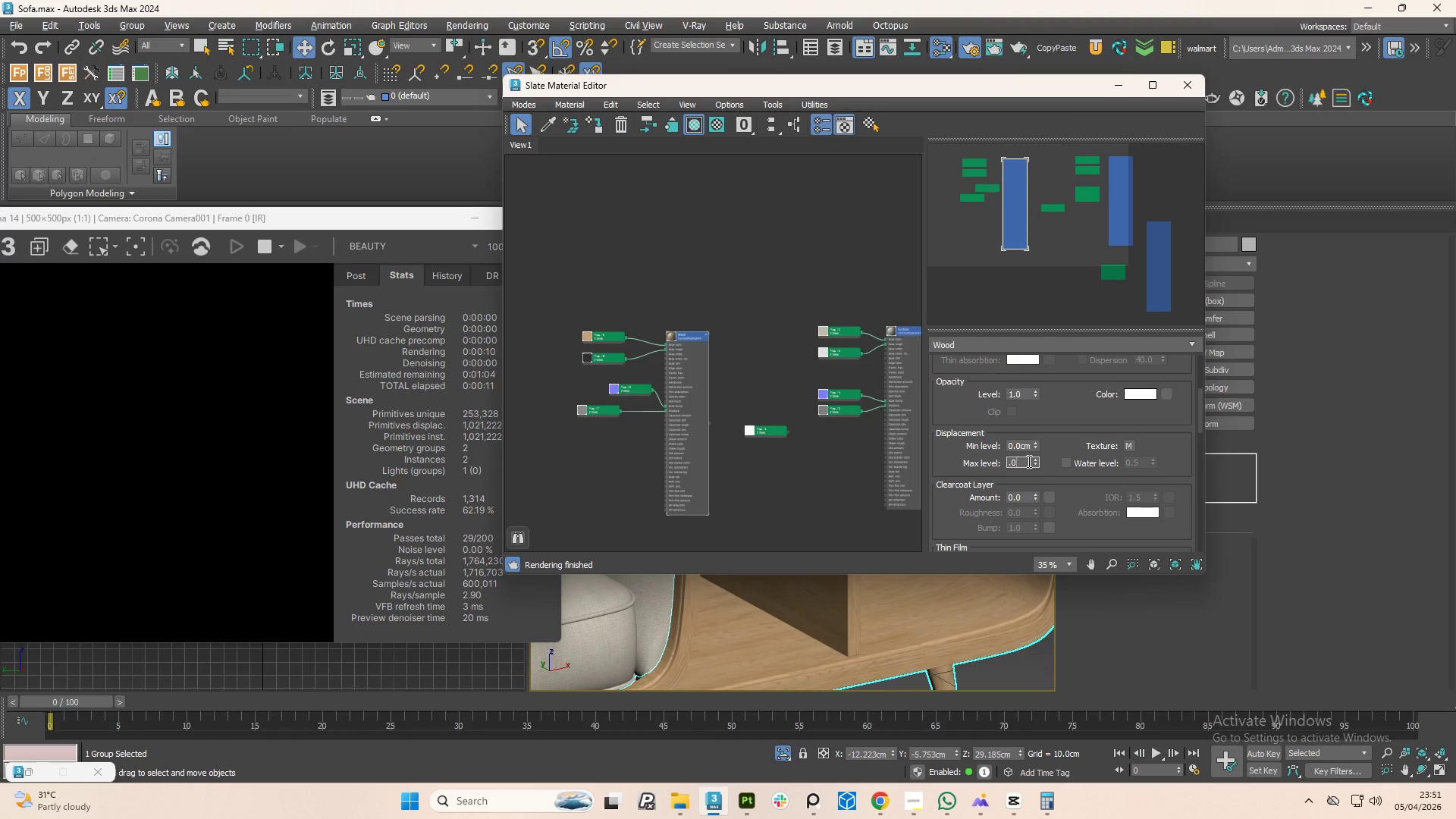 
key(Numpad2)
 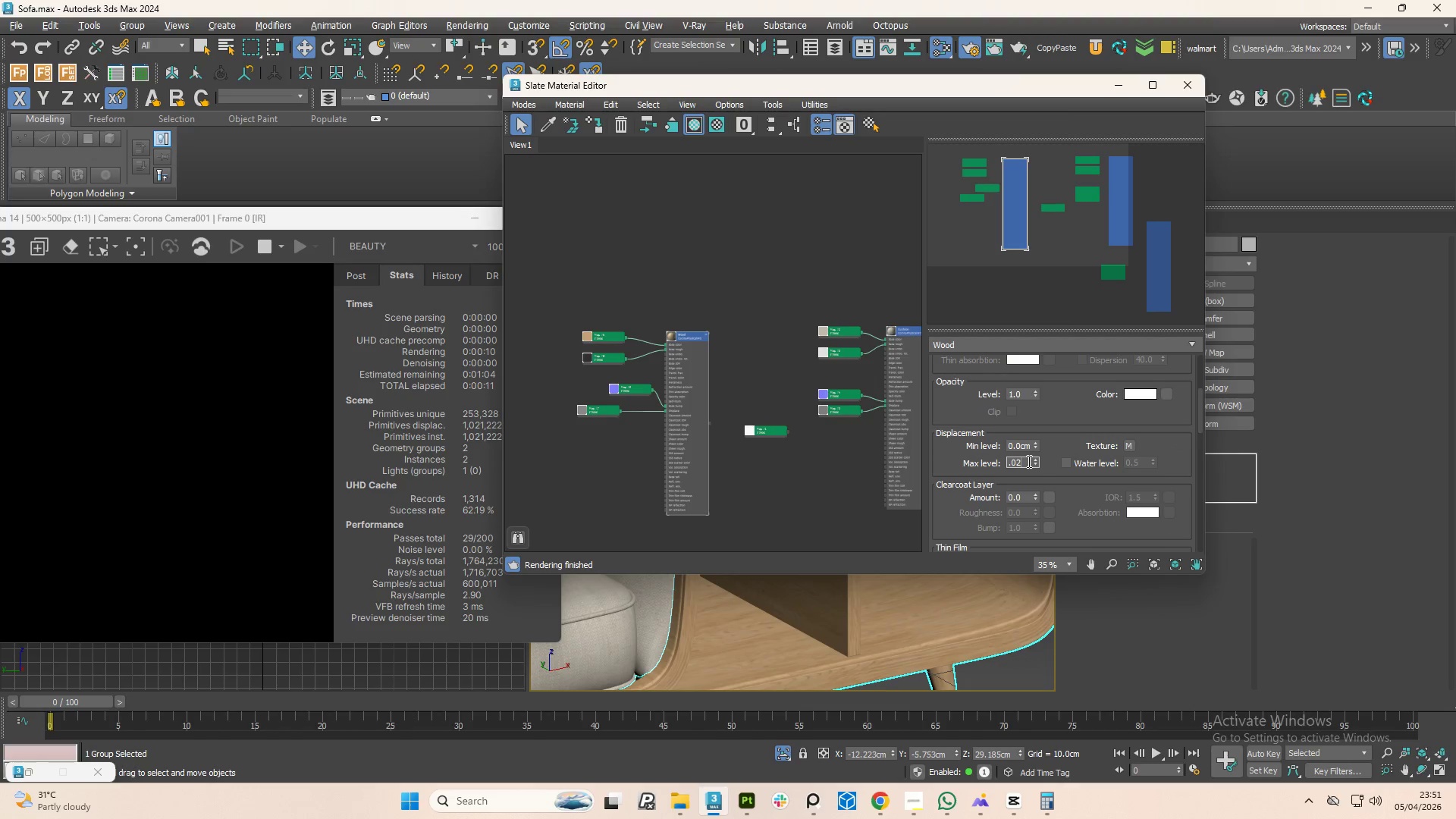 
key(NumpadEnter)
 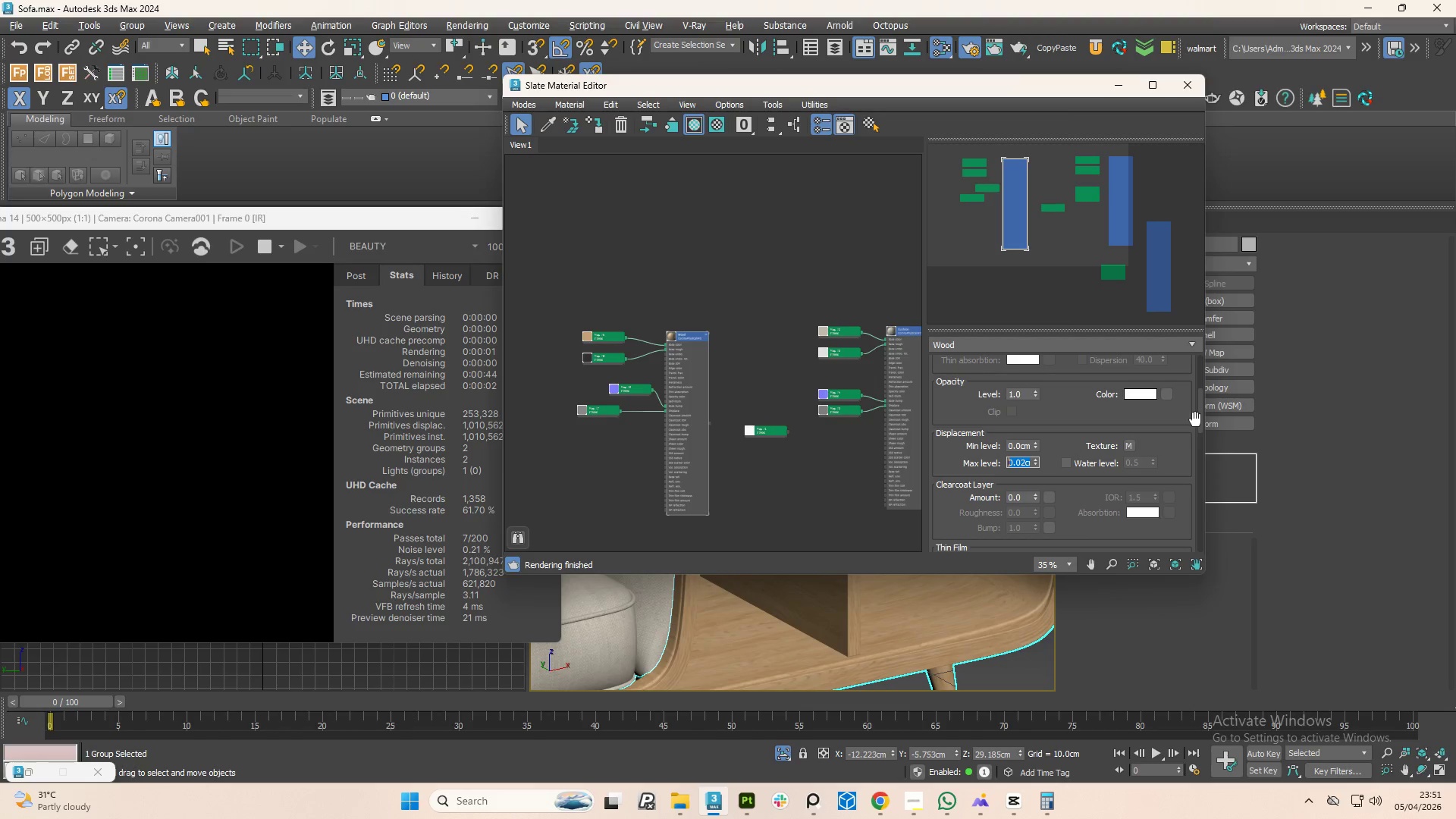 
left_click_drag(start_coordinate=[1198, 419], to_coordinate=[1208, 373])
 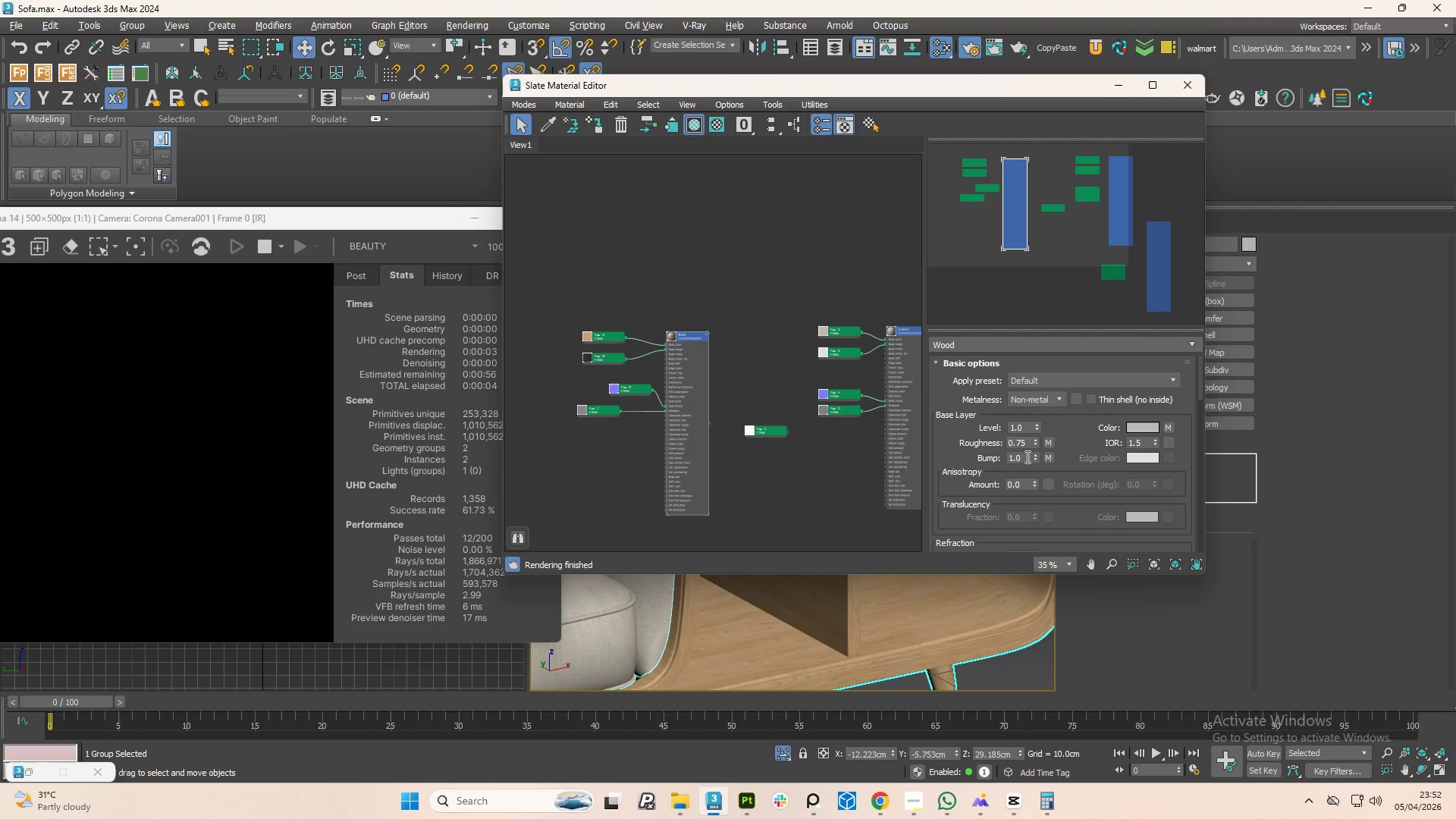 
double_click([1026, 457])
 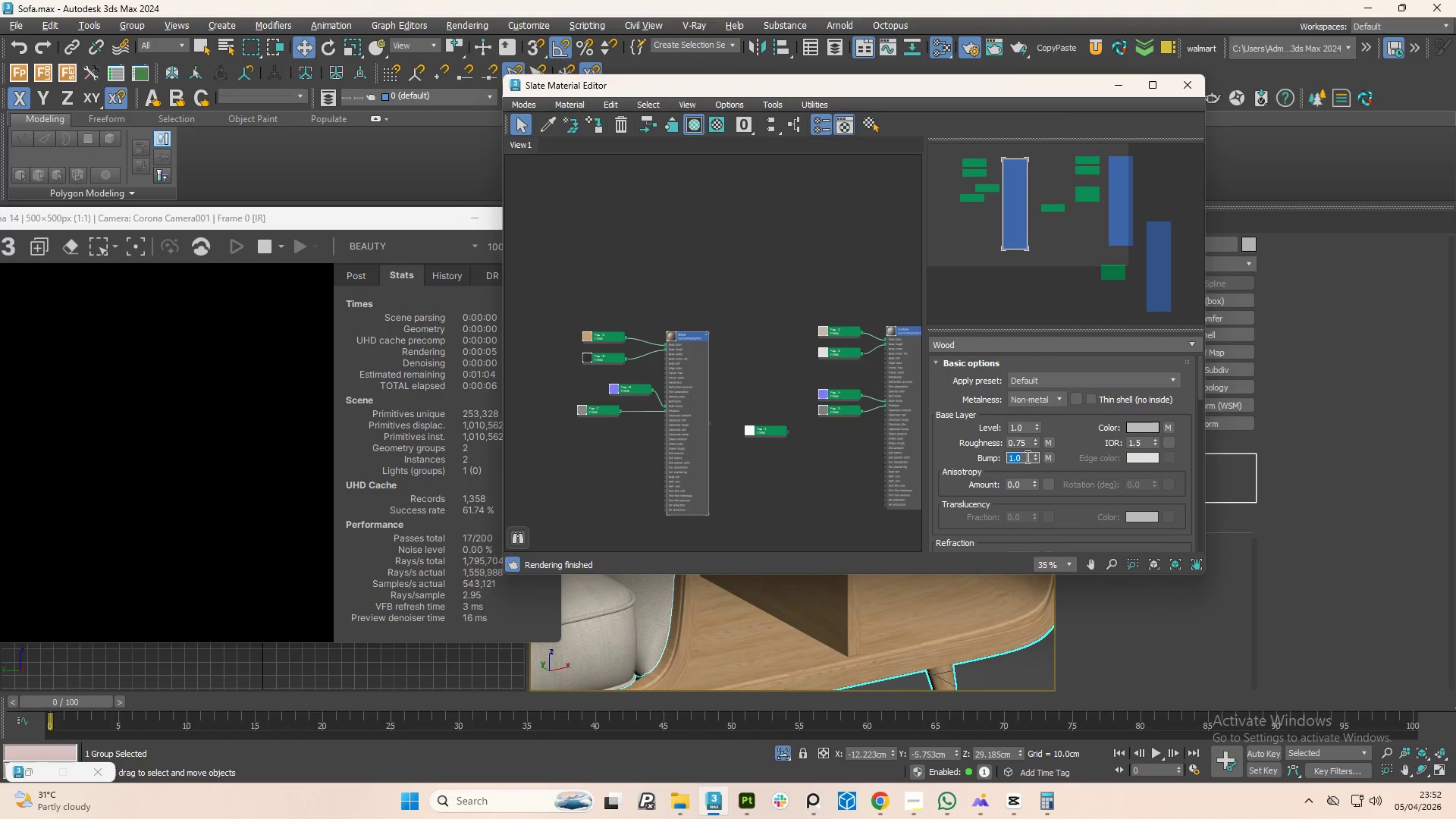 
key(Numpad2)
 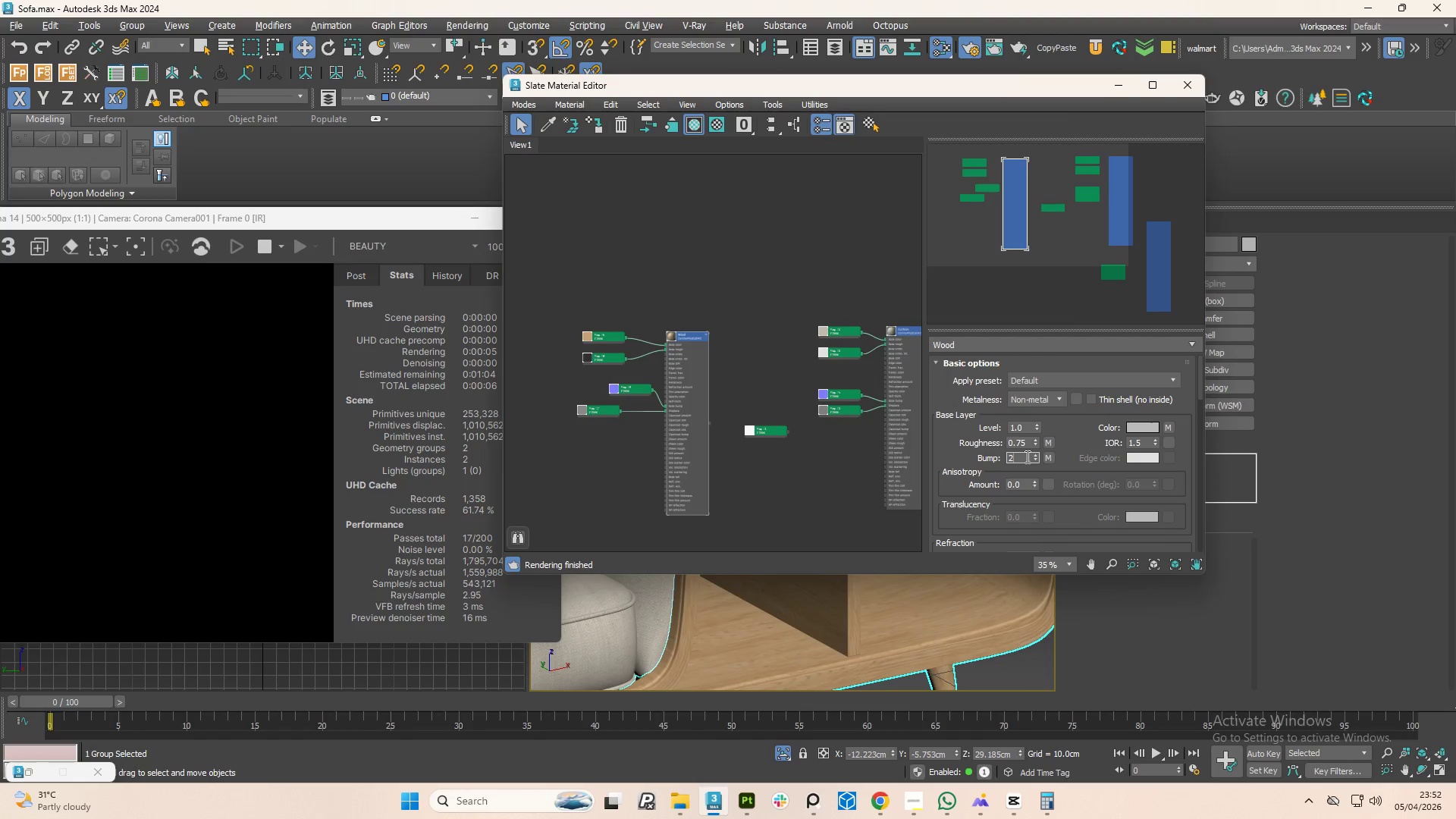 
key(NumpadEnter)
 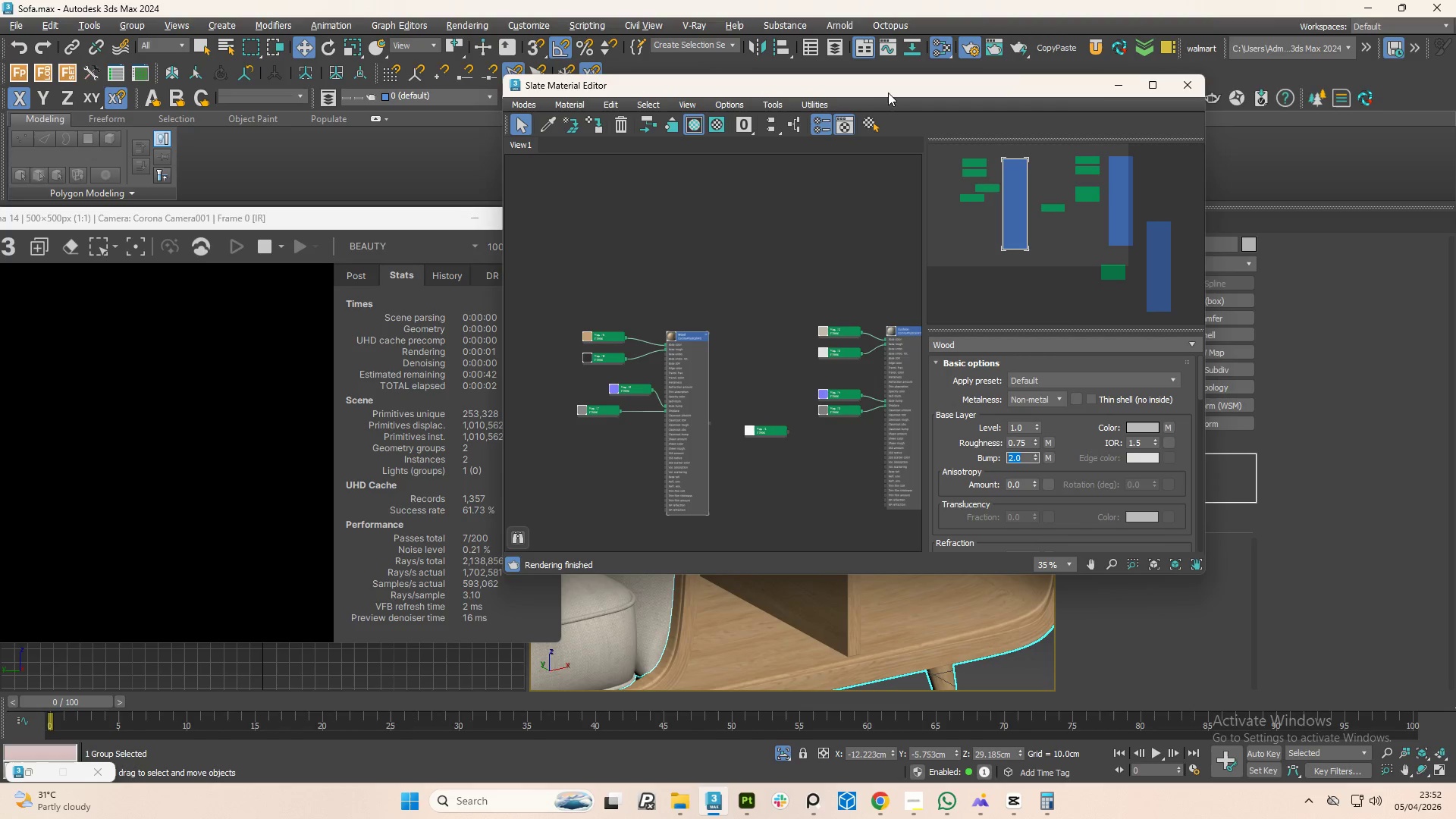 
left_click_drag(start_coordinate=[864, 85], to_coordinate=[1244, 152])
 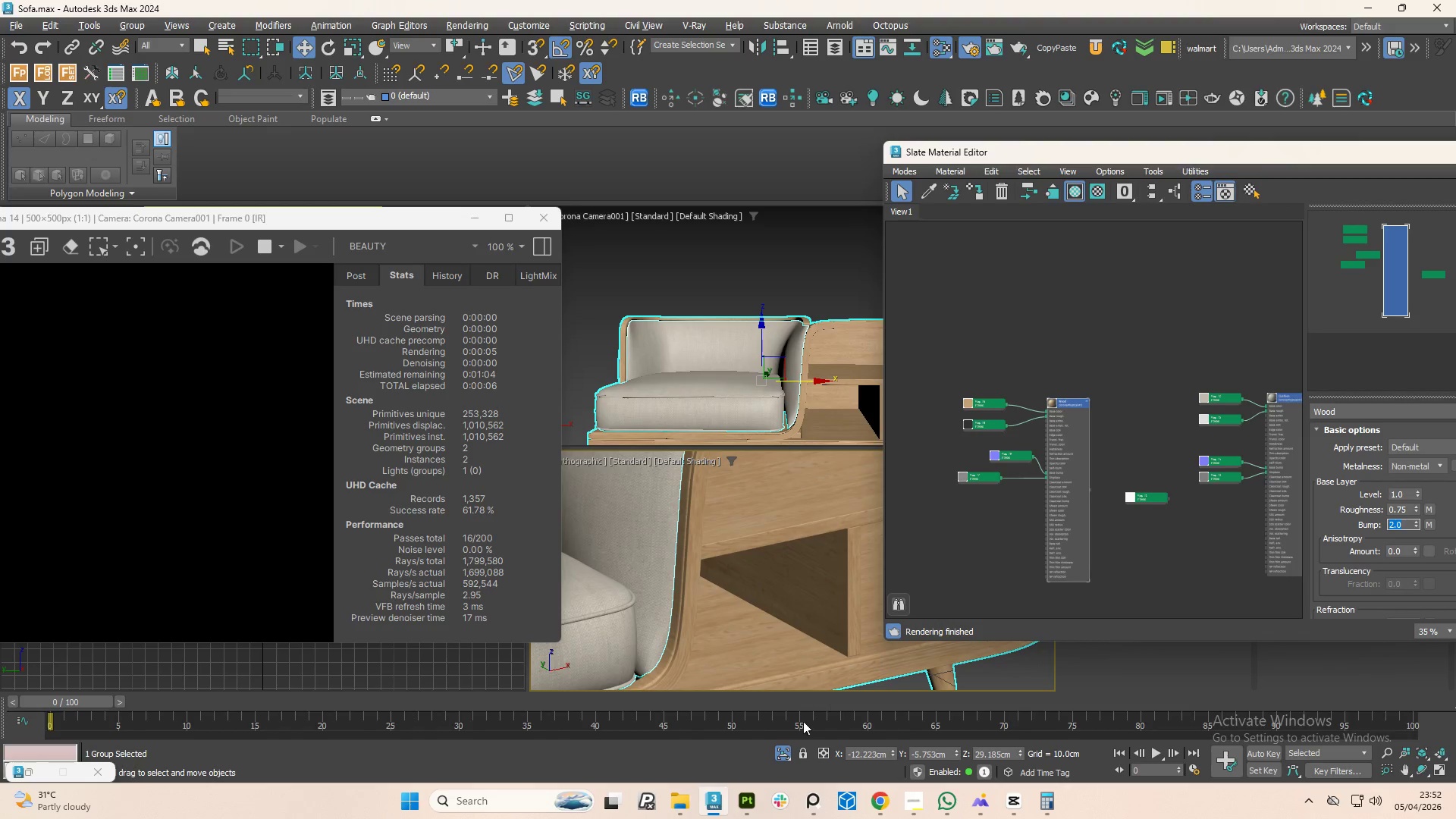 
left_click([786, 755])
 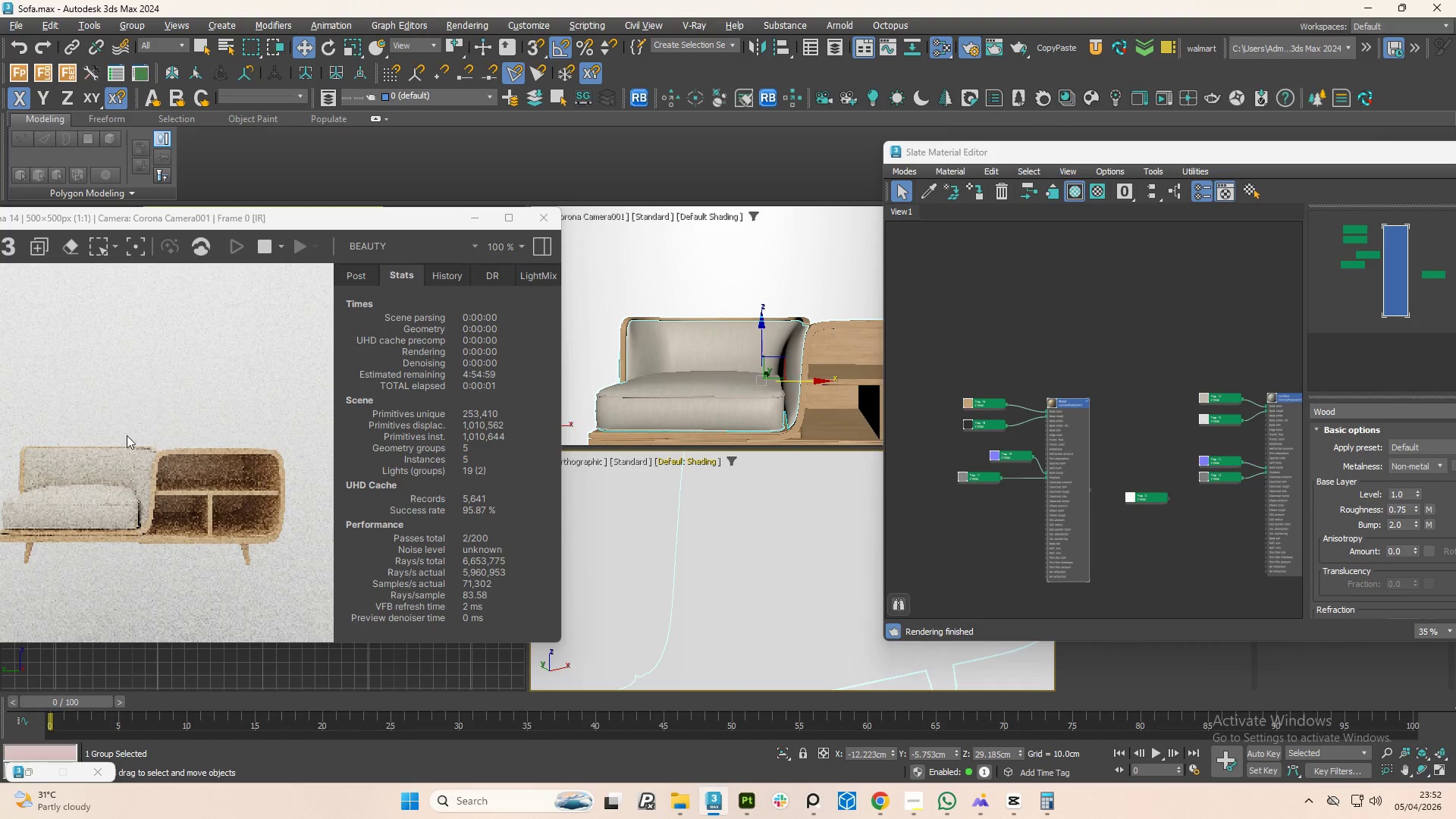 
scroll: coordinate [158, 531], scroll_direction: up, amount: 2.0
 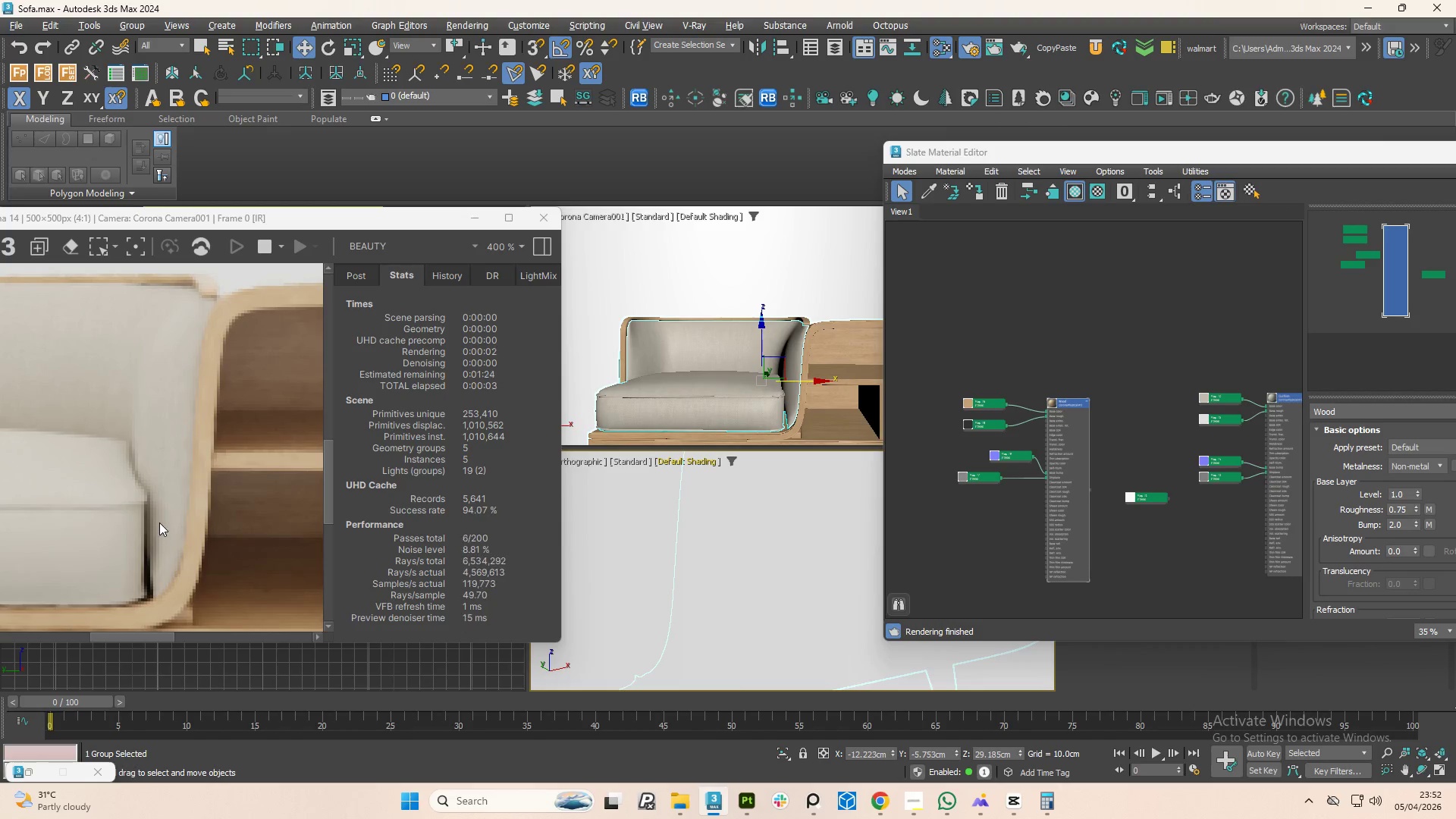 
scroll: coordinate [159, 522], scroll_direction: down, amount: 3.0
 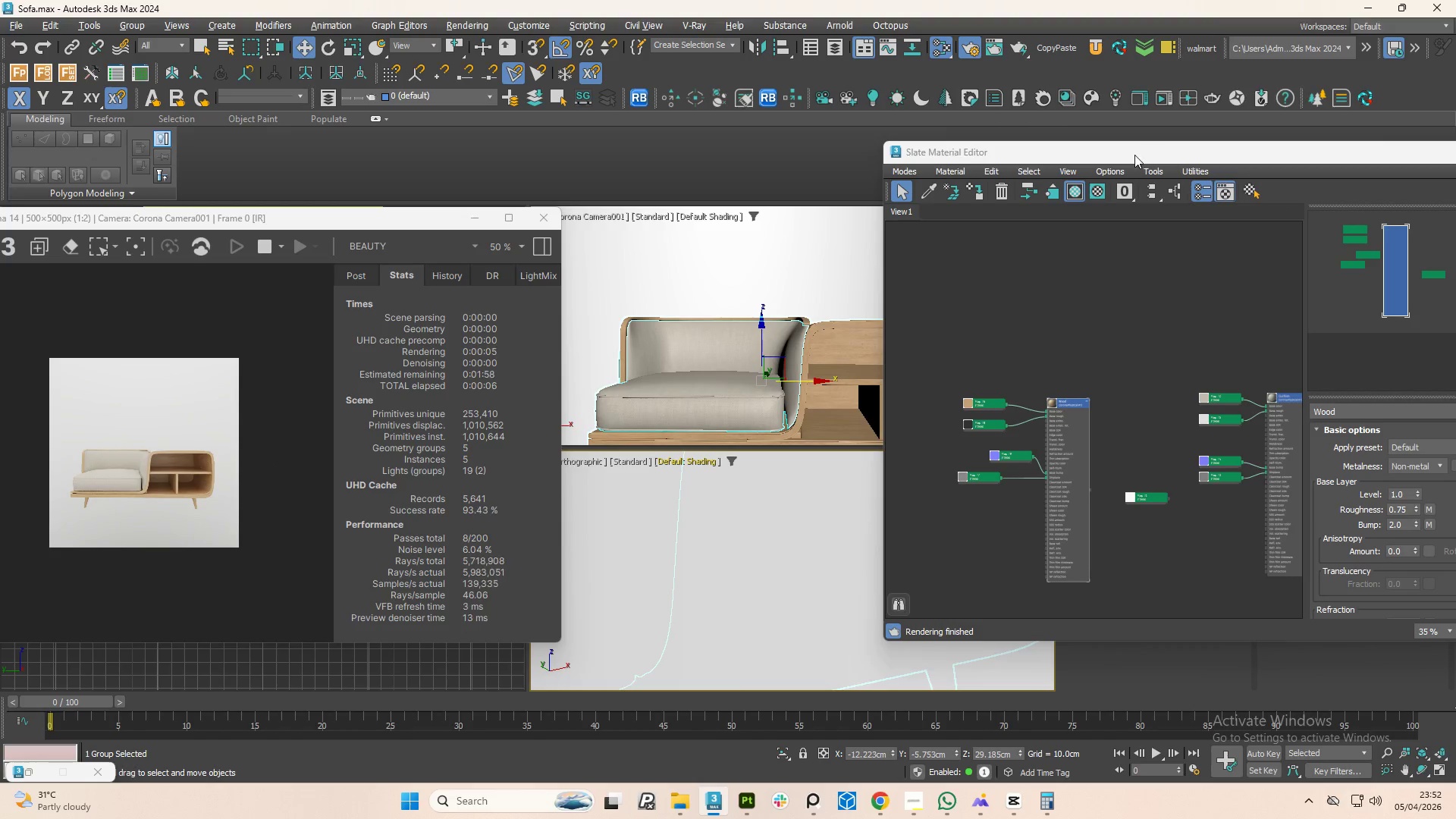 
left_click_drag(start_coordinate=[1134, 155], to_coordinate=[551, 72])
 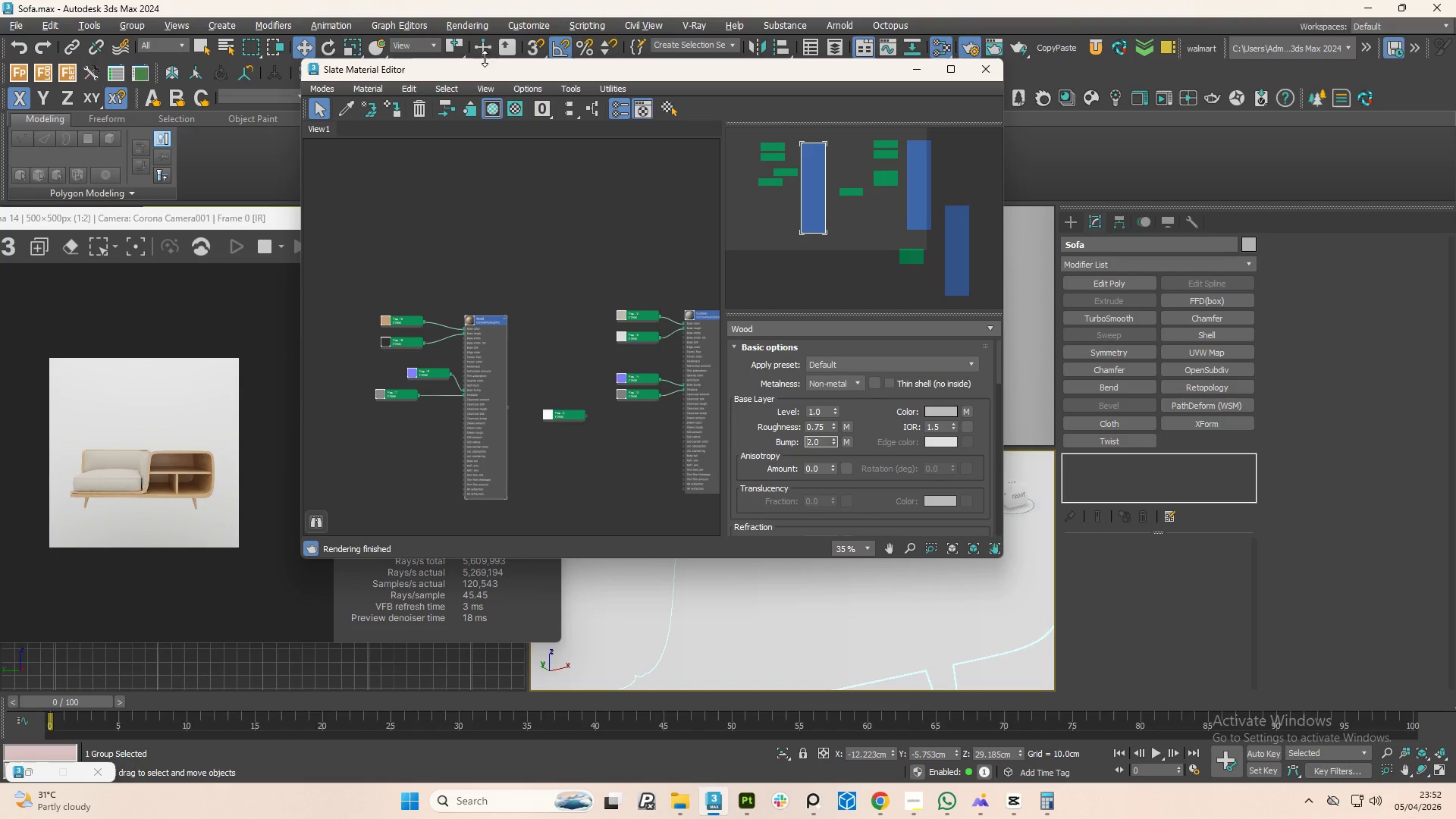 
left_click_drag(start_coordinate=[518, 74], to_coordinate=[485, 457])
 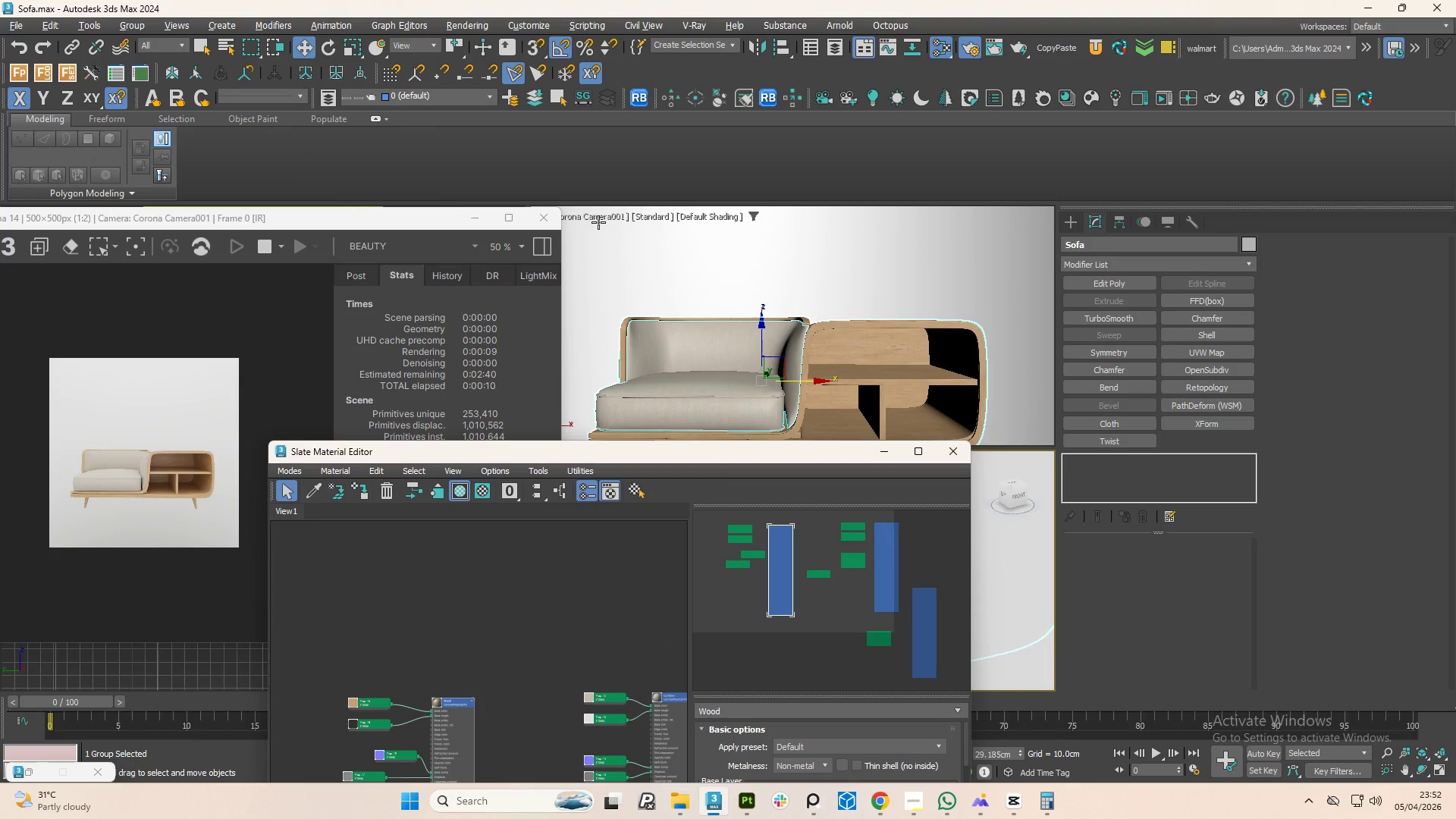 
right_click([598, 217])
 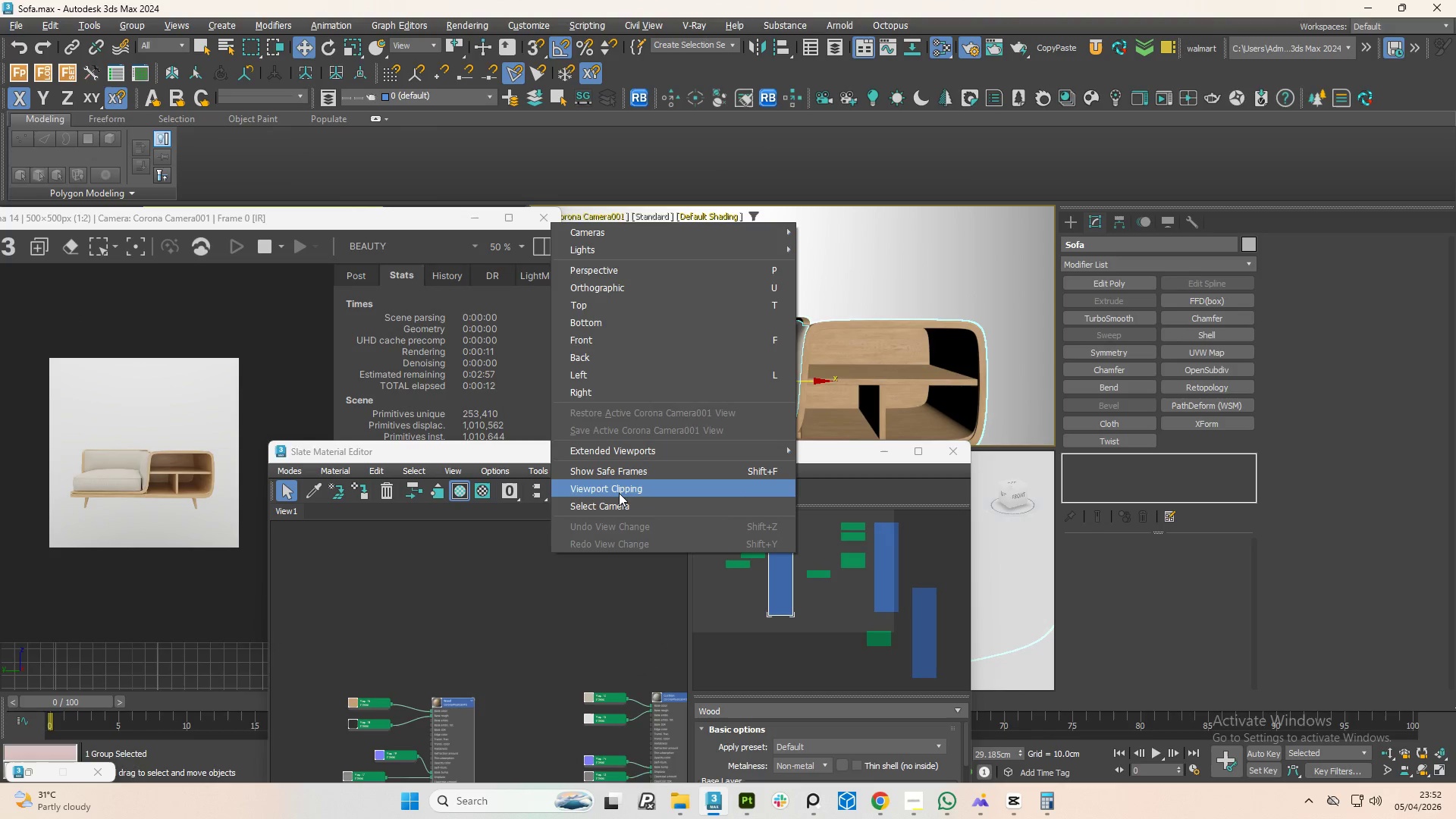 
left_click([617, 503])
 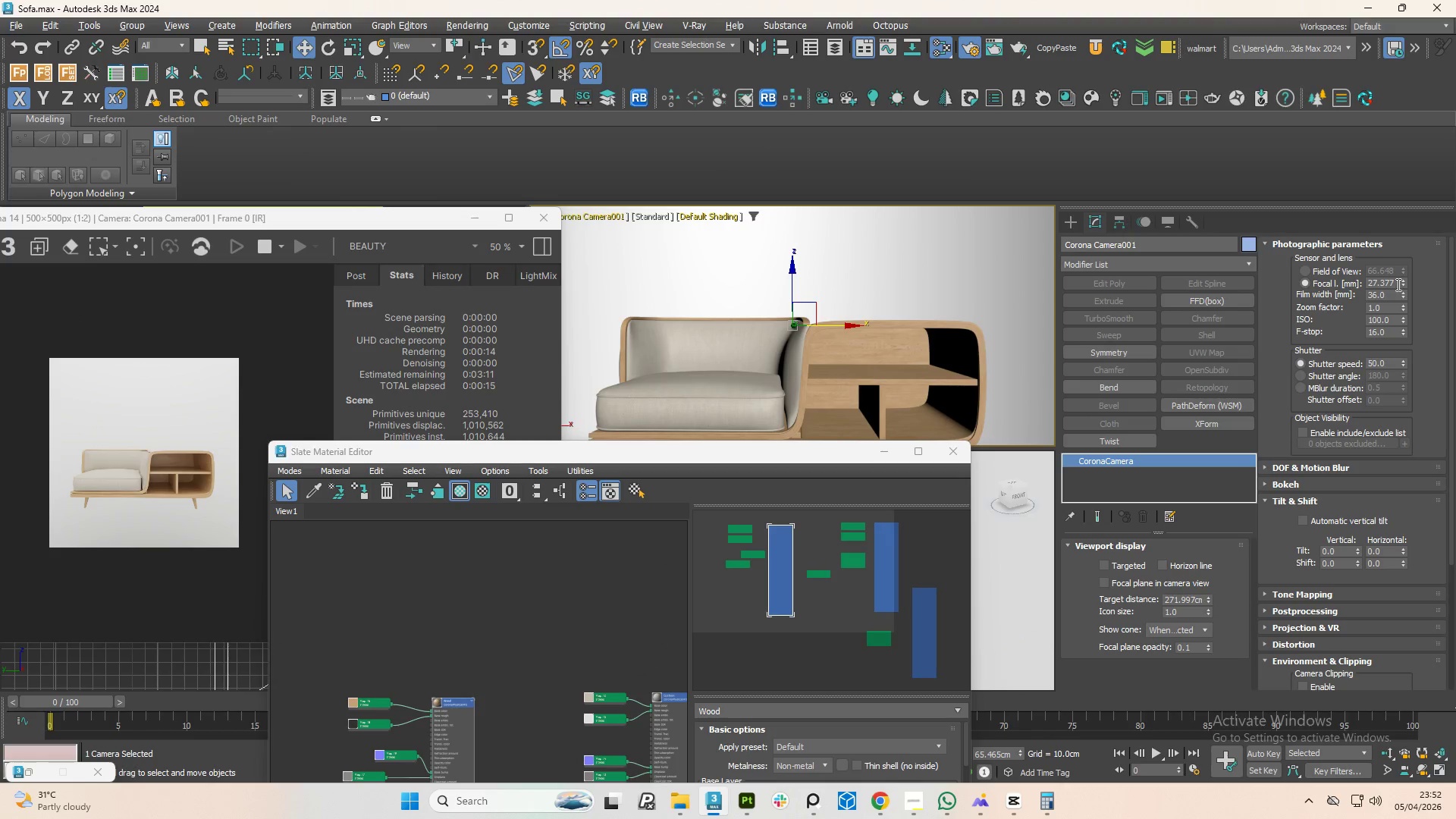 
left_click_drag(start_coordinate=[1401, 282], to_coordinate=[1229, 614])
 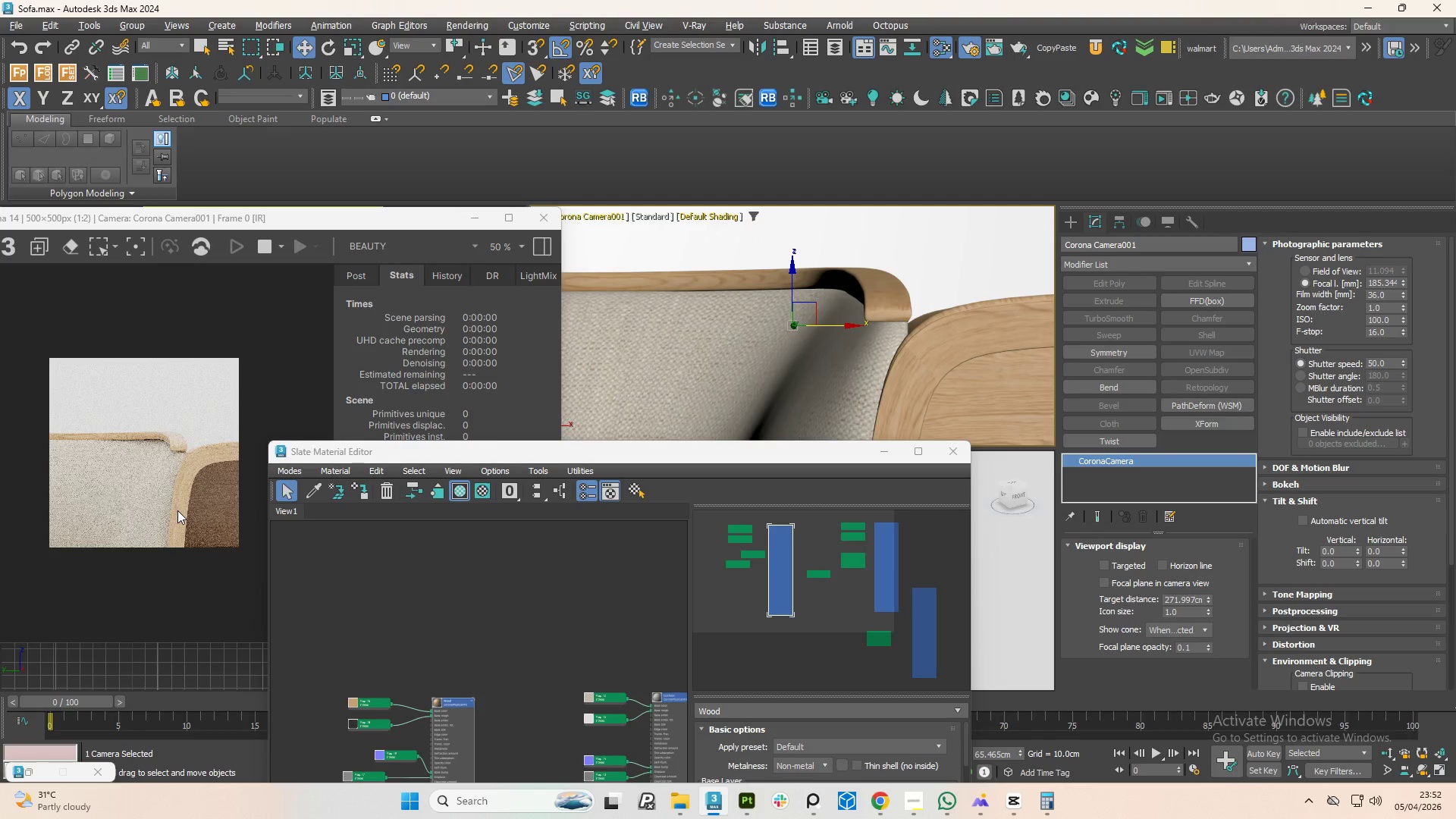 
scroll: coordinate [171, 495], scroll_direction: up, amount: 1.0
 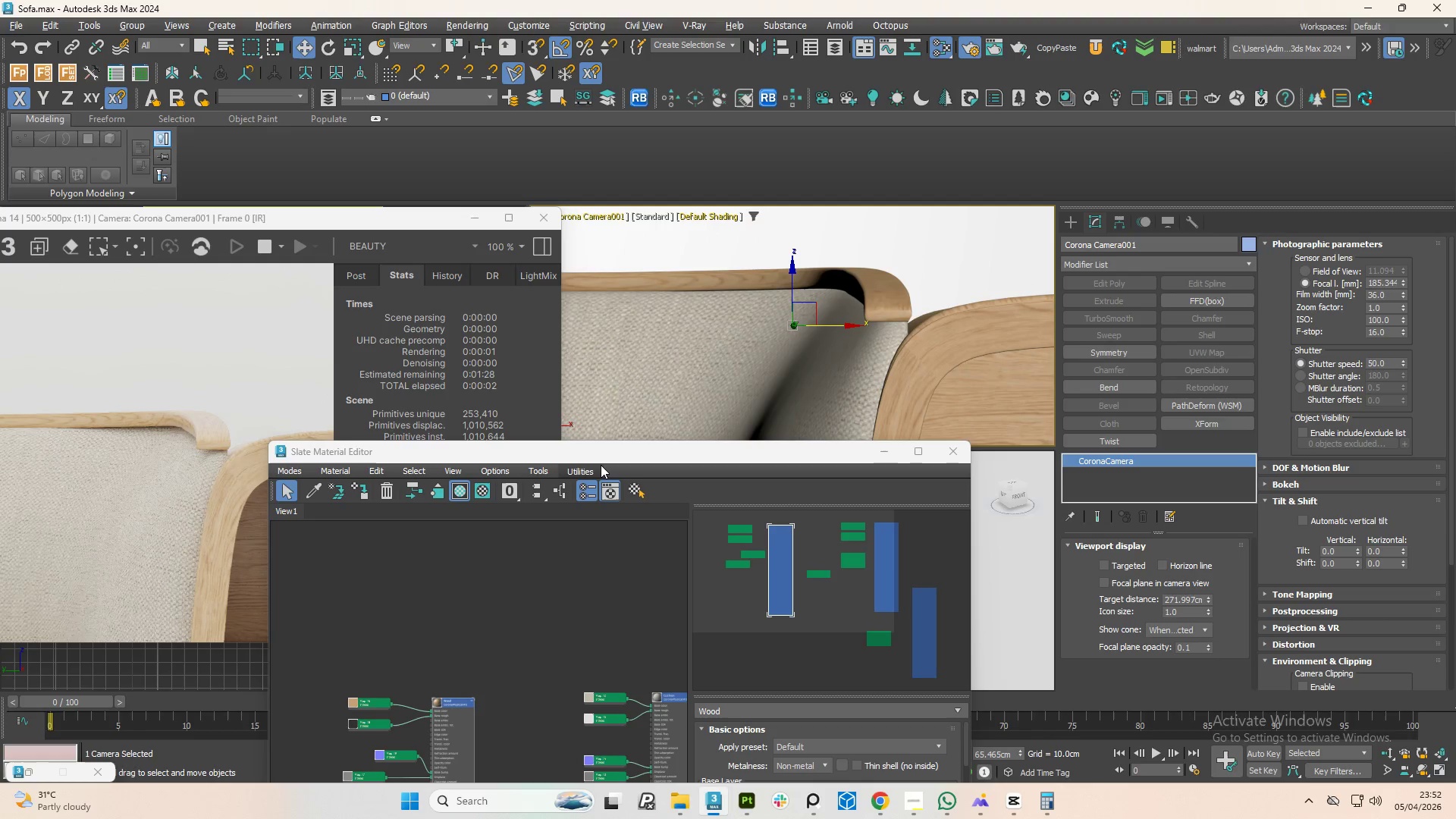 
left_click_drag(start_coordinate=[607, 460], to_coordinate=[791, 242])
 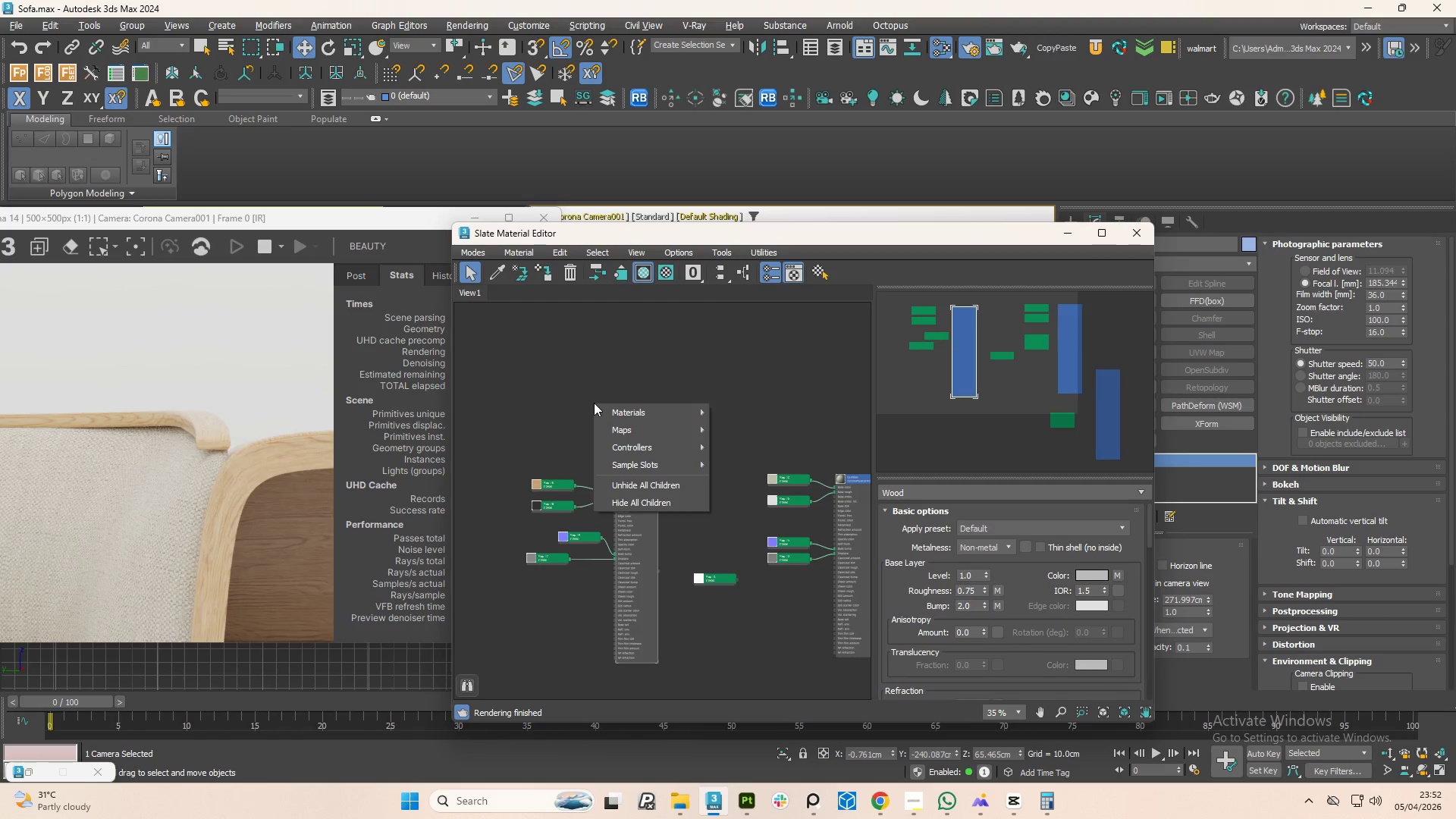 
wait(6.2)
 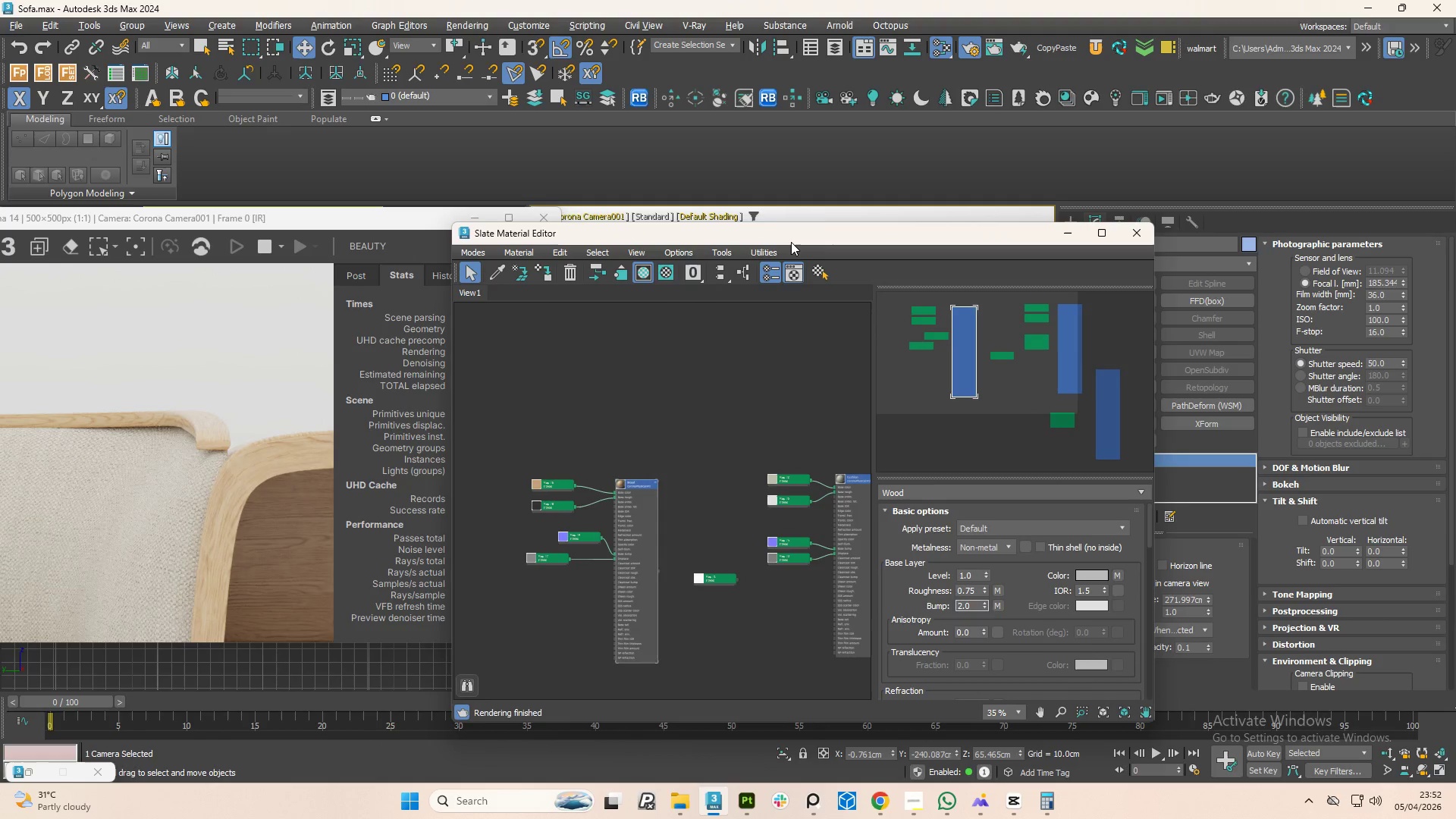 
mouse_move([775, 444])
 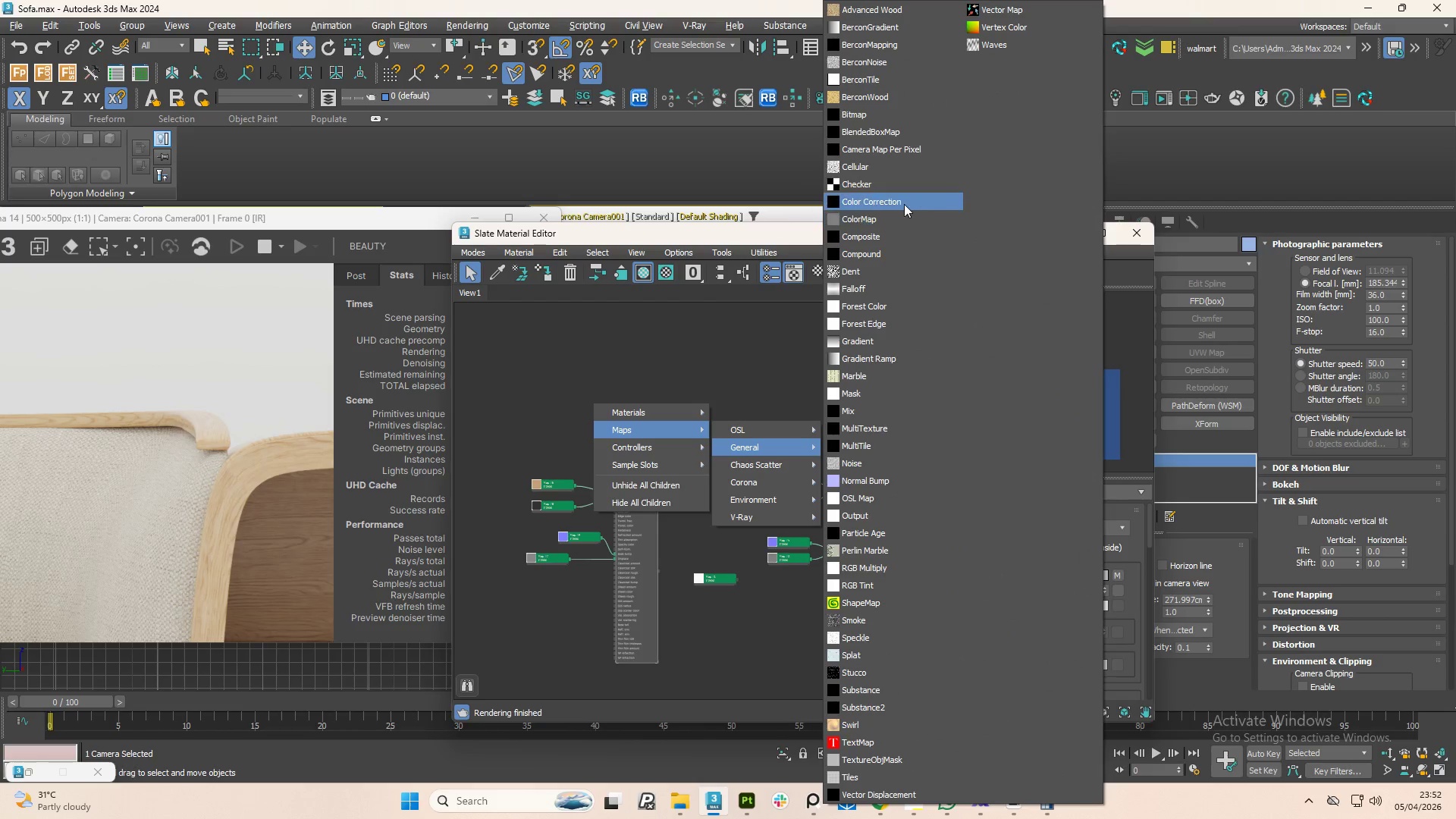 
left_click([901, 202])
 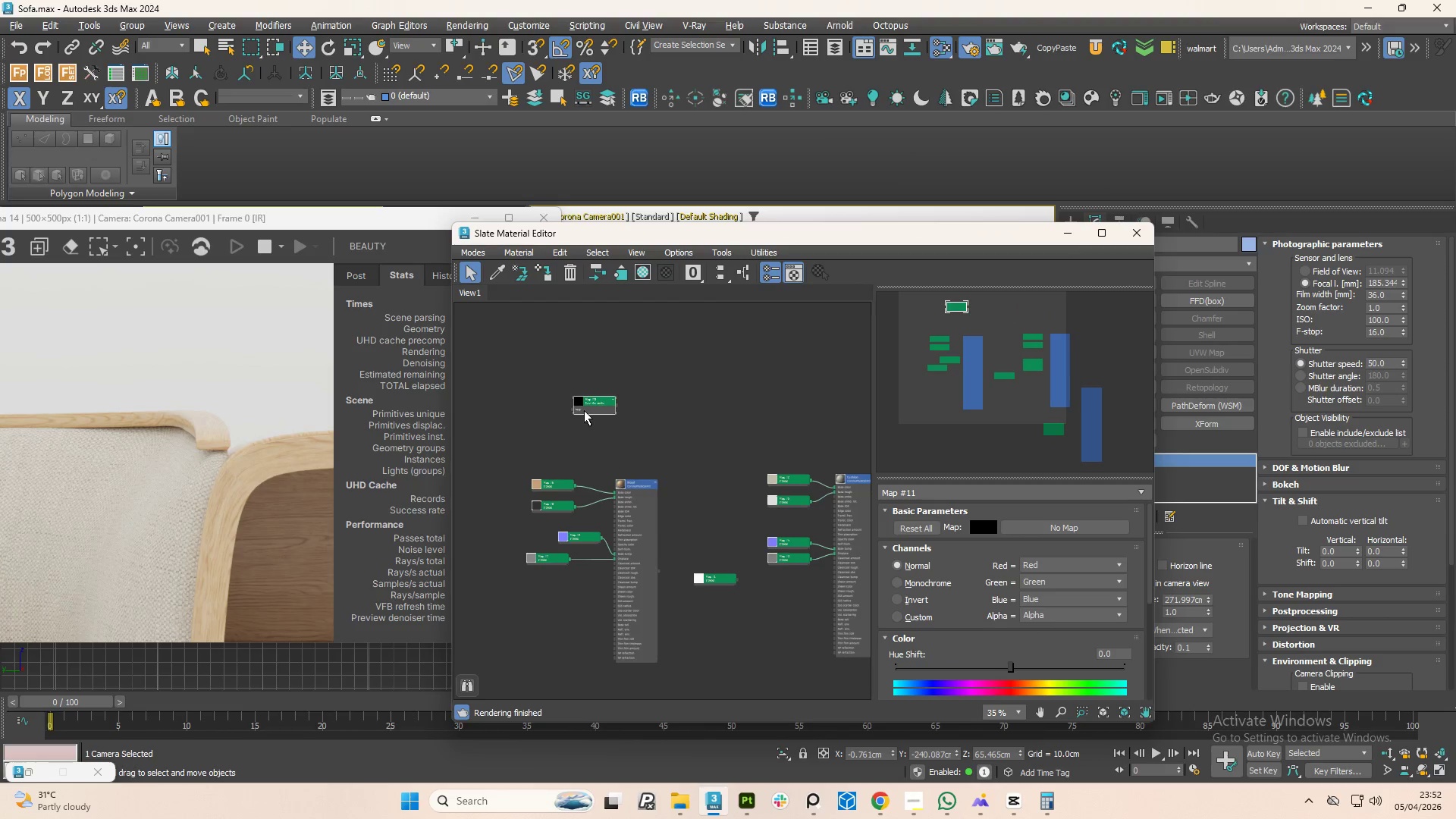 
left_click_drag(start_coordinate=[601, 397], to_coordinate=[599, 435])
 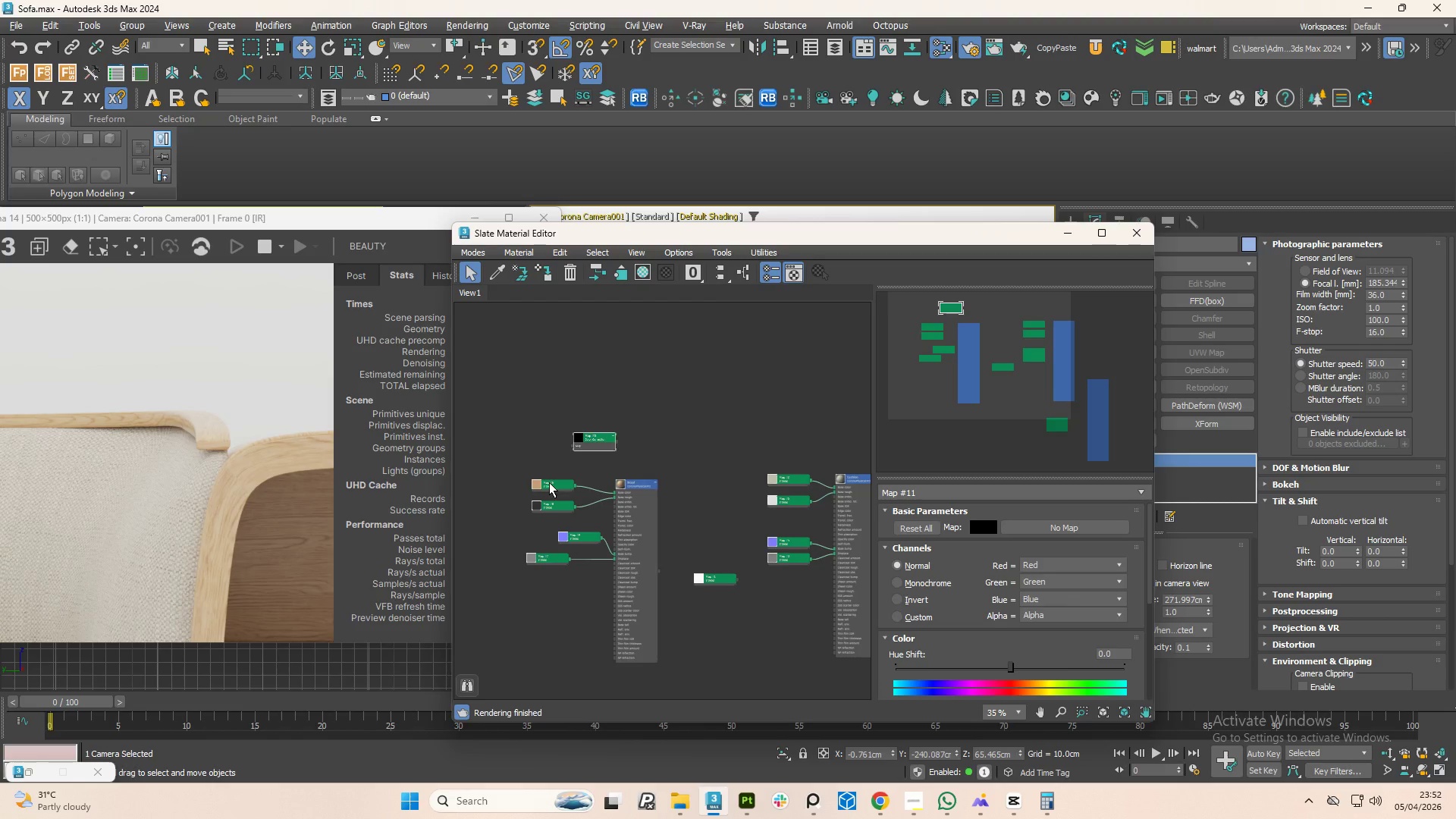 
left_click_drag(start_coordinate=[554, 482], to_coordinate=[494, 471])
 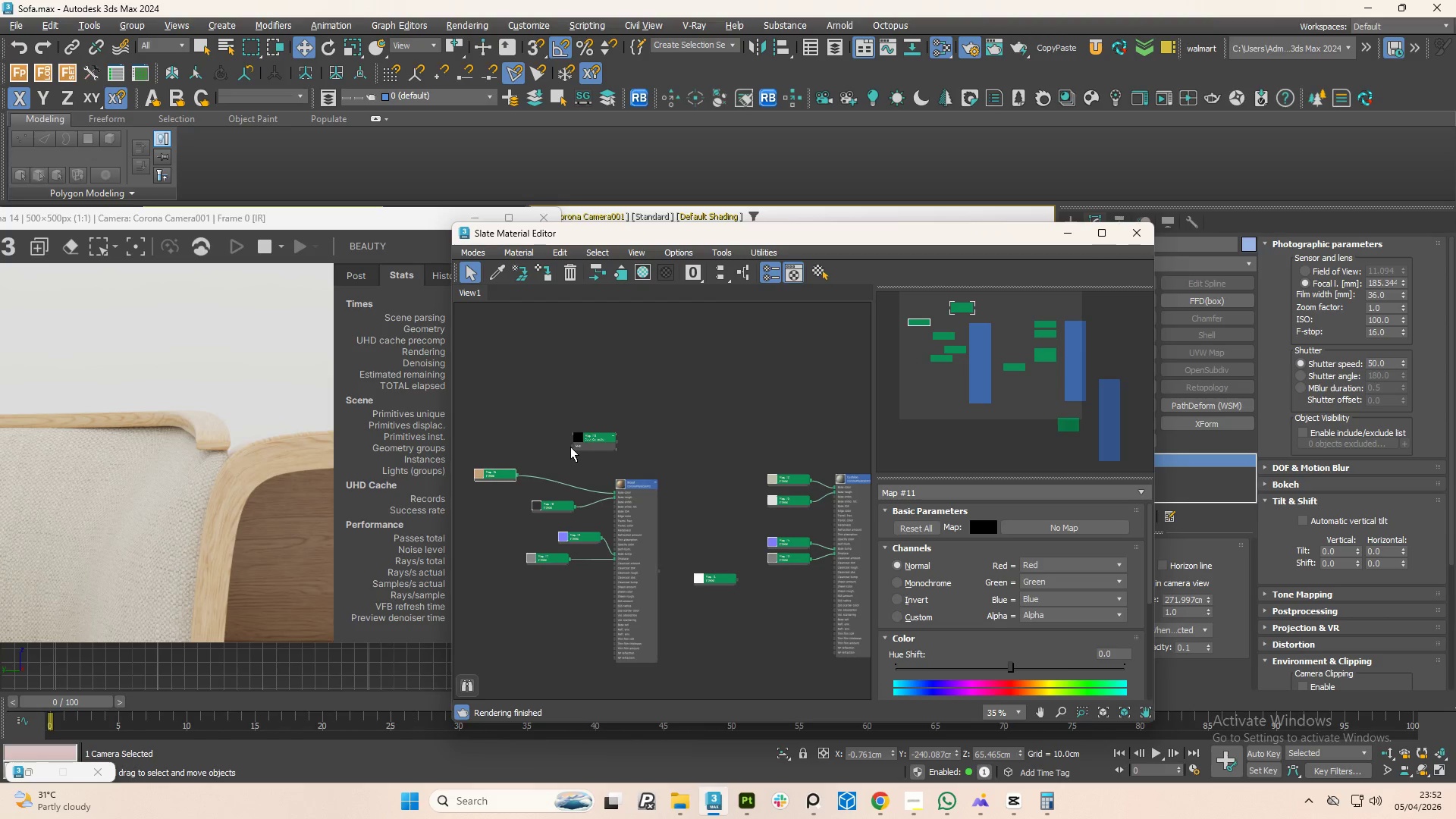 
left_click_drag(start_coordinate=[570, 447], to_coordinate=[532, 476])
 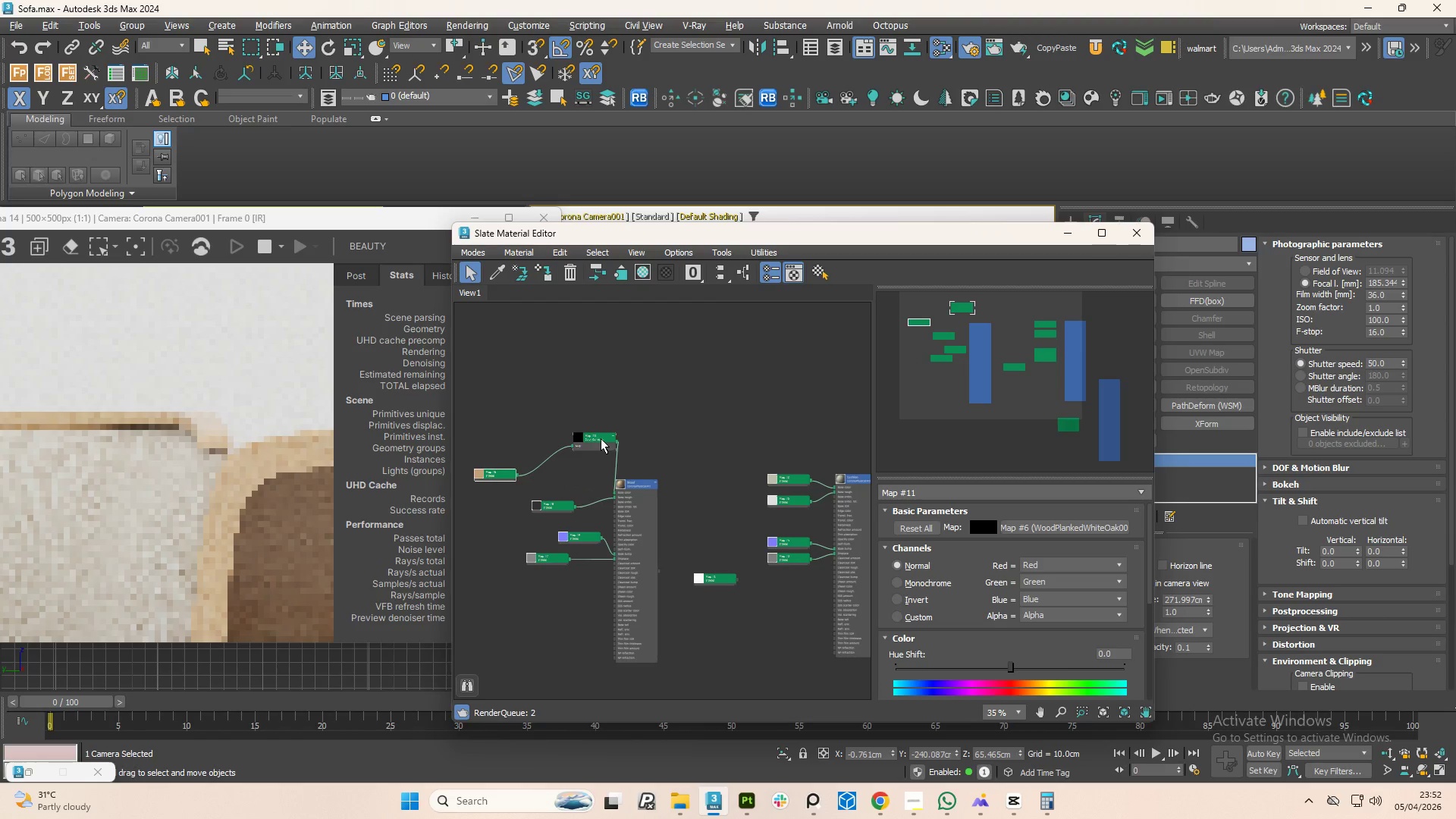 
left_click_drag(start_coordinate=[601, 438], to_coordinate=[560, 460])
 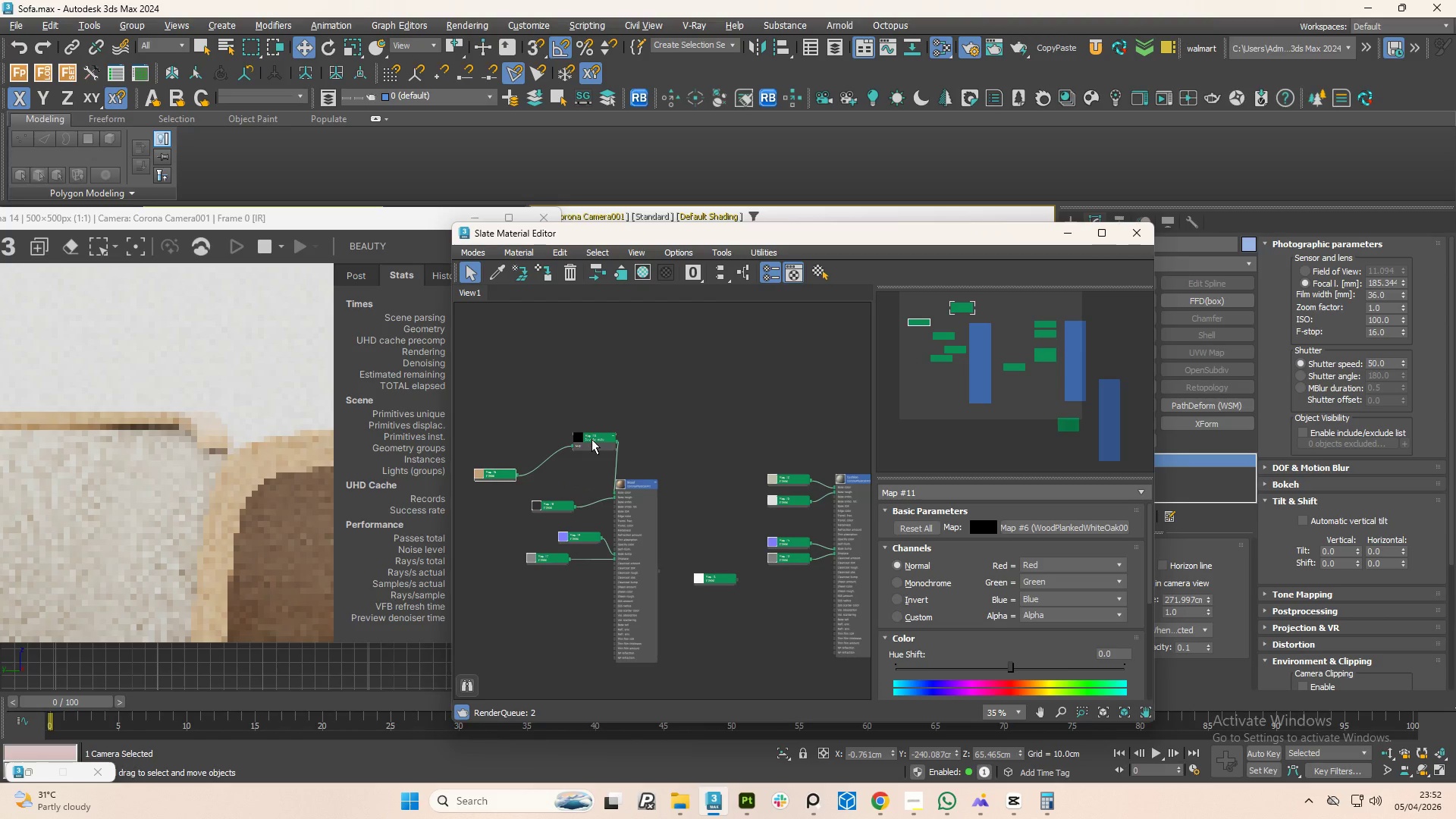 
left_click_drag(start_coordinate=[592, 439], to_coordinate=[560, 461])
 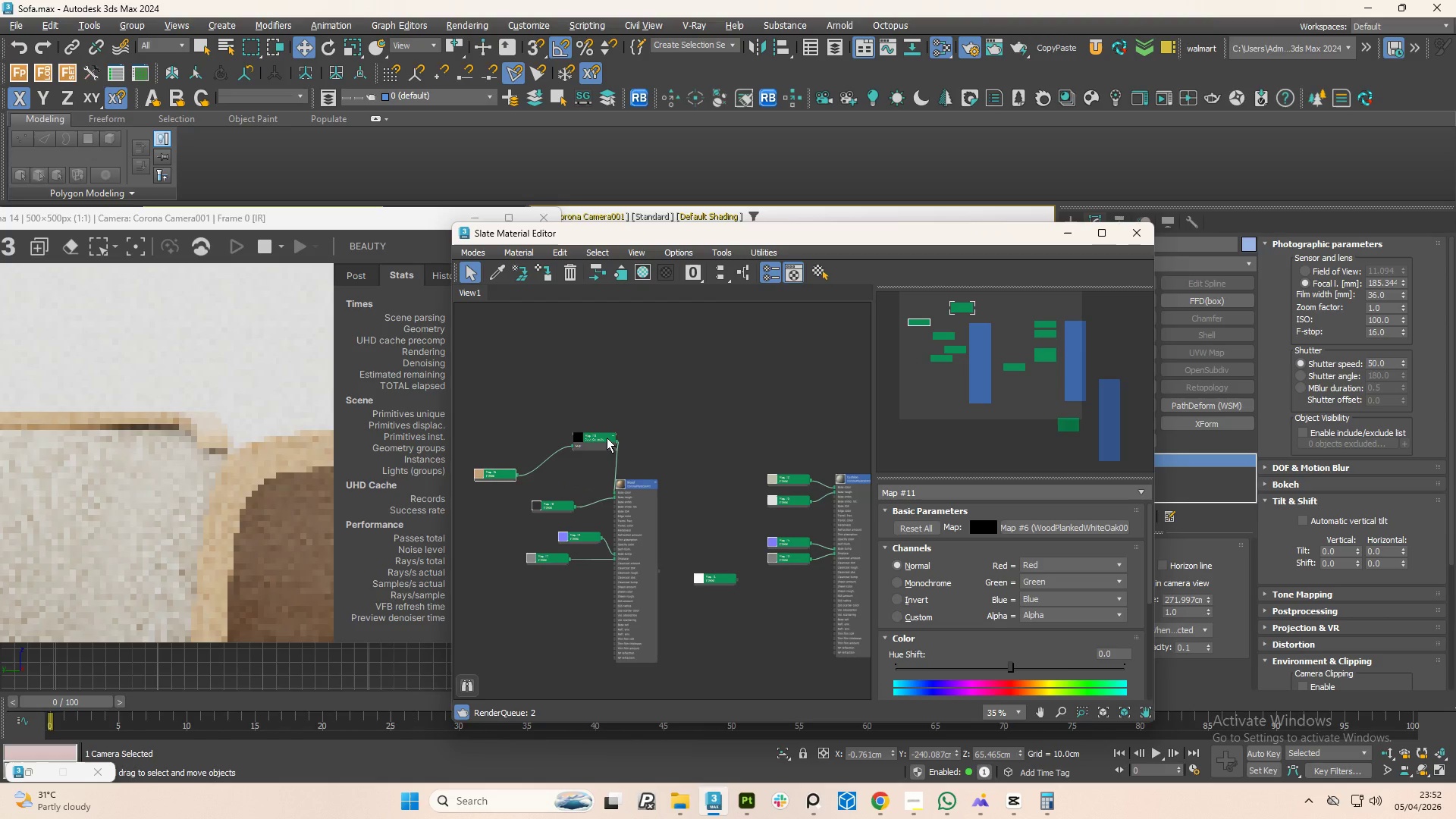 
scroll: coordinate [607, 438], scroll_direction: up, amount: 3.0
 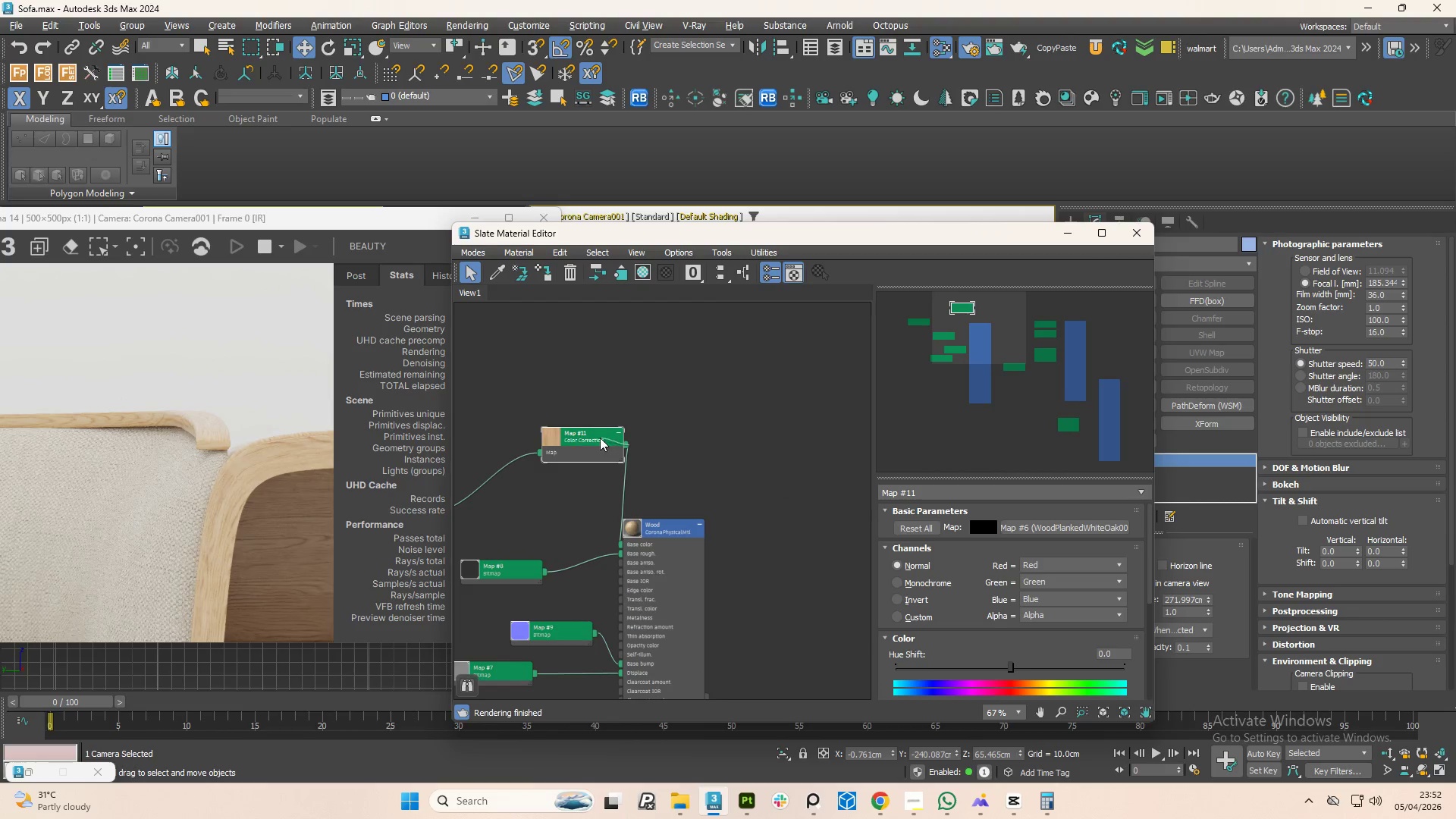 
left_click_drag(start_coordinate=[598, 438], to_coordinate=[550, 476])
 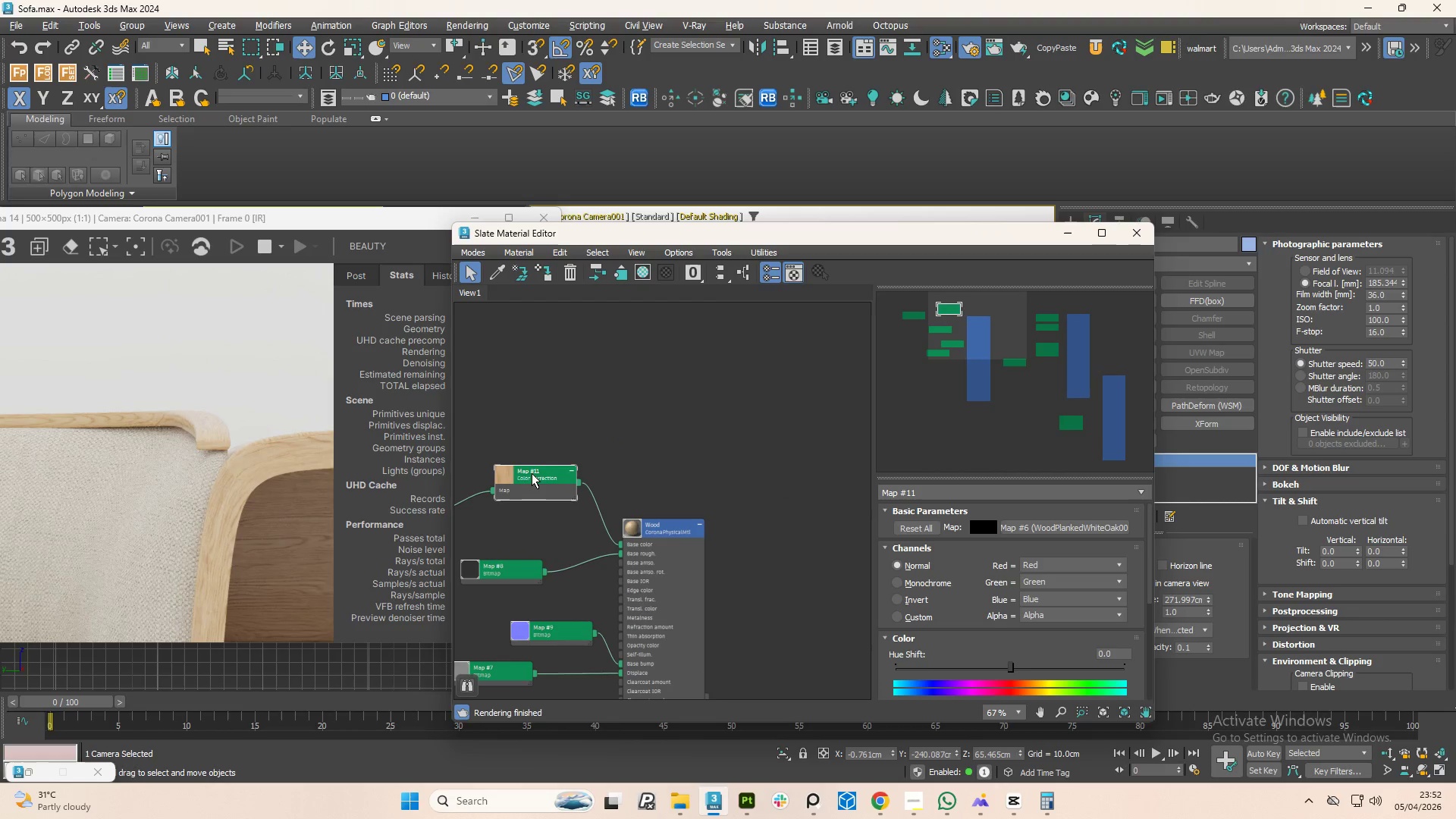 
left_click([532, 473])
 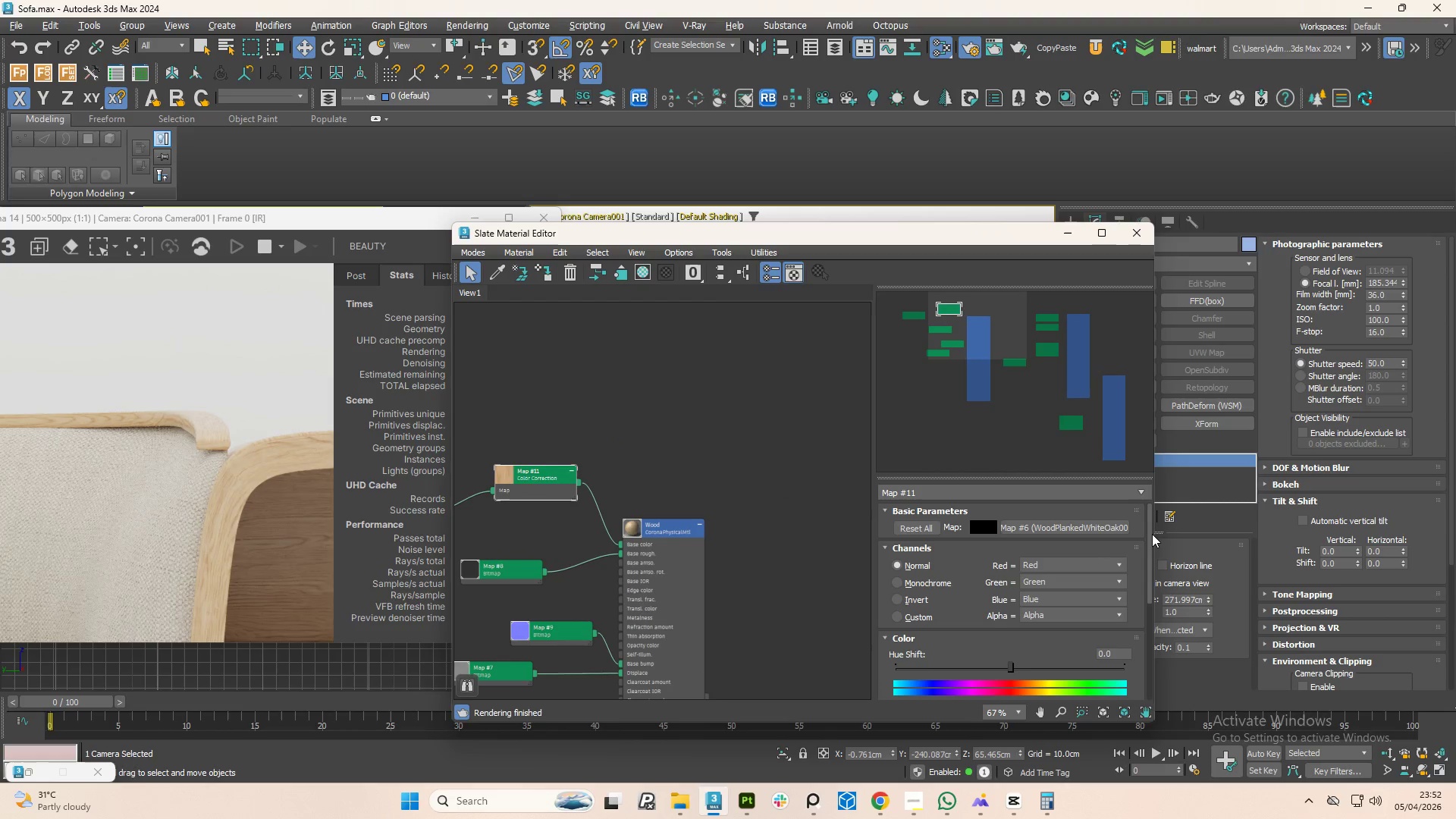 
left_click_drag(start_coordinate=[1146, 535], to_coordinate=[1160, 622])
 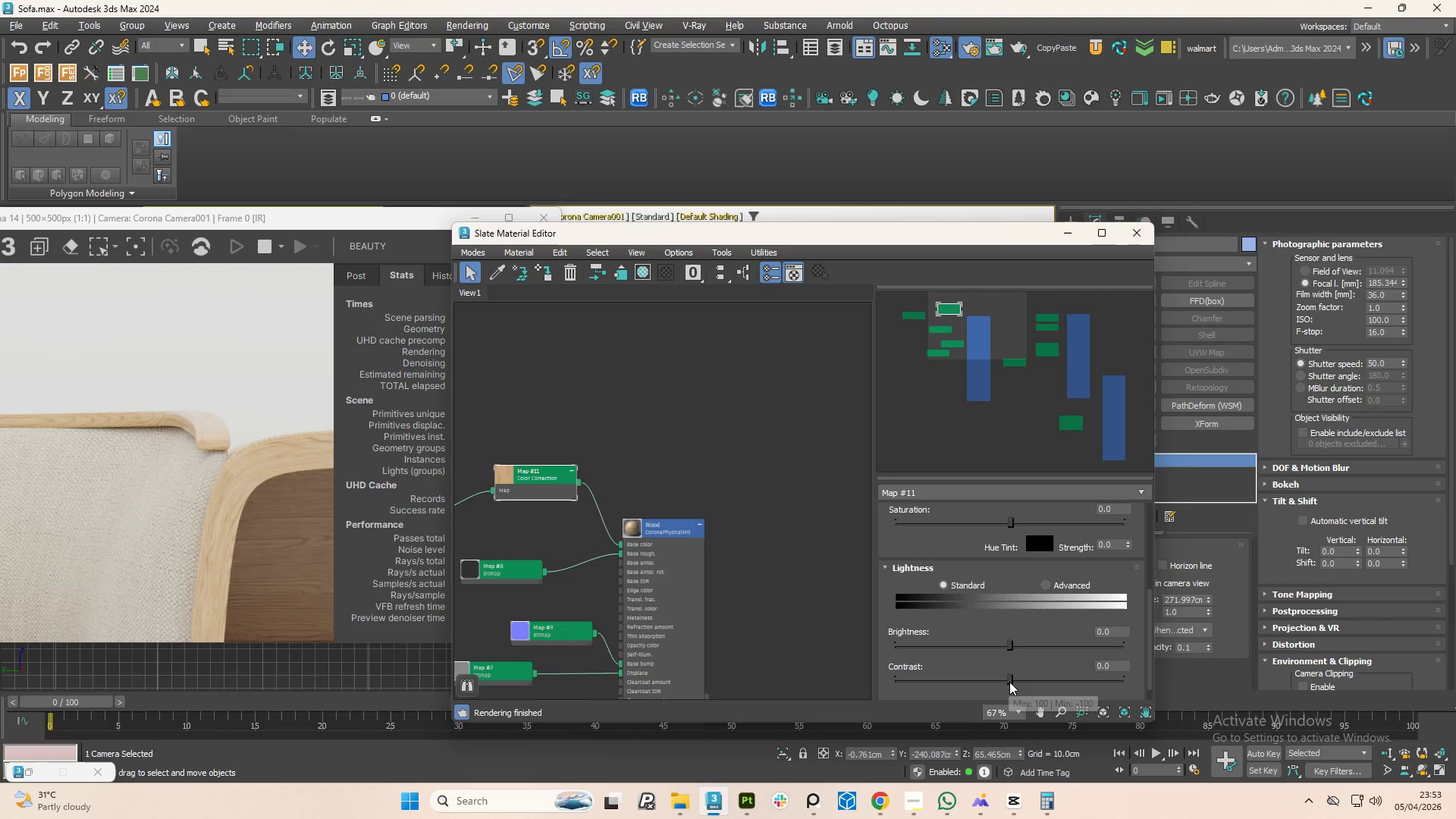 
left_click_drag(start_coordinate=[1009, 682], to_coordinate=[1004, 682])
 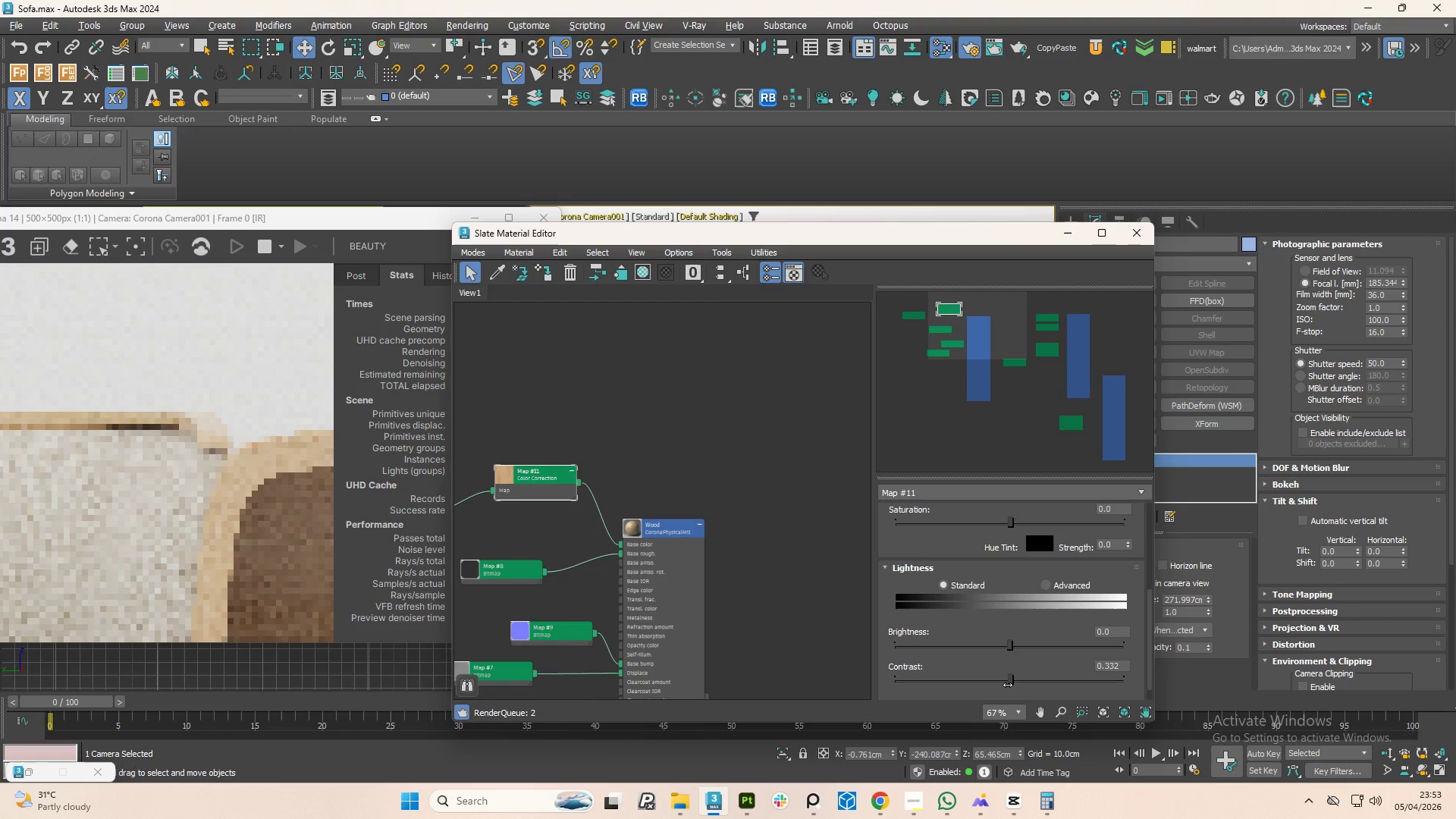 
scroll: coordinate [1008, 685], scroll_direction: up, amount: 1.0
 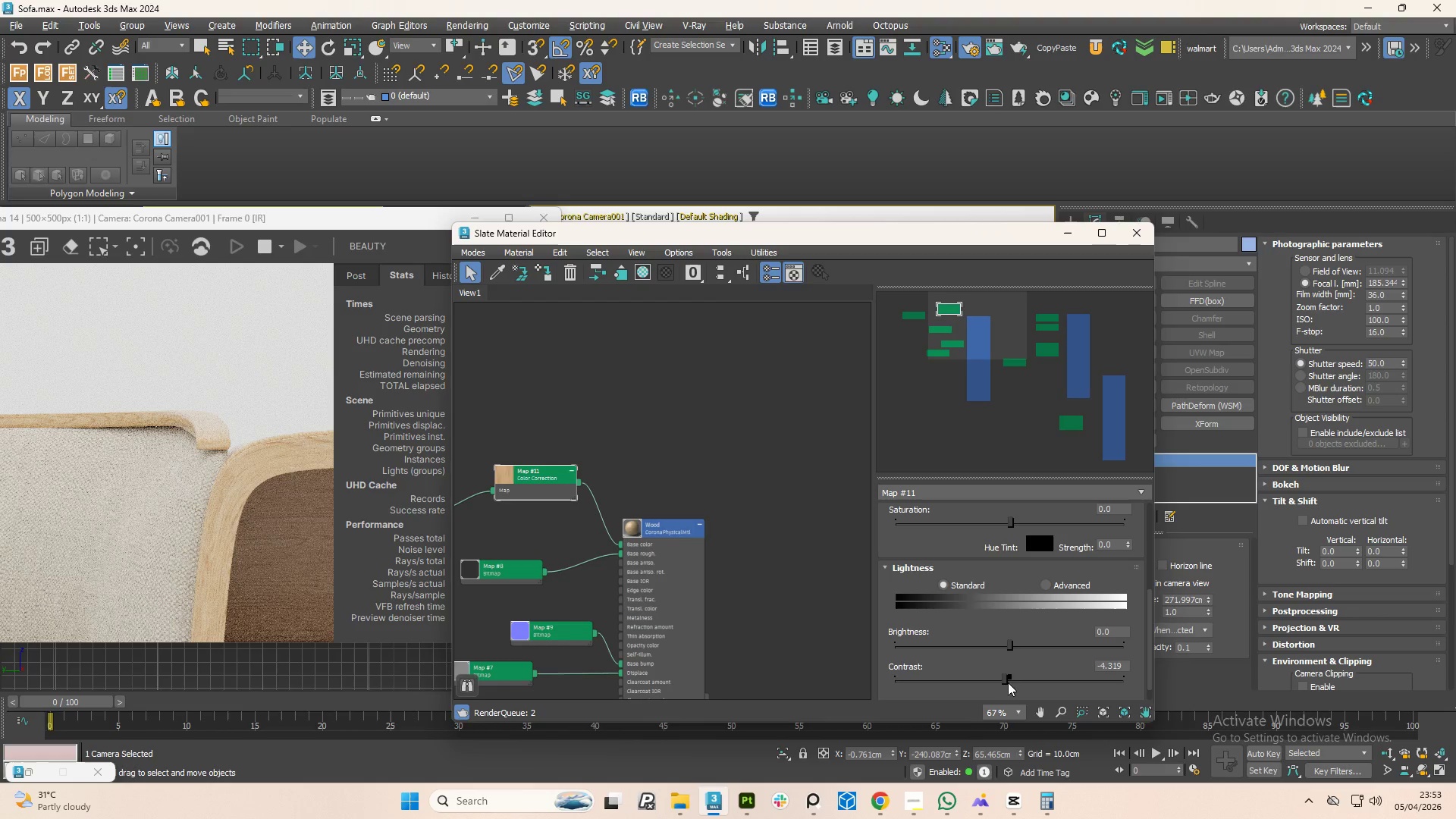 
left_click_drag(start_coordinate=[999, 679], to_coordinate=[1011, 682])
 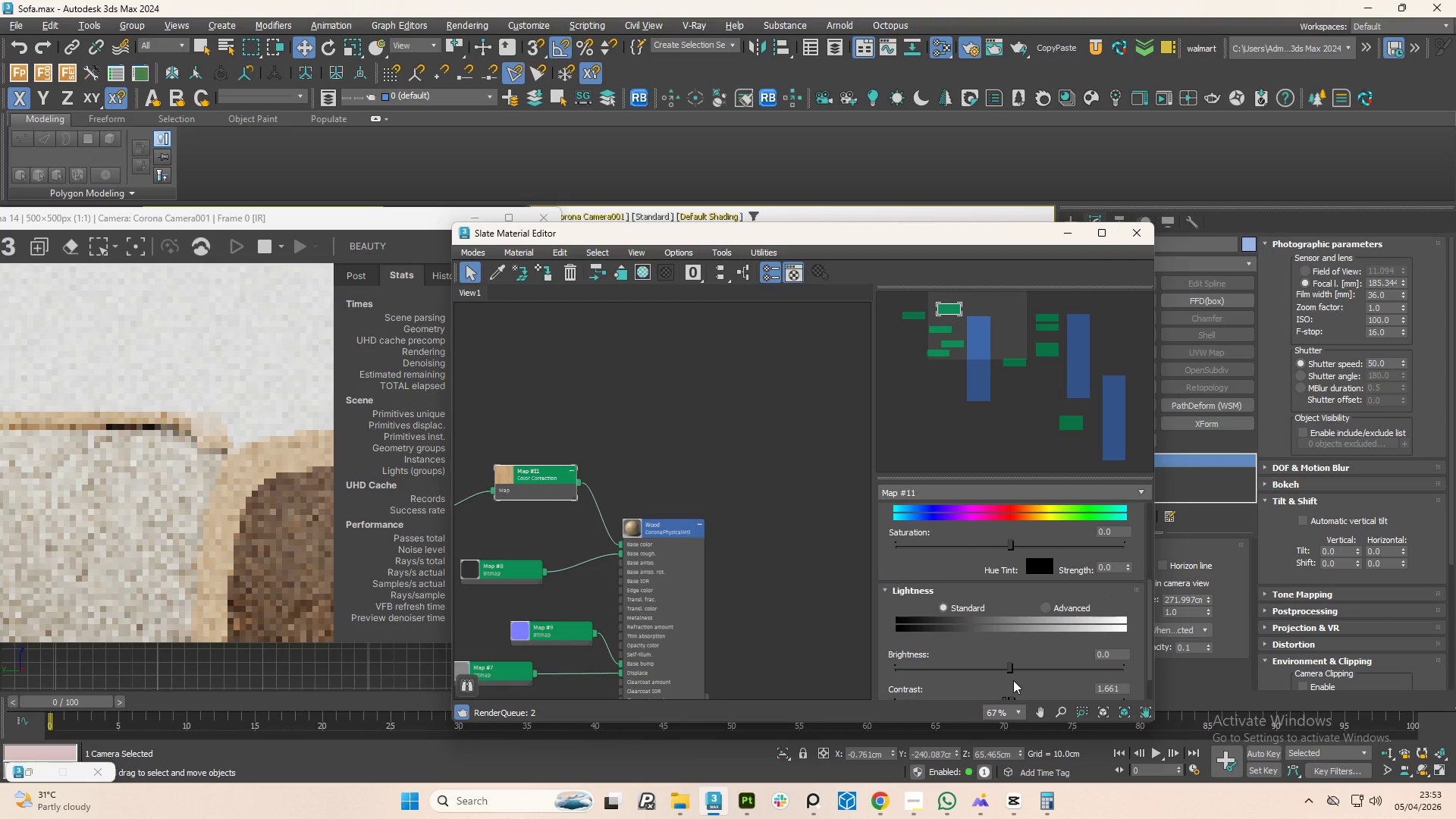 
scroll: coordinate [1012, 685], scroll_direction: down, amount: 5.0
 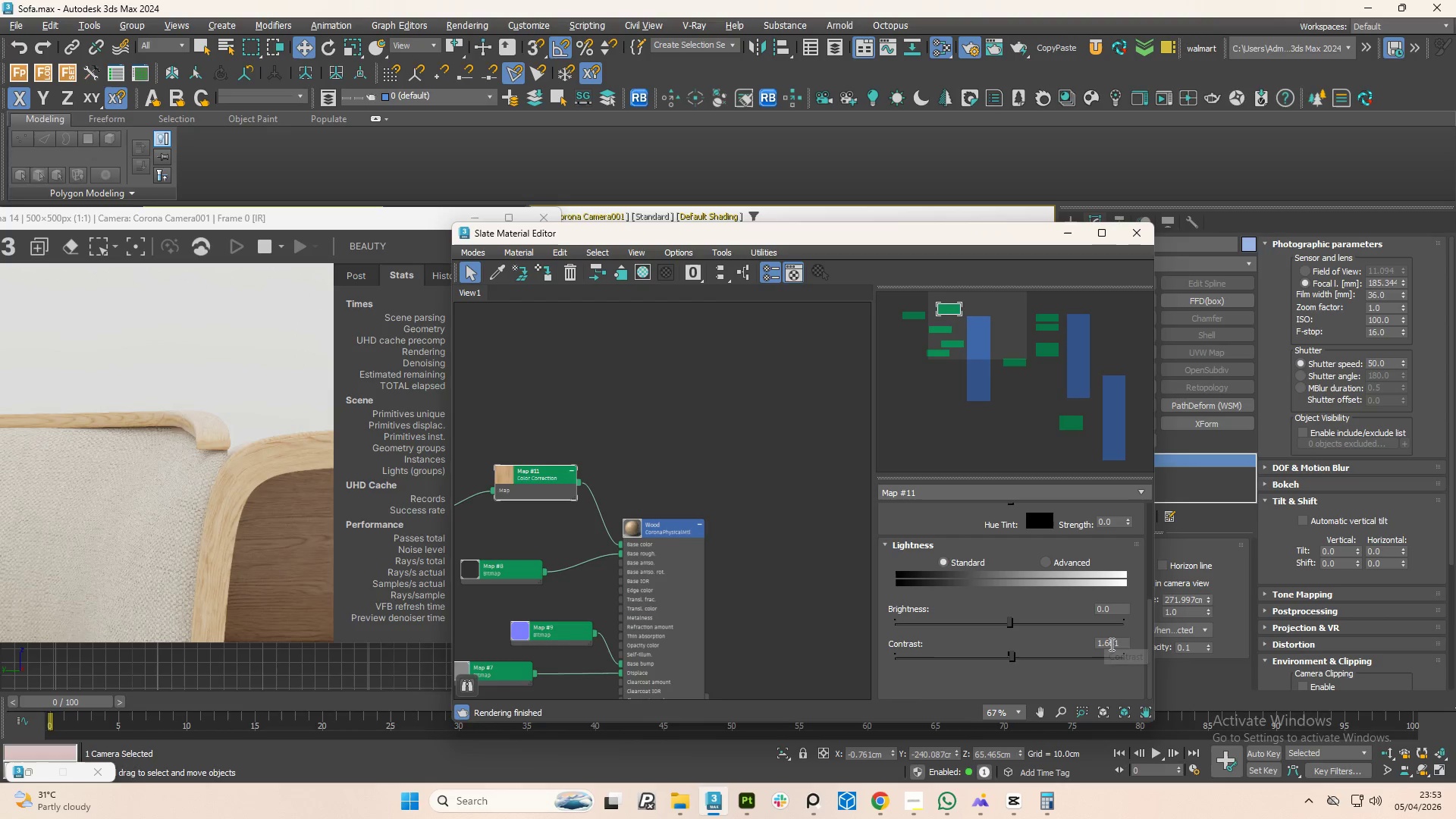 
double_click([1114, 644])
 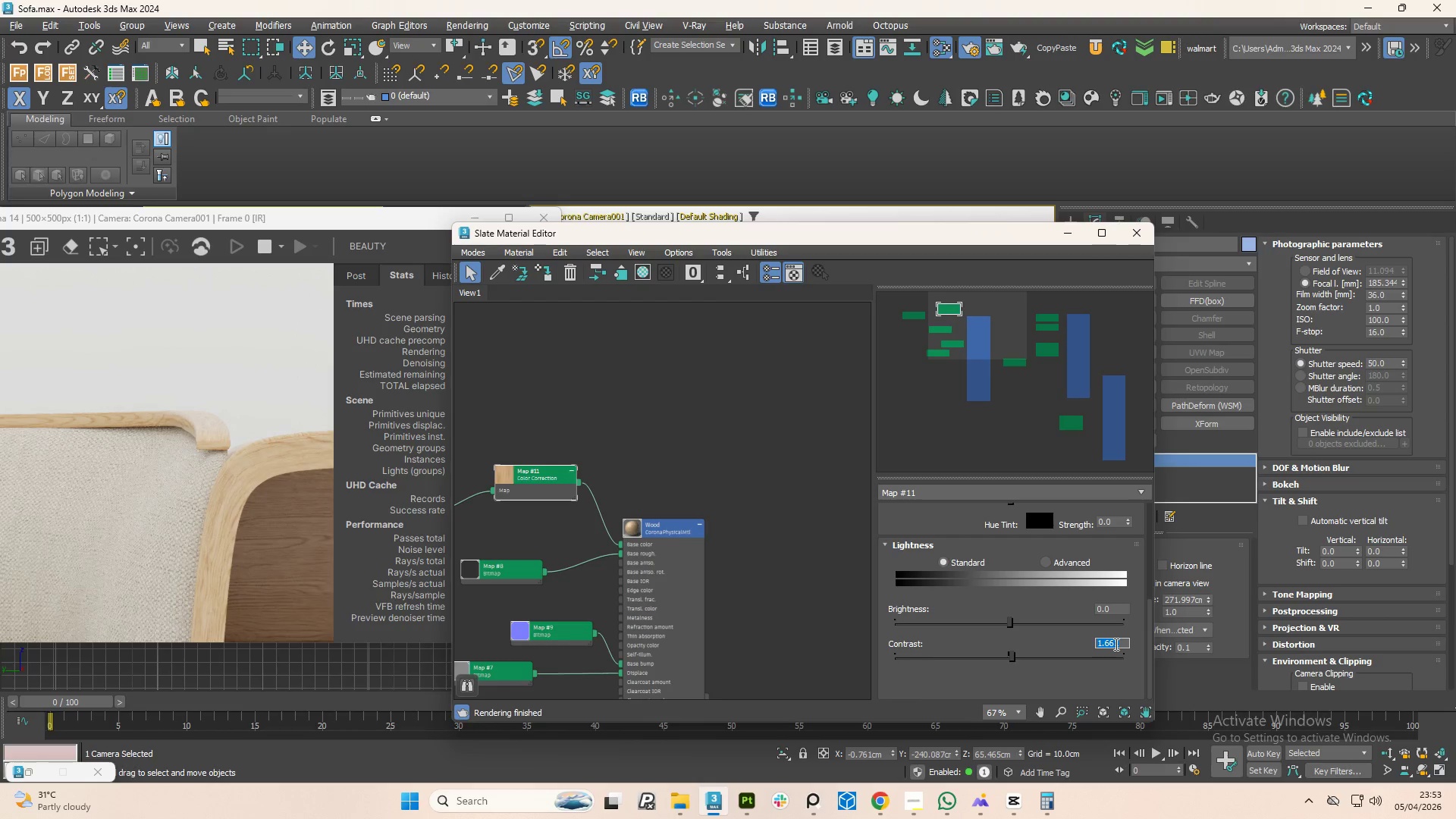 
key(Numpad0)
 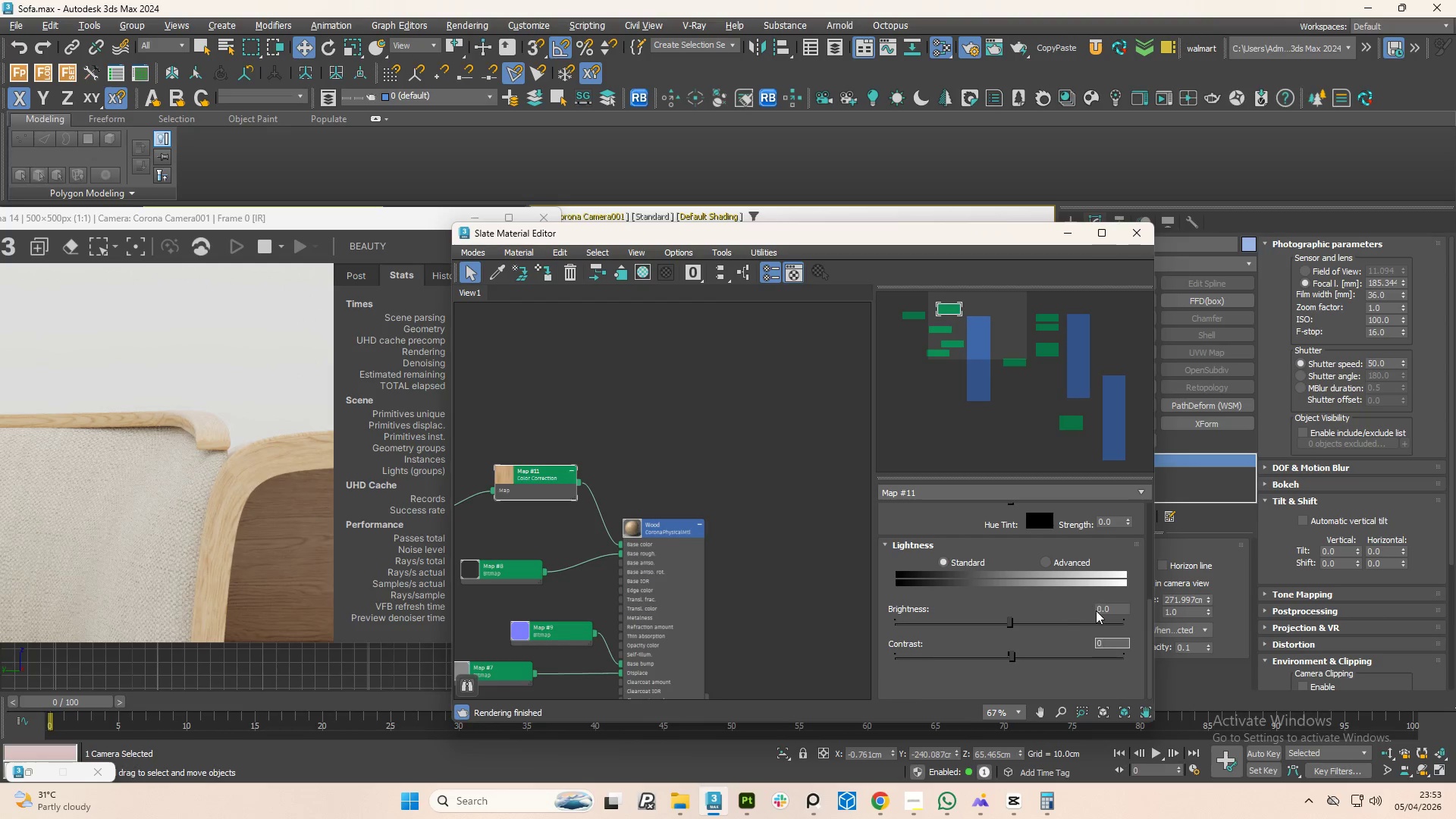 
left_click_drag(start_coordinate=[1011, 625], to_coordinate=[1004, 628])
 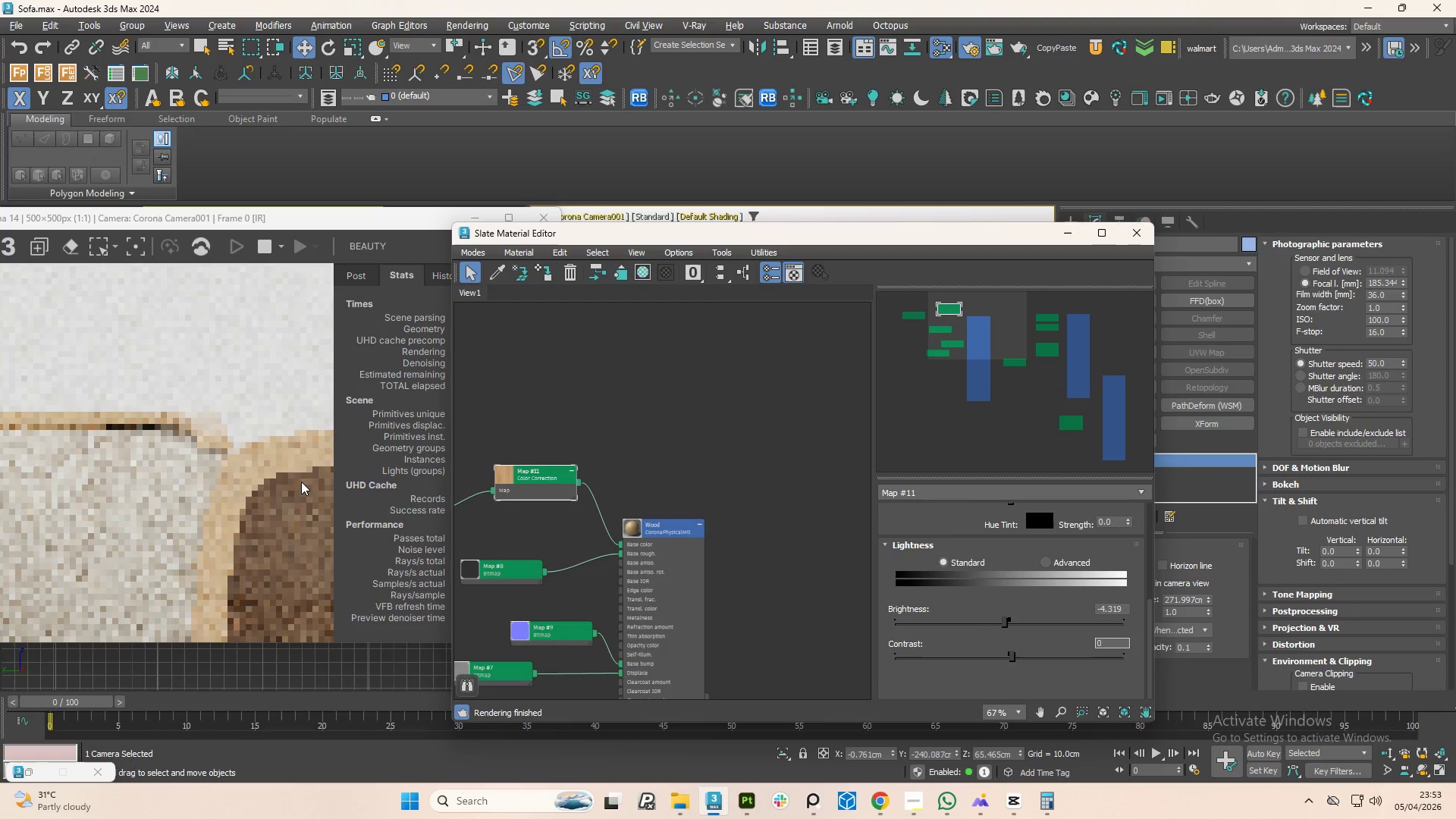 
wait(5.31)
 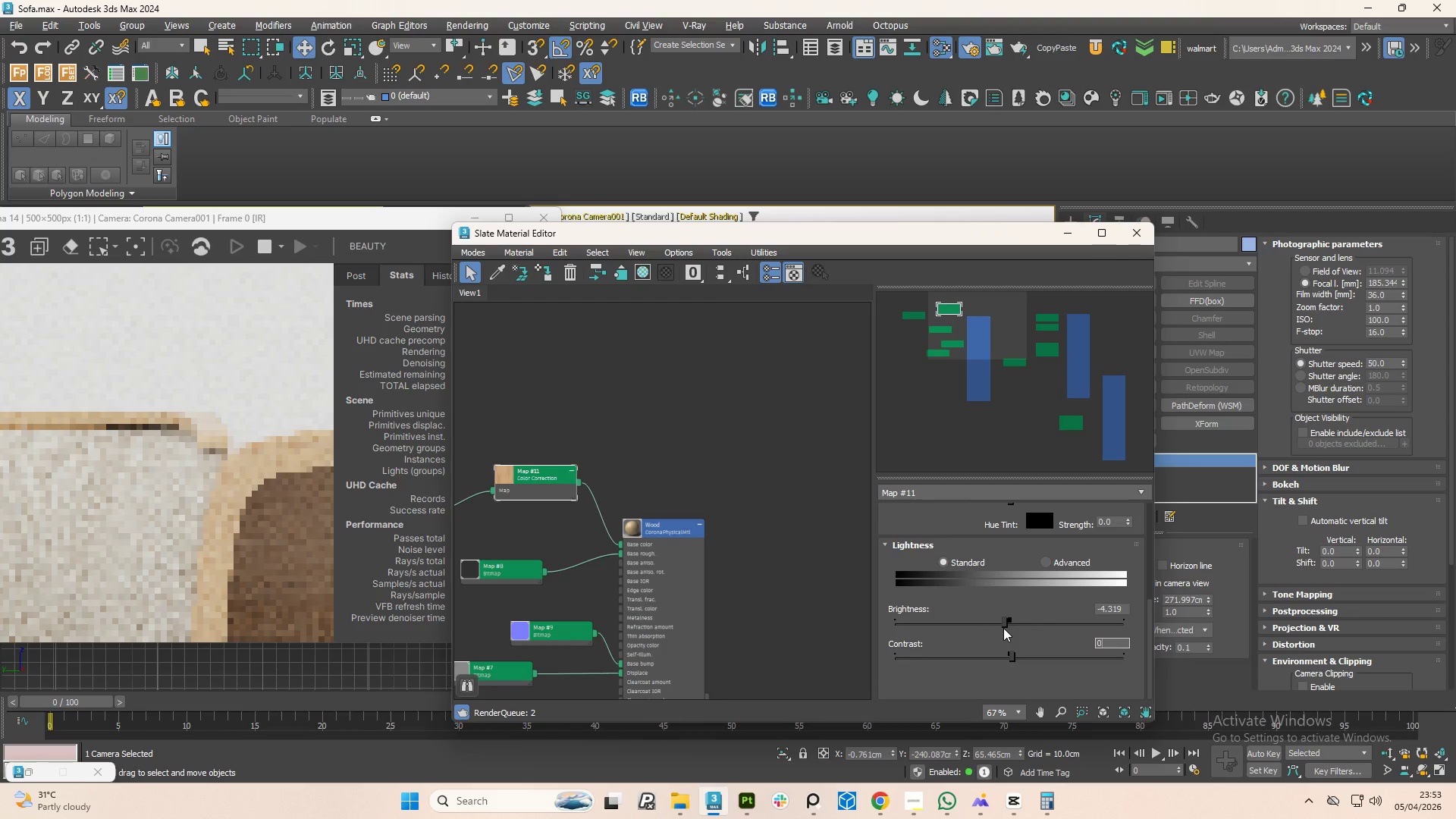 
scroll: coordinate [234, 507], scroll_direction: down, amount: 1.0
 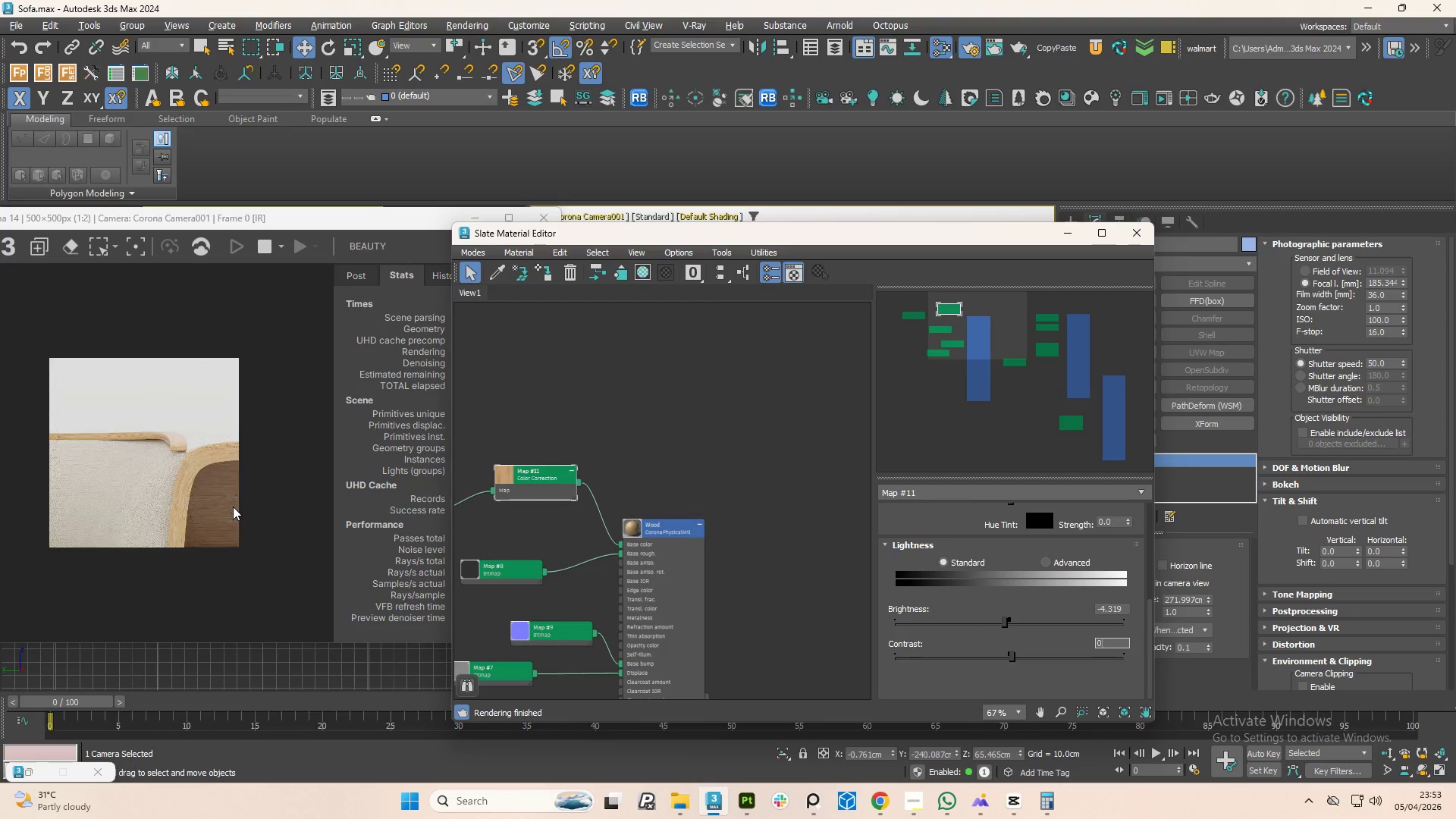 
scroll: coordinate [215, 485], scroll_direction: up, amount: 1.0
 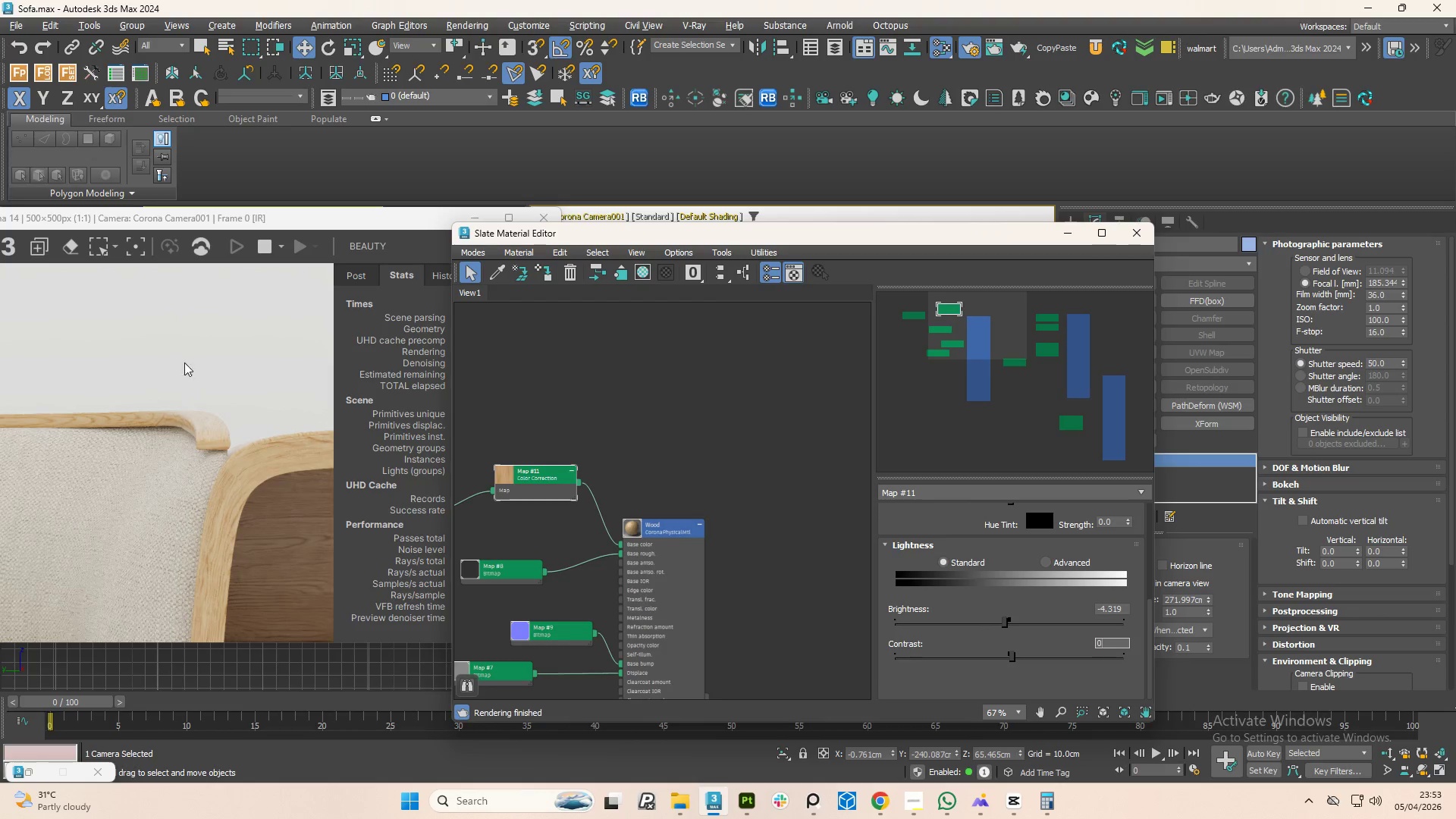 
scroll: coordinate [209, 470], scroll_direction: down, amount: 1.0
 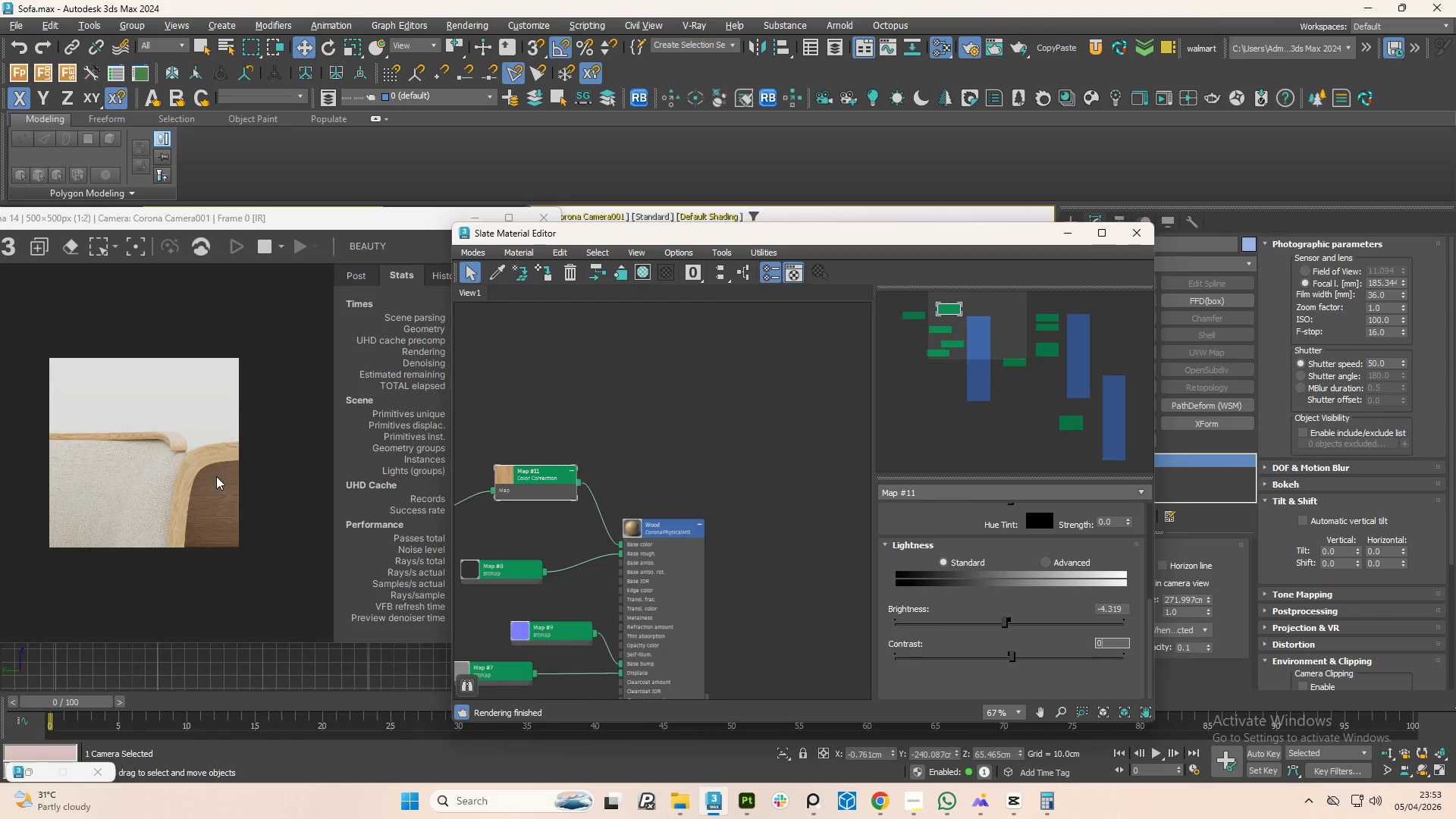 
scroll: coordinate [219, 476], scroll_direction: up, amount: 2.0
 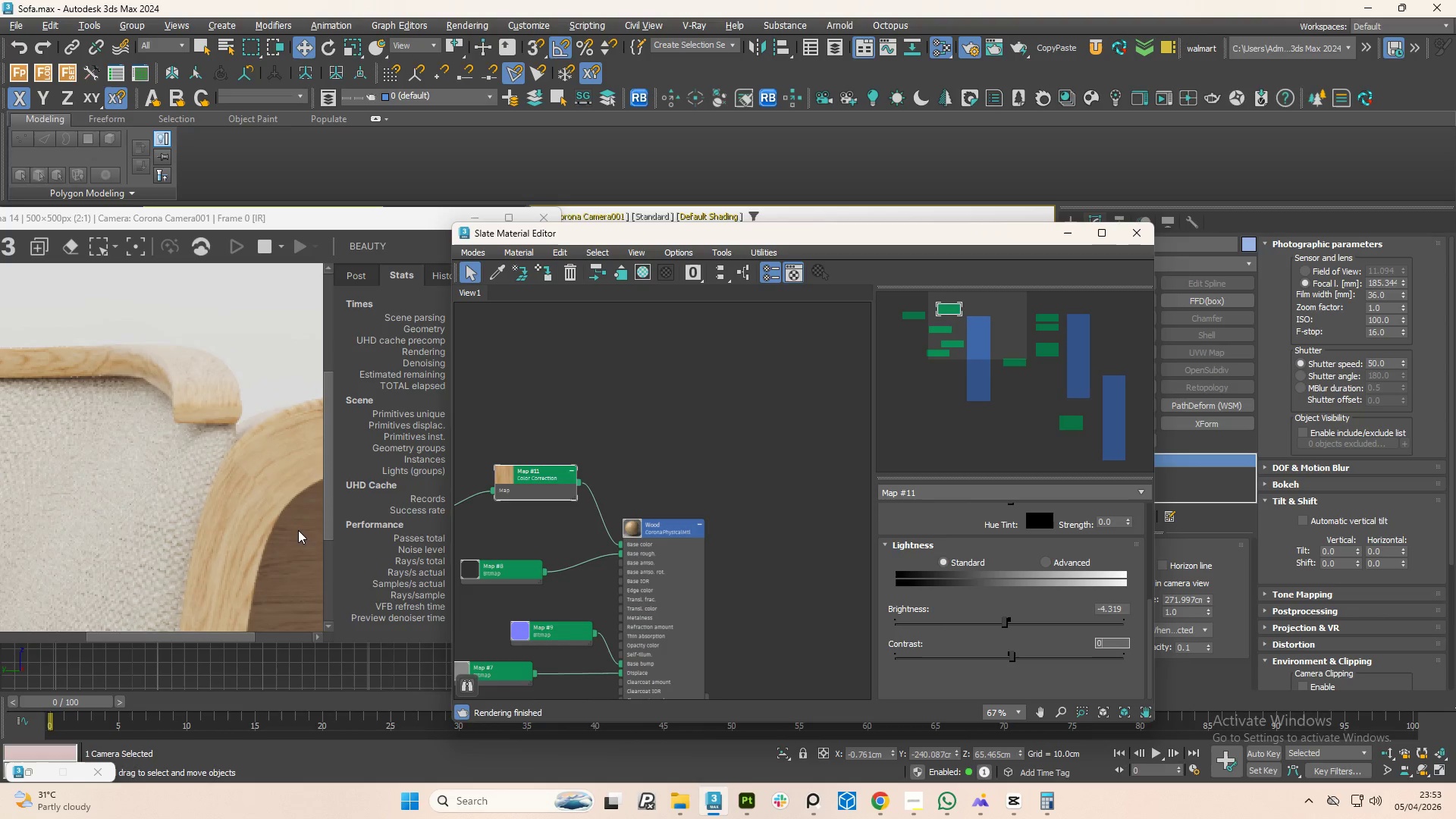 
scroll: coordinate [298, 527], scroll_direction: down, amount: 2.0
 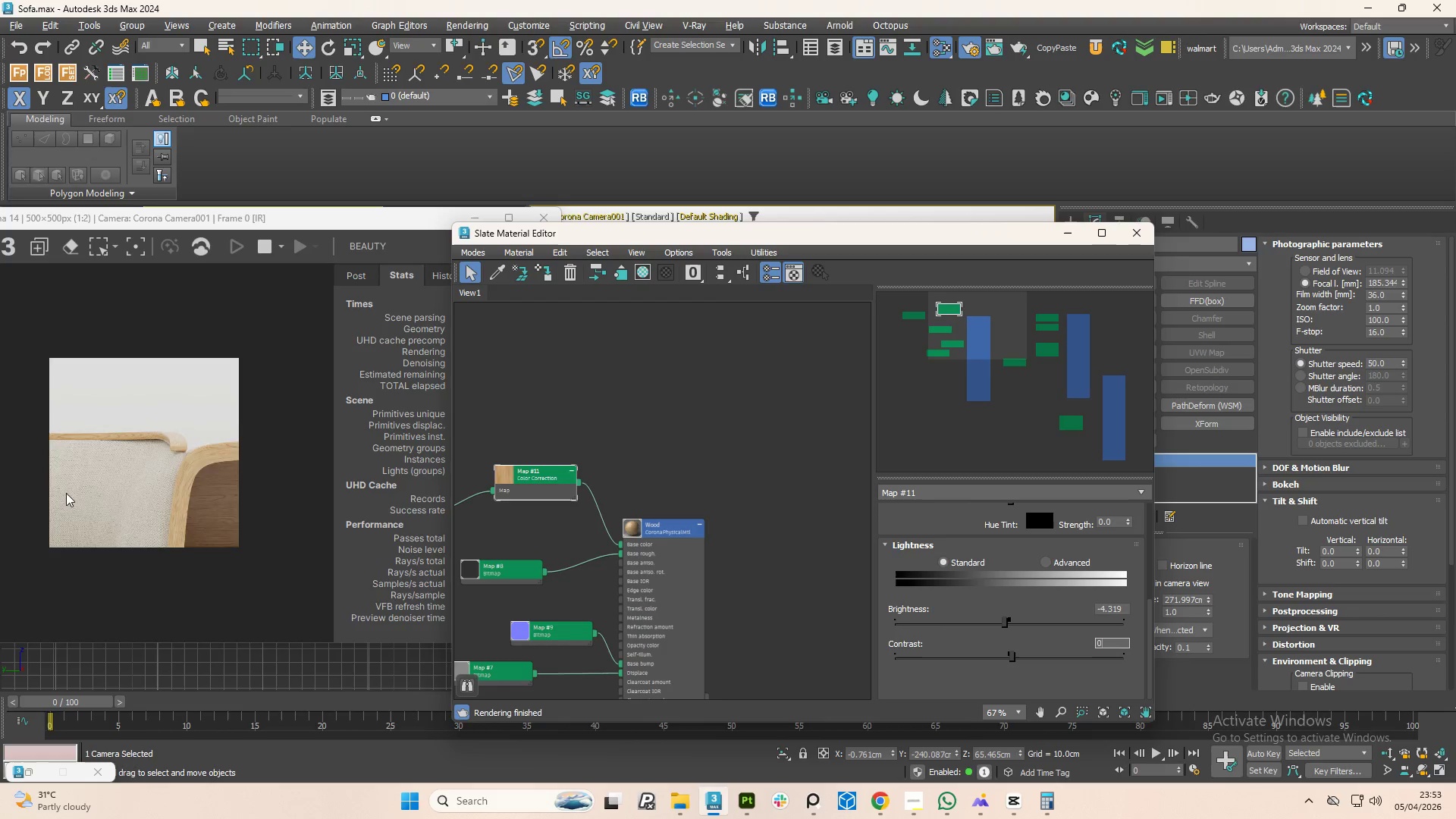 
scroll: coordinate [173, 483], scroll_direction: up, amount: 1.0
 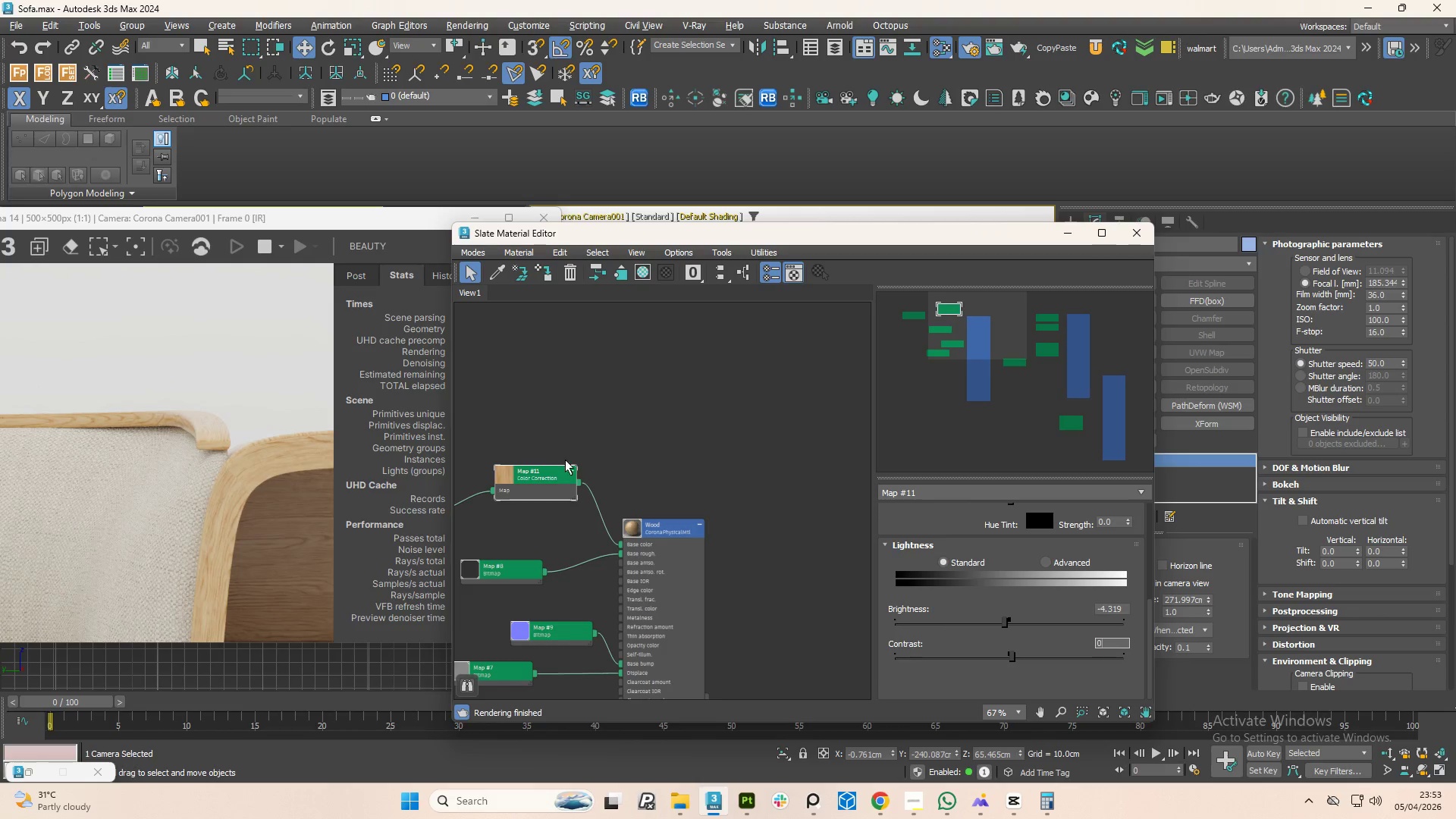 
scroll: coordinate [704, 485], scroll_direction: down, amount: 1.0
 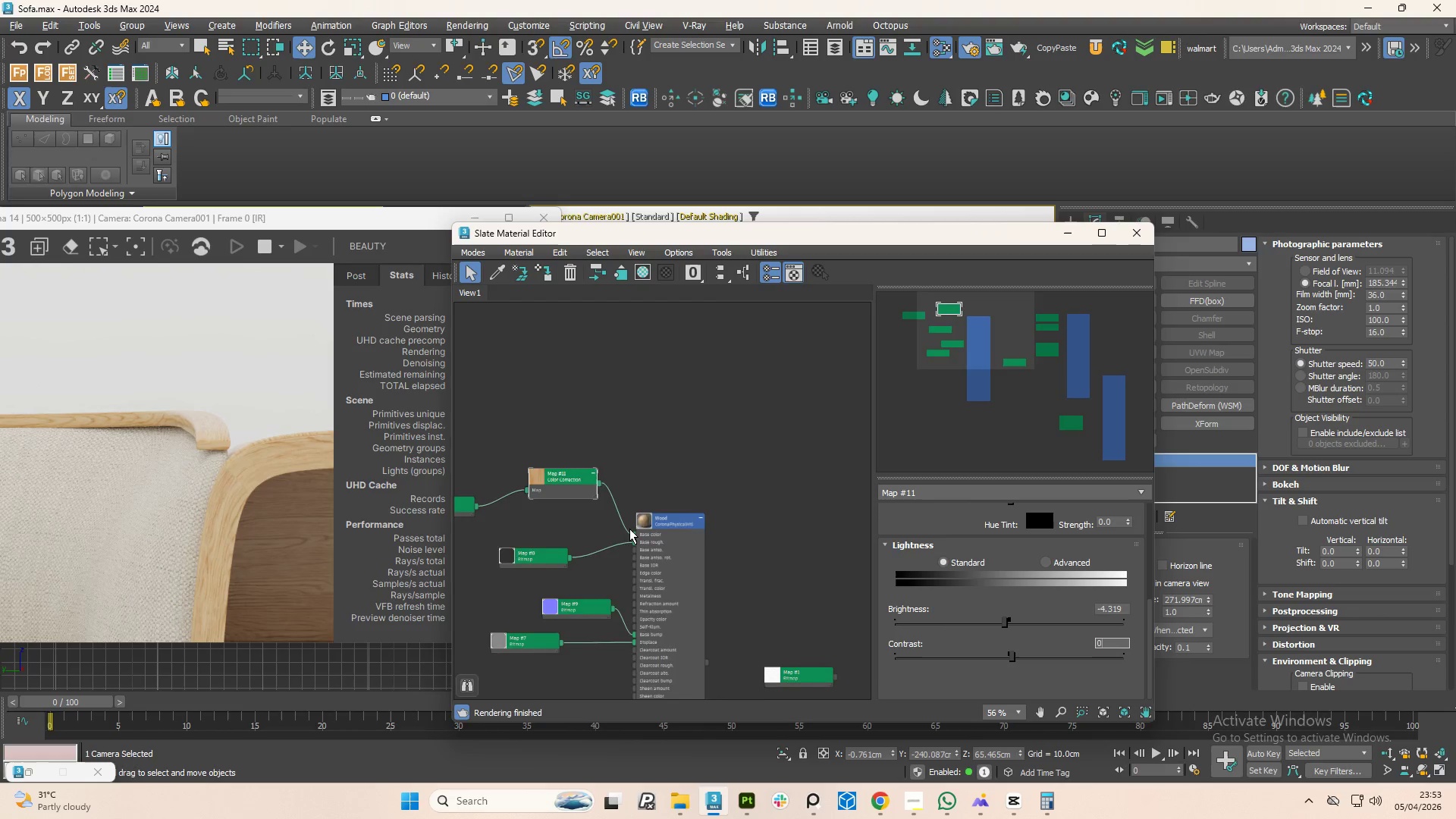 
scroll: coordinate [652, 516], scroll_direction: up, amount: 16.0
 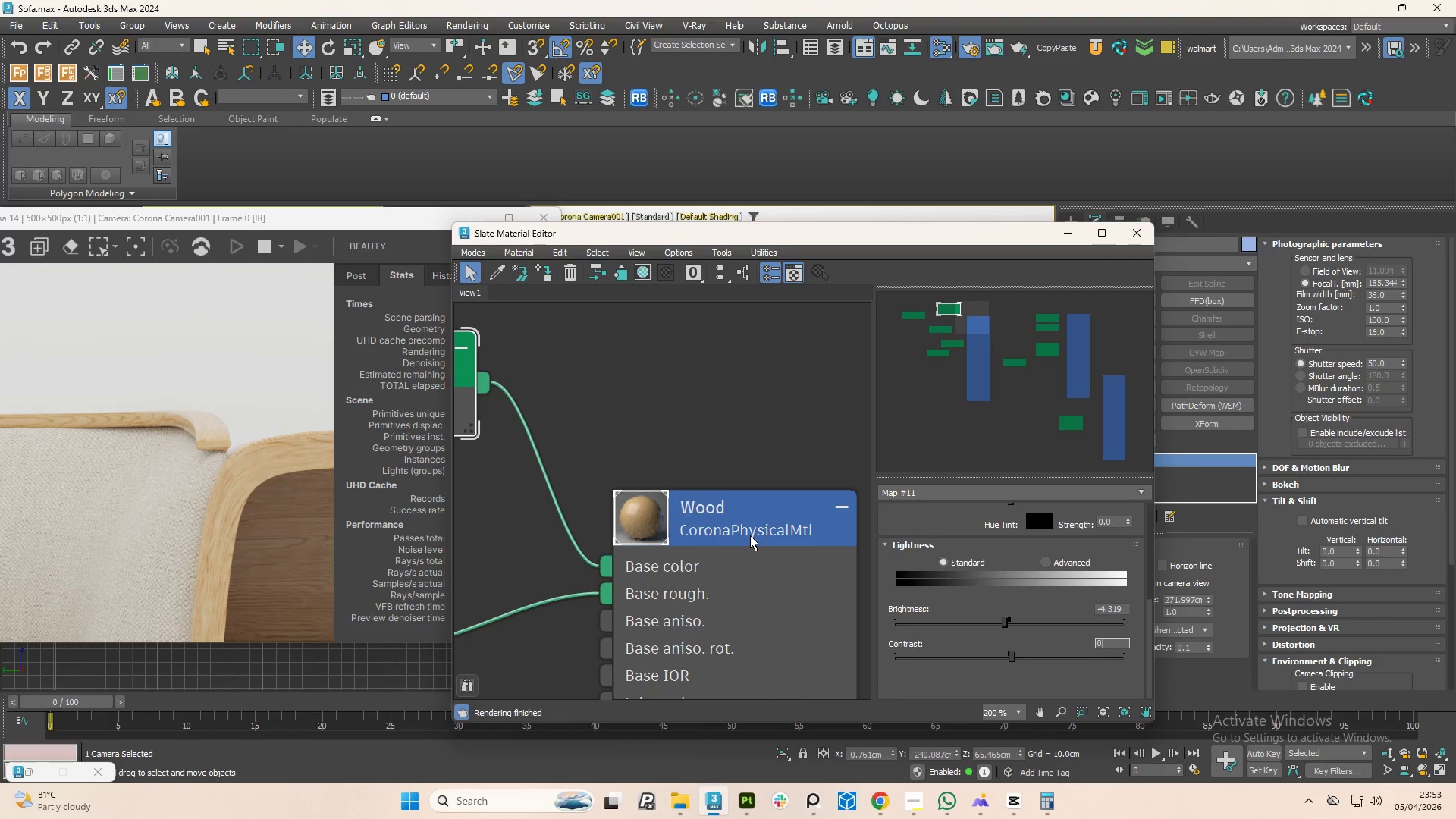 
left_click([750, 535])
 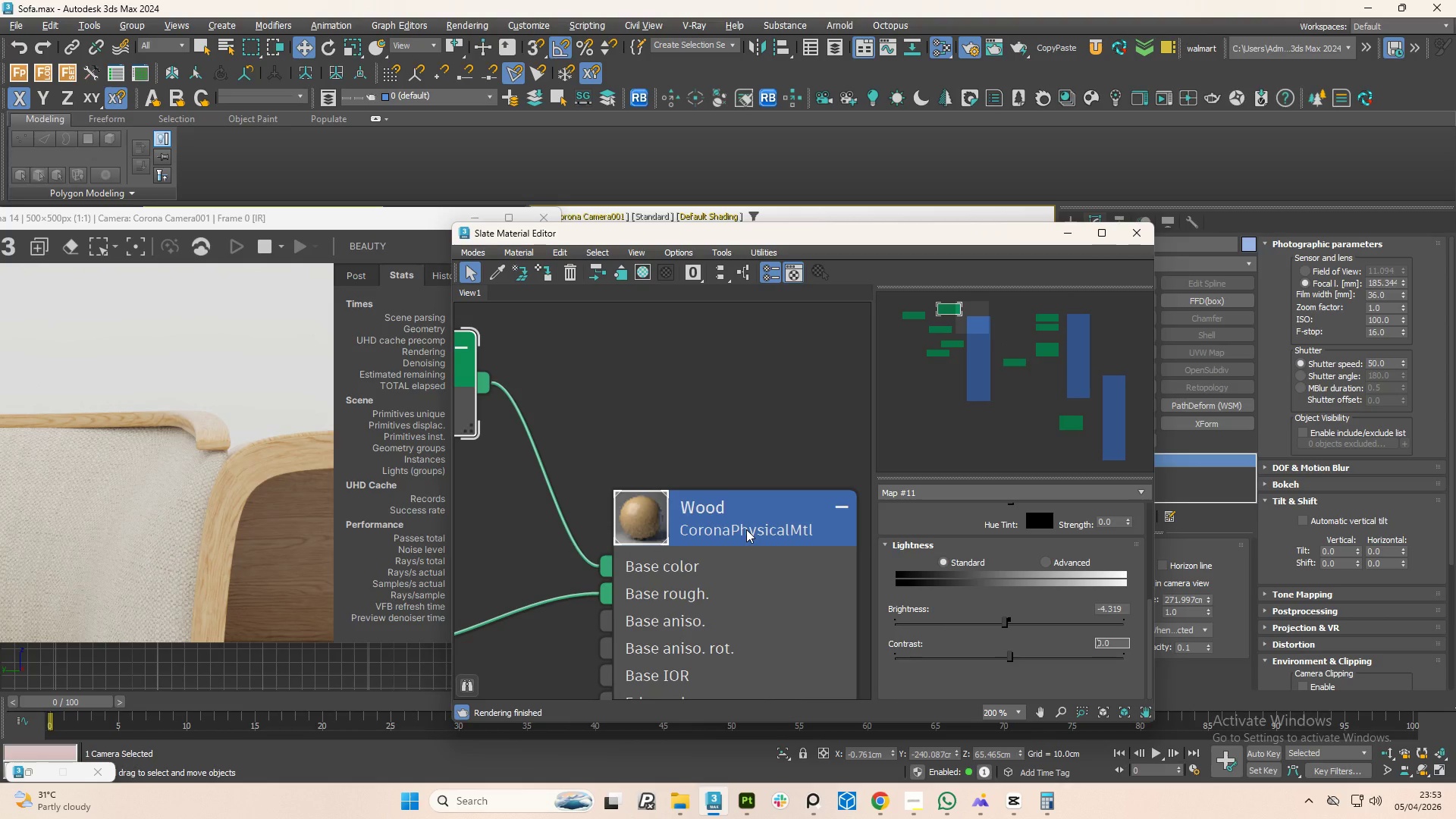 
double_click([746, 529])
 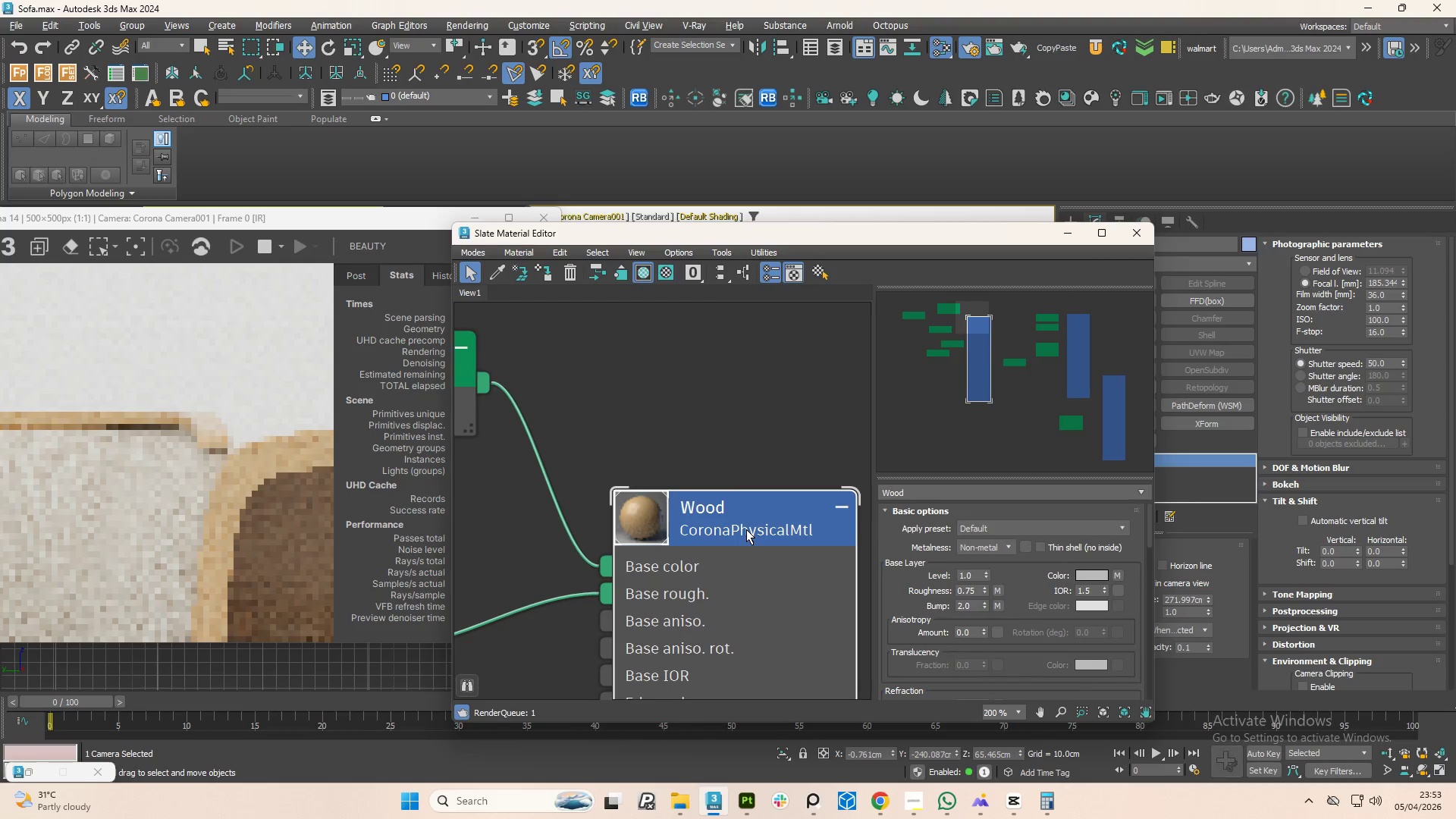 
scroll: coordinate [746, 529], scroll_direction: down, amount: 2.0
 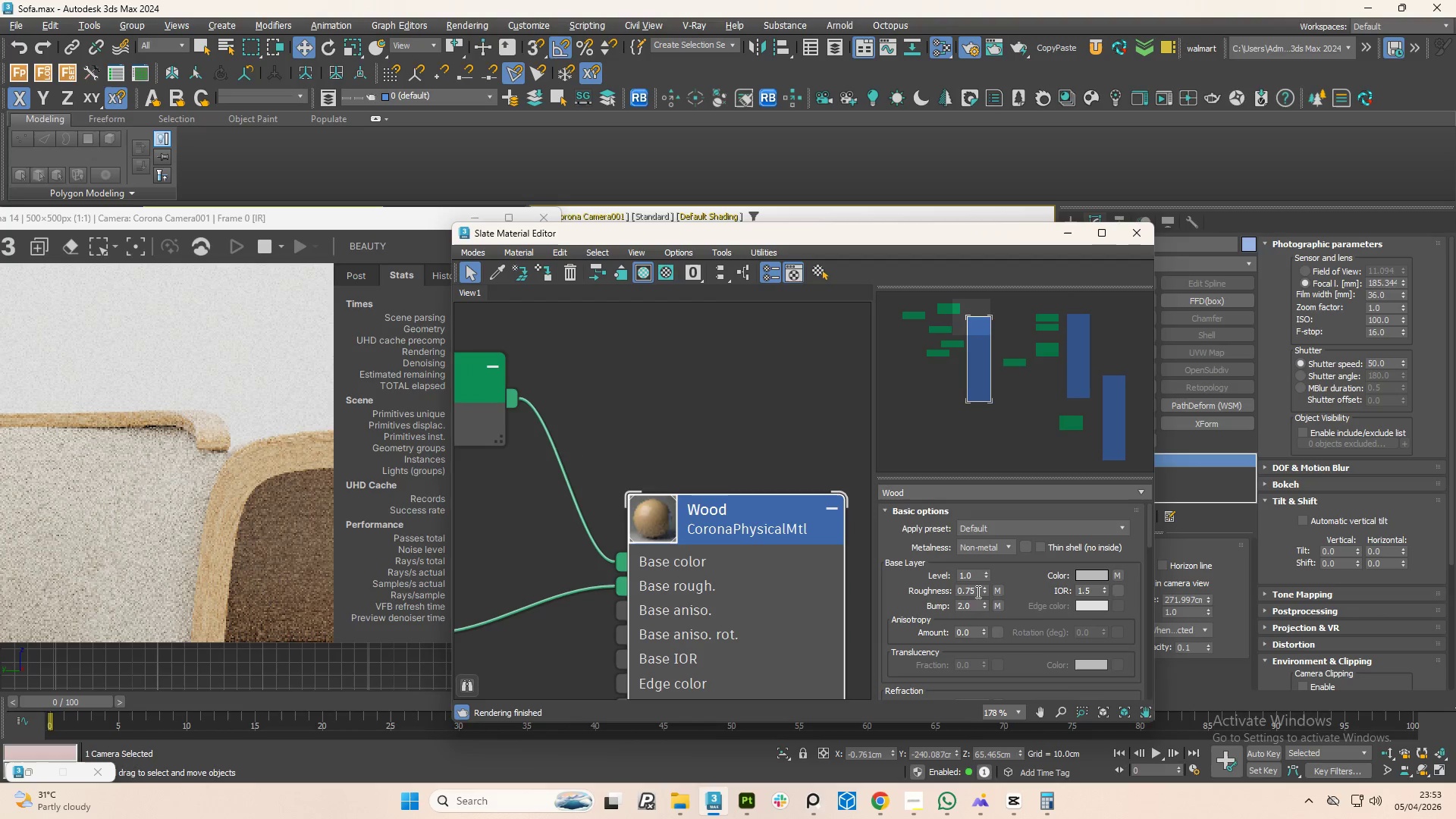 
double_click([977, 592])
 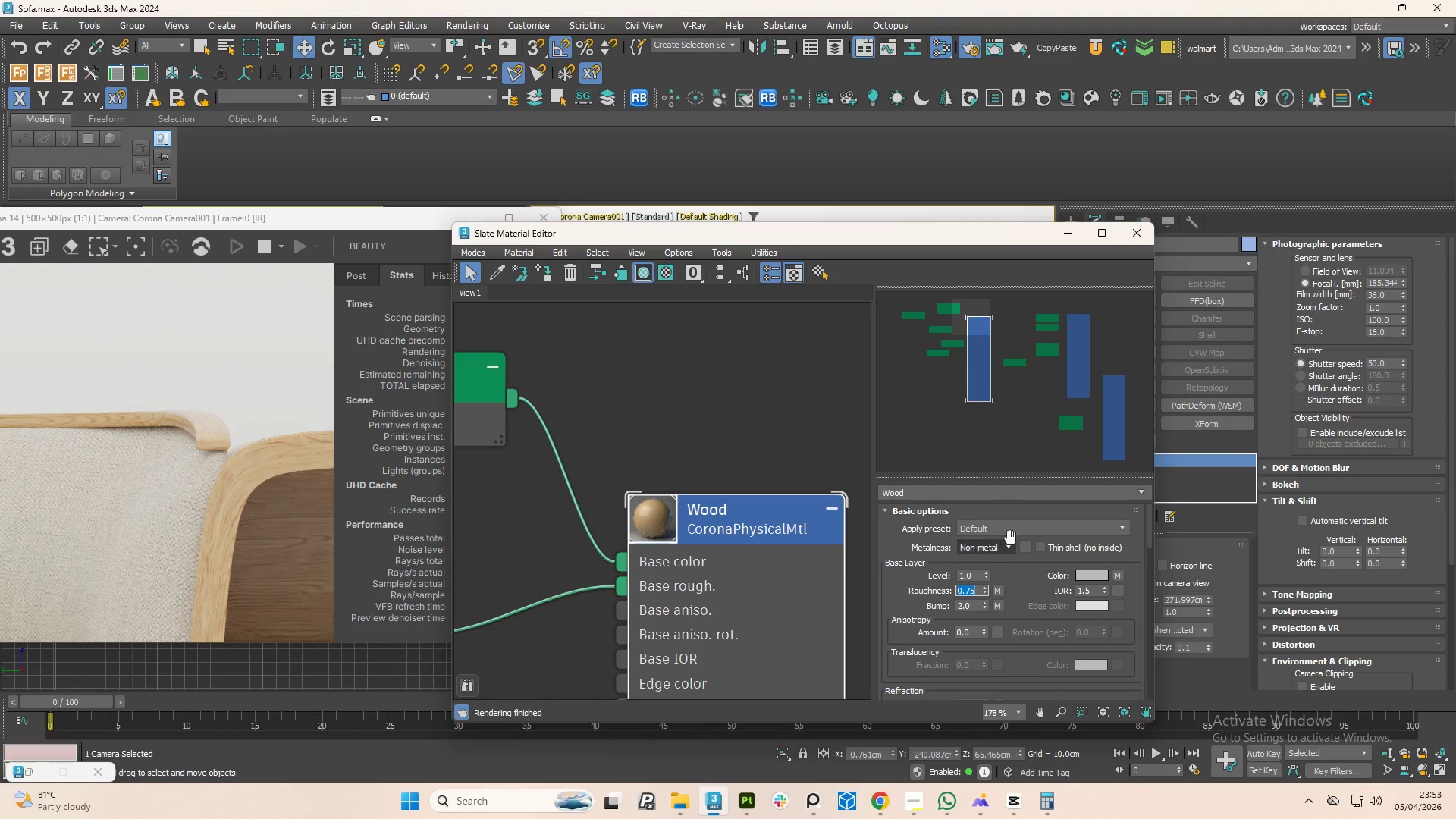 
left_click_drag(start_coordinate=[1149, 529], to_coordinate=[1158, 616])
 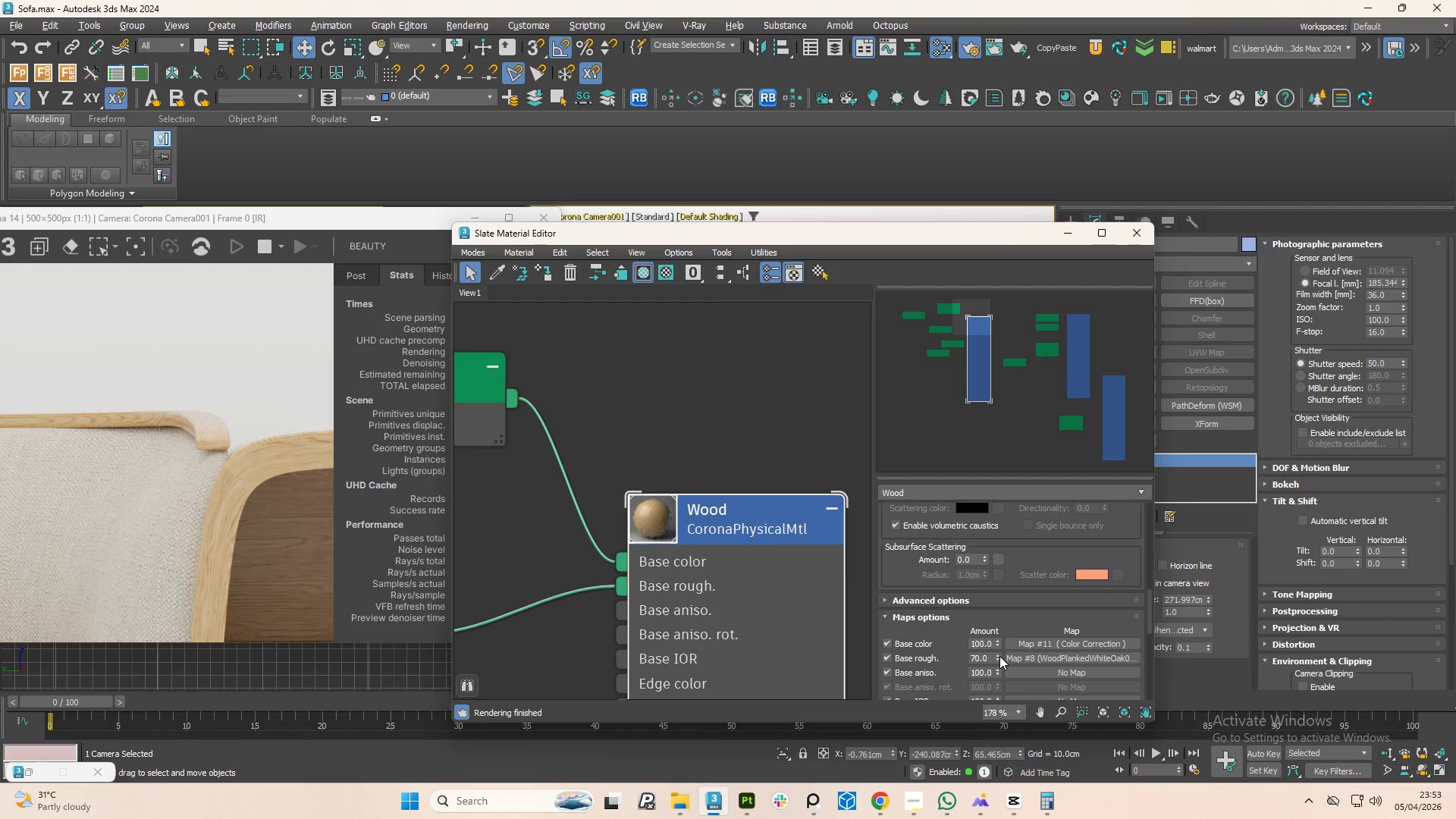 
left_click_drag(start_coordinate=[1000, 656], to_coordinate=[987, 557])
 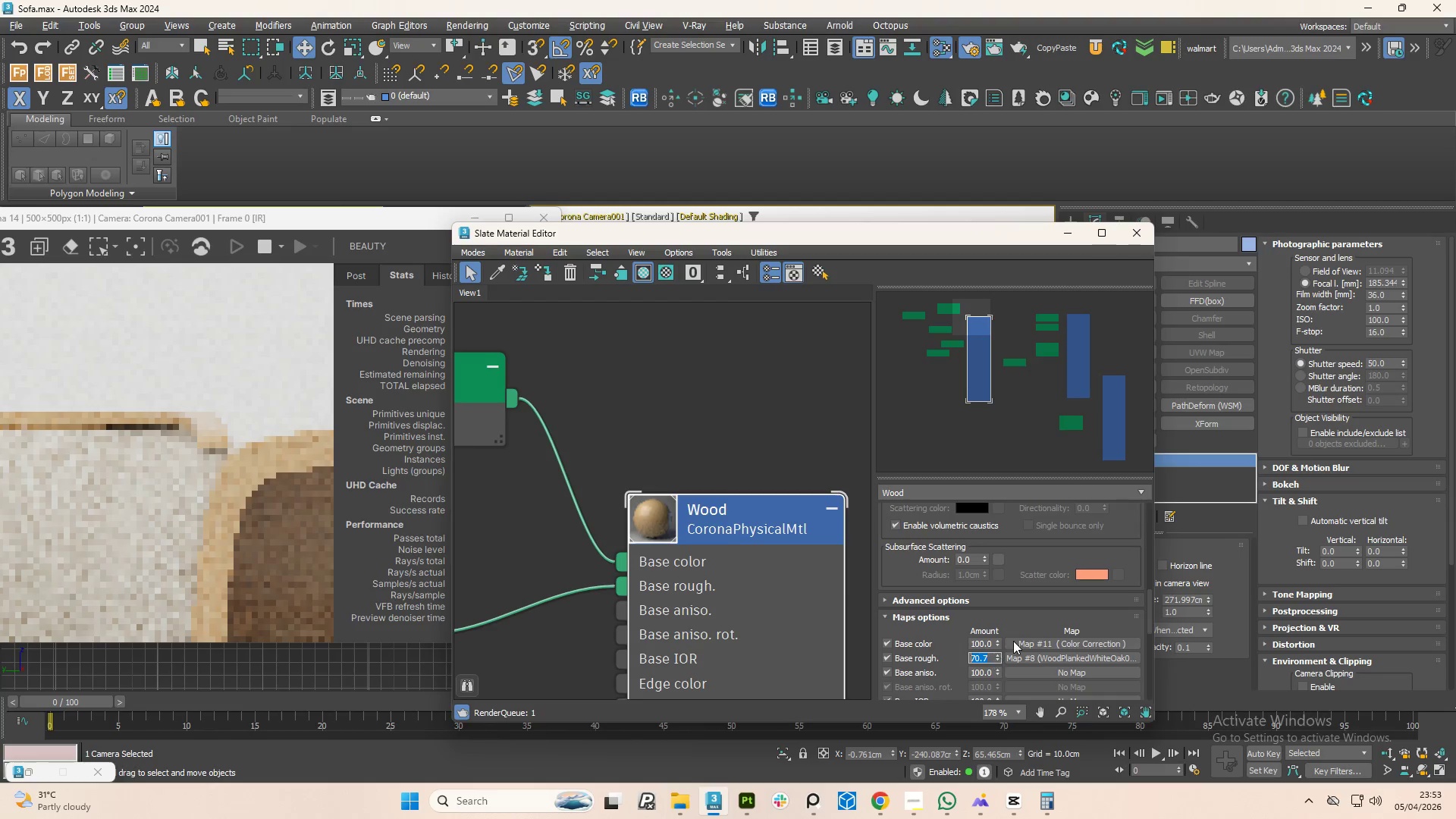 
key(Numpad1)
 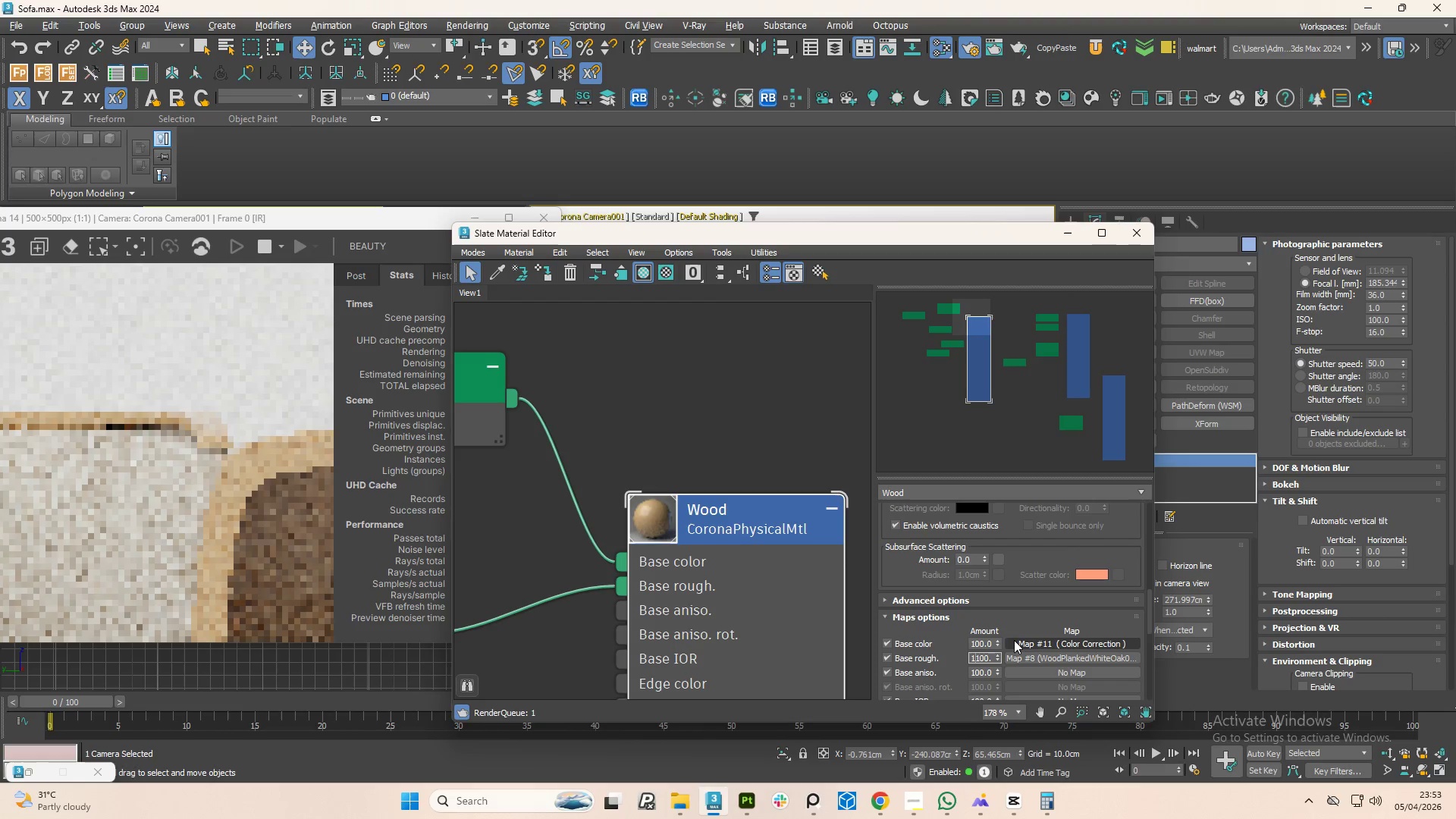 
key(Numpad0)
 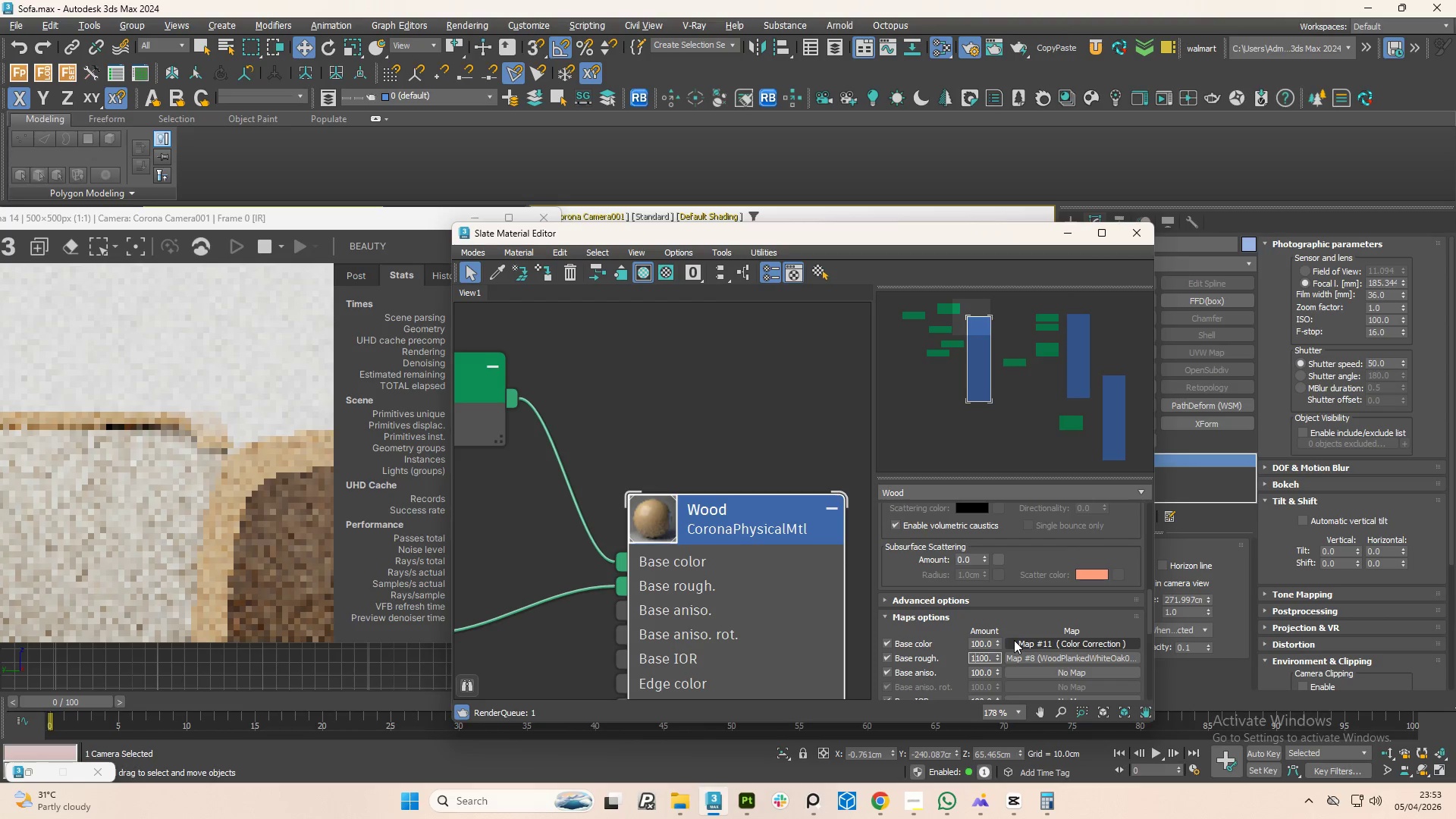 
key(Numpad0)
 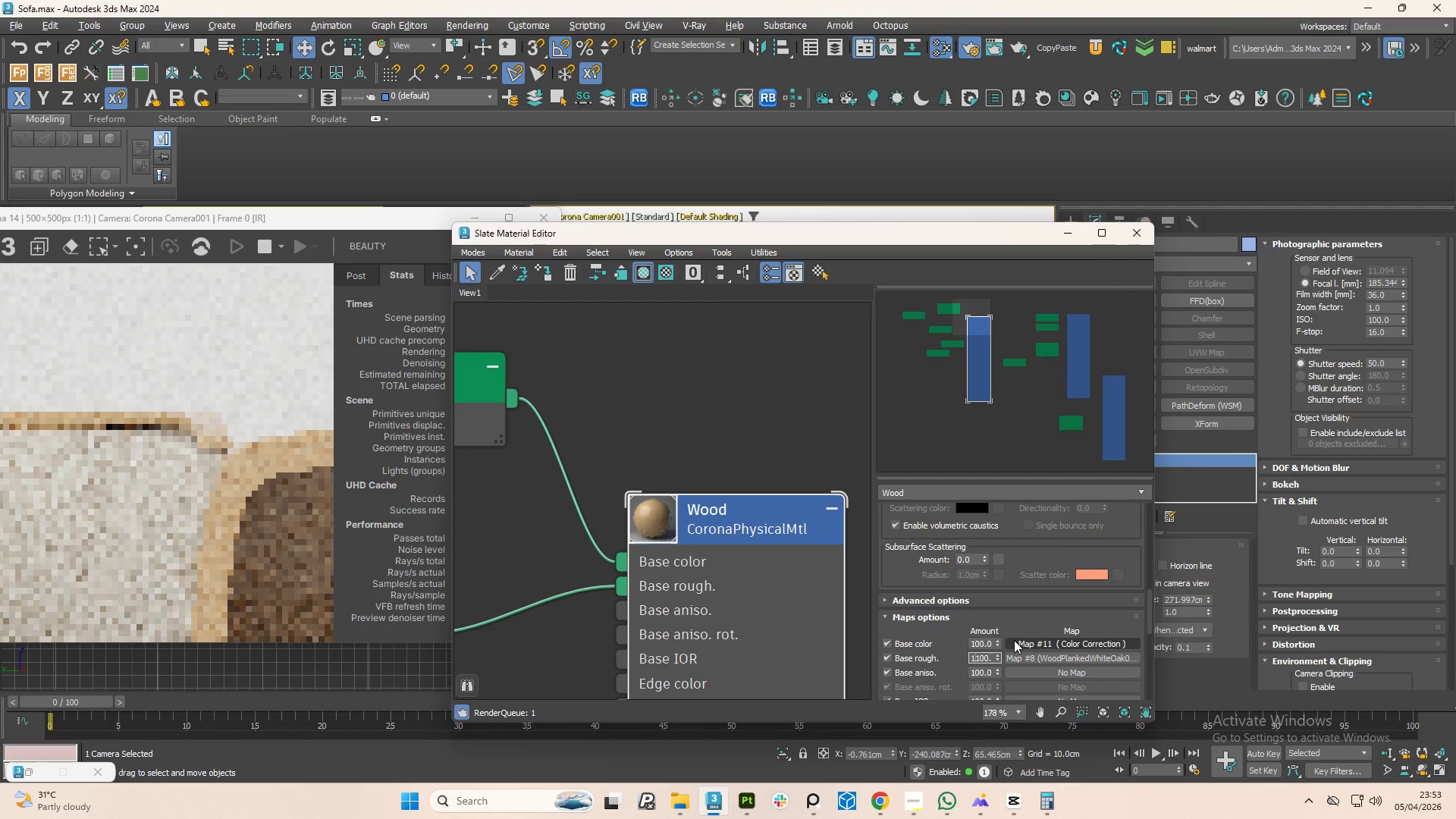 
key(NumpadEnter)
 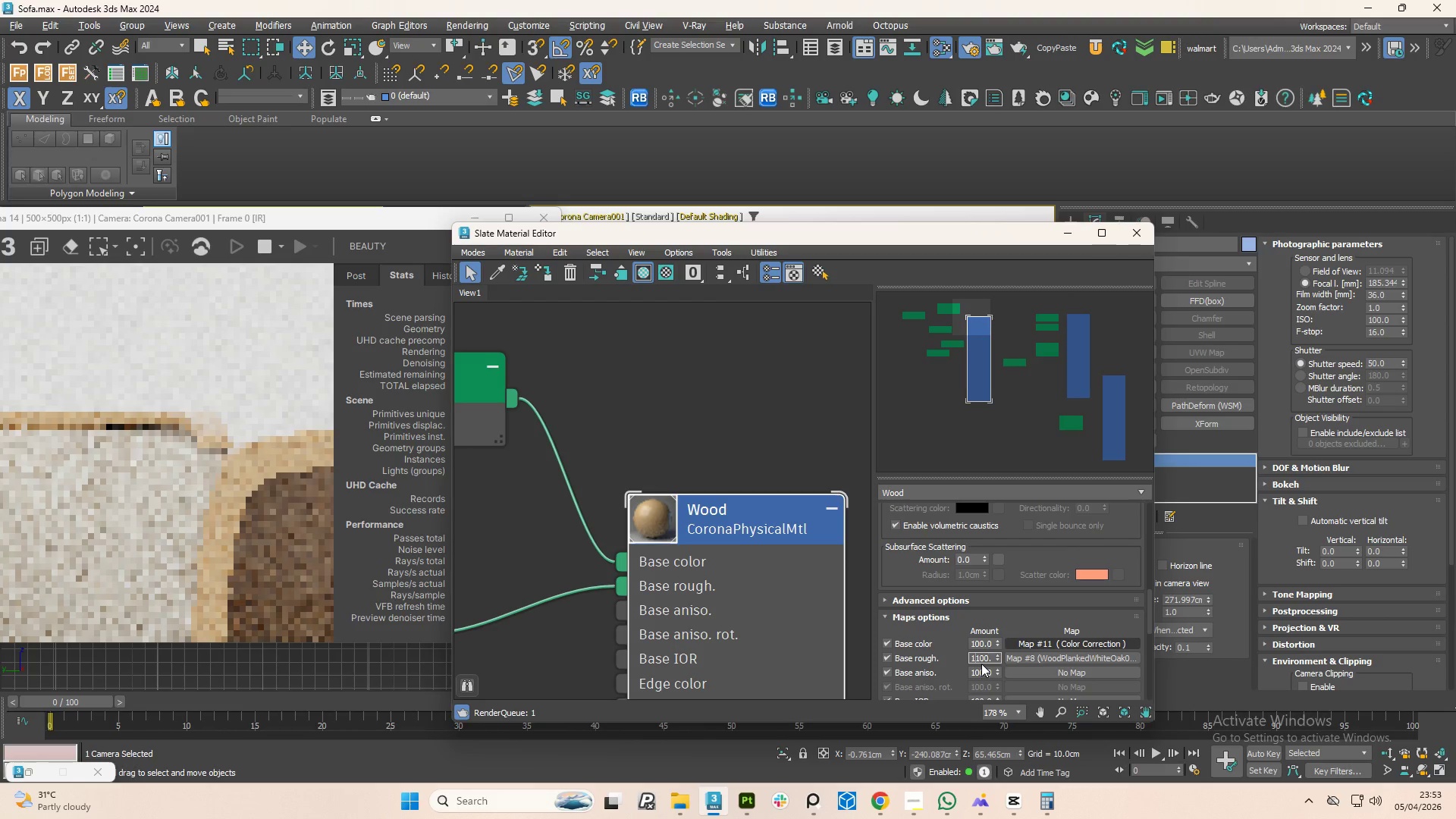 
left_click([982, 662])
 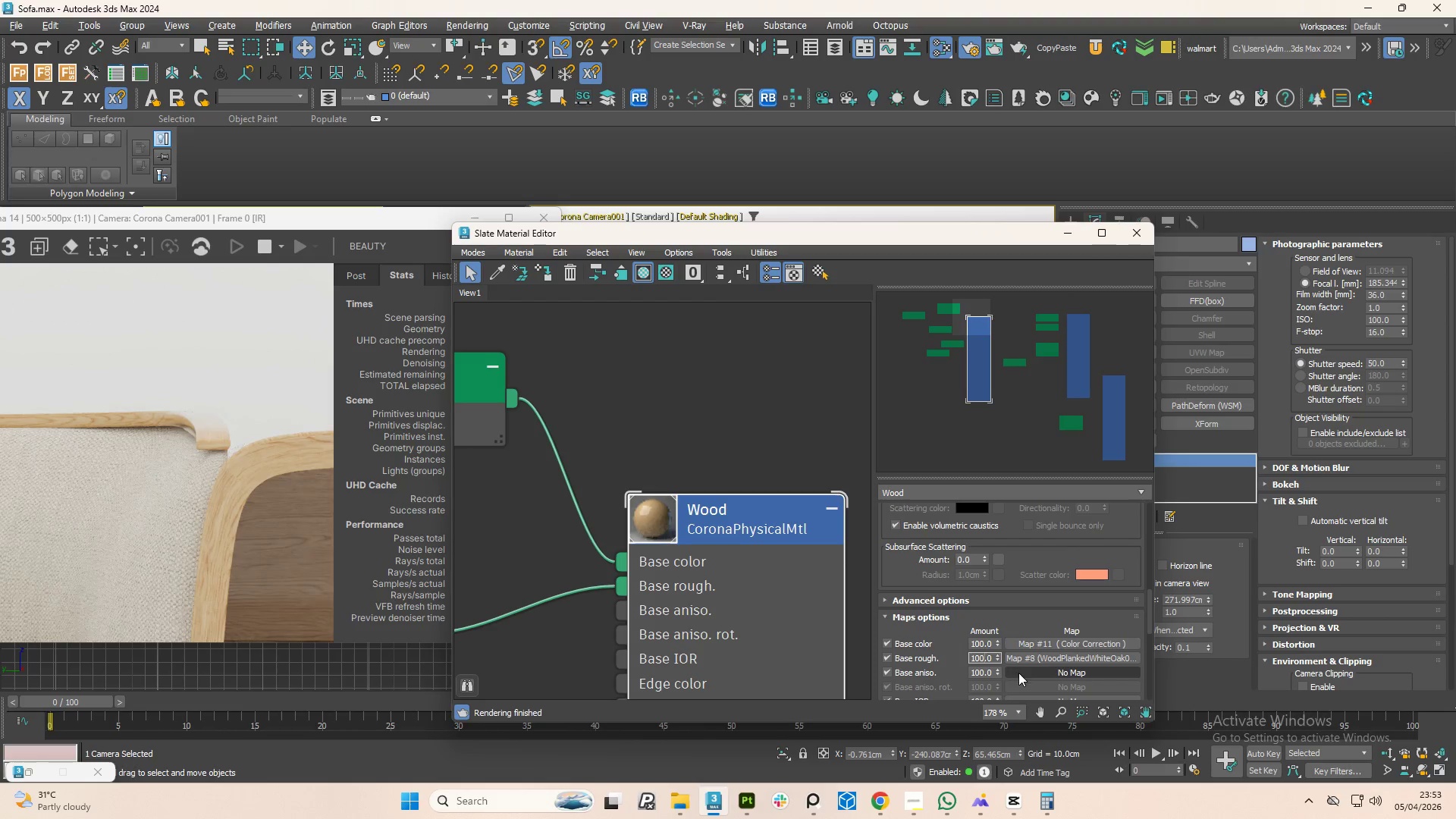 
double_click([973, 654])
 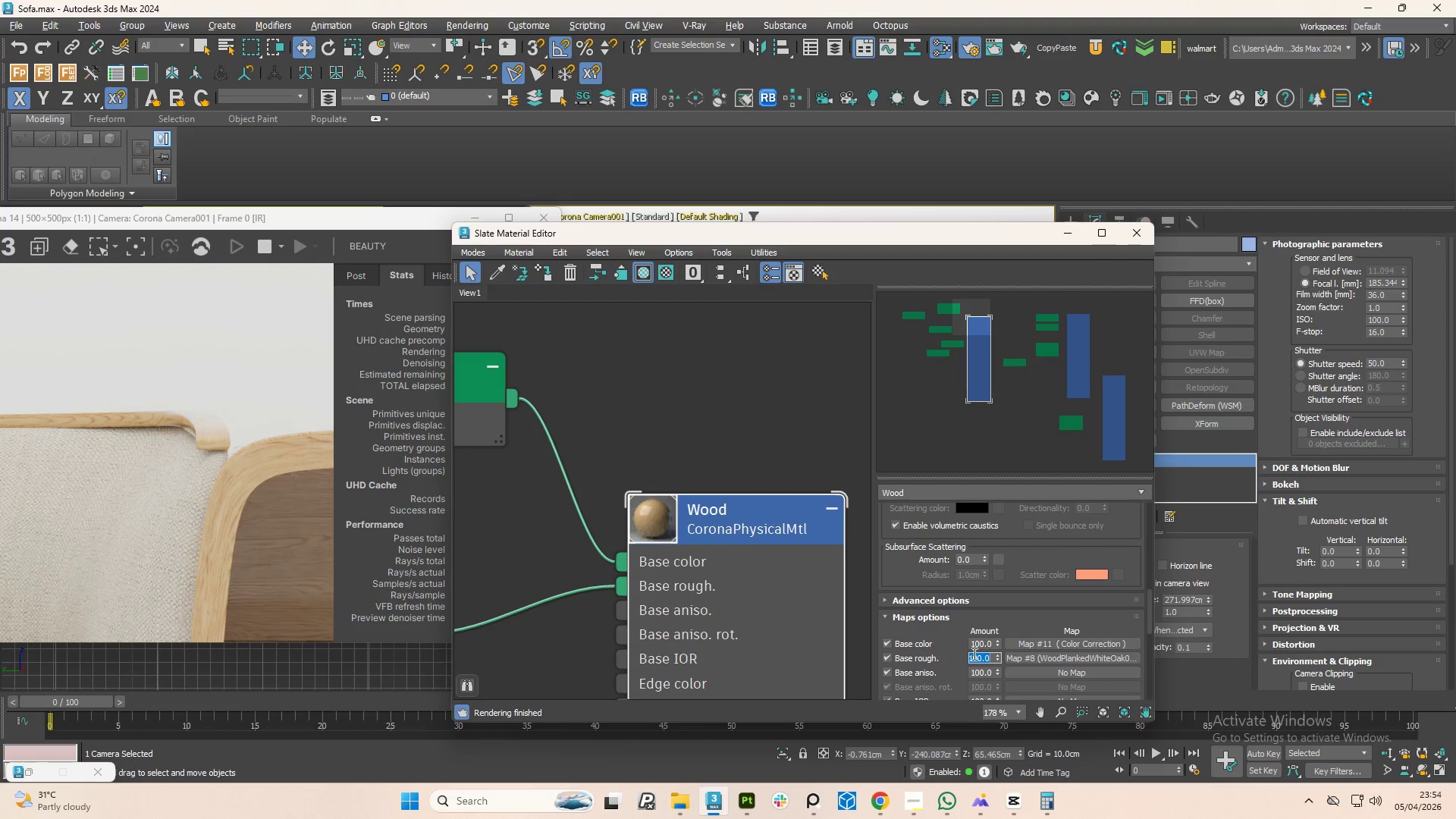 
key(Numpad5)
 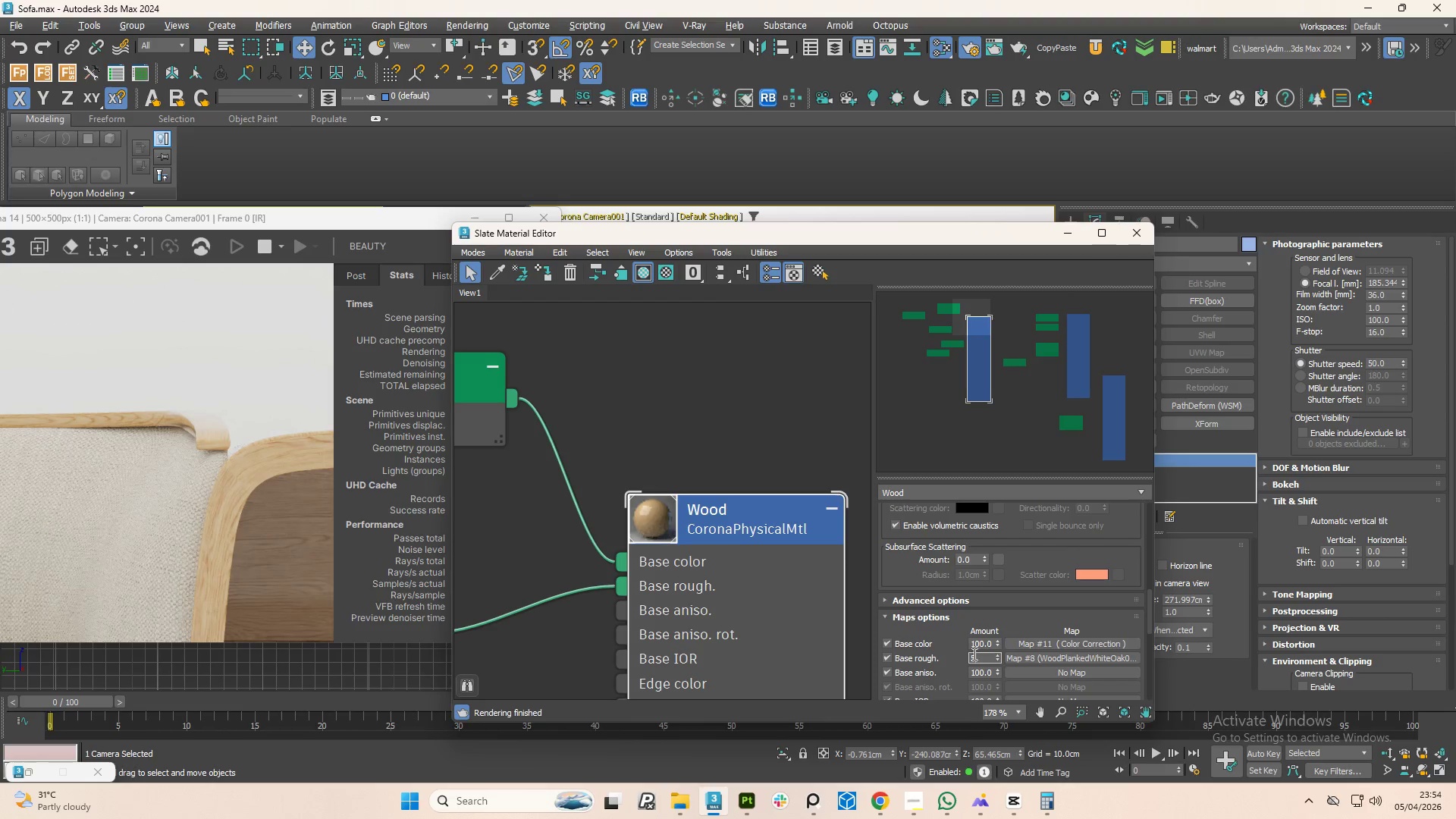 
key(Numpad0)
 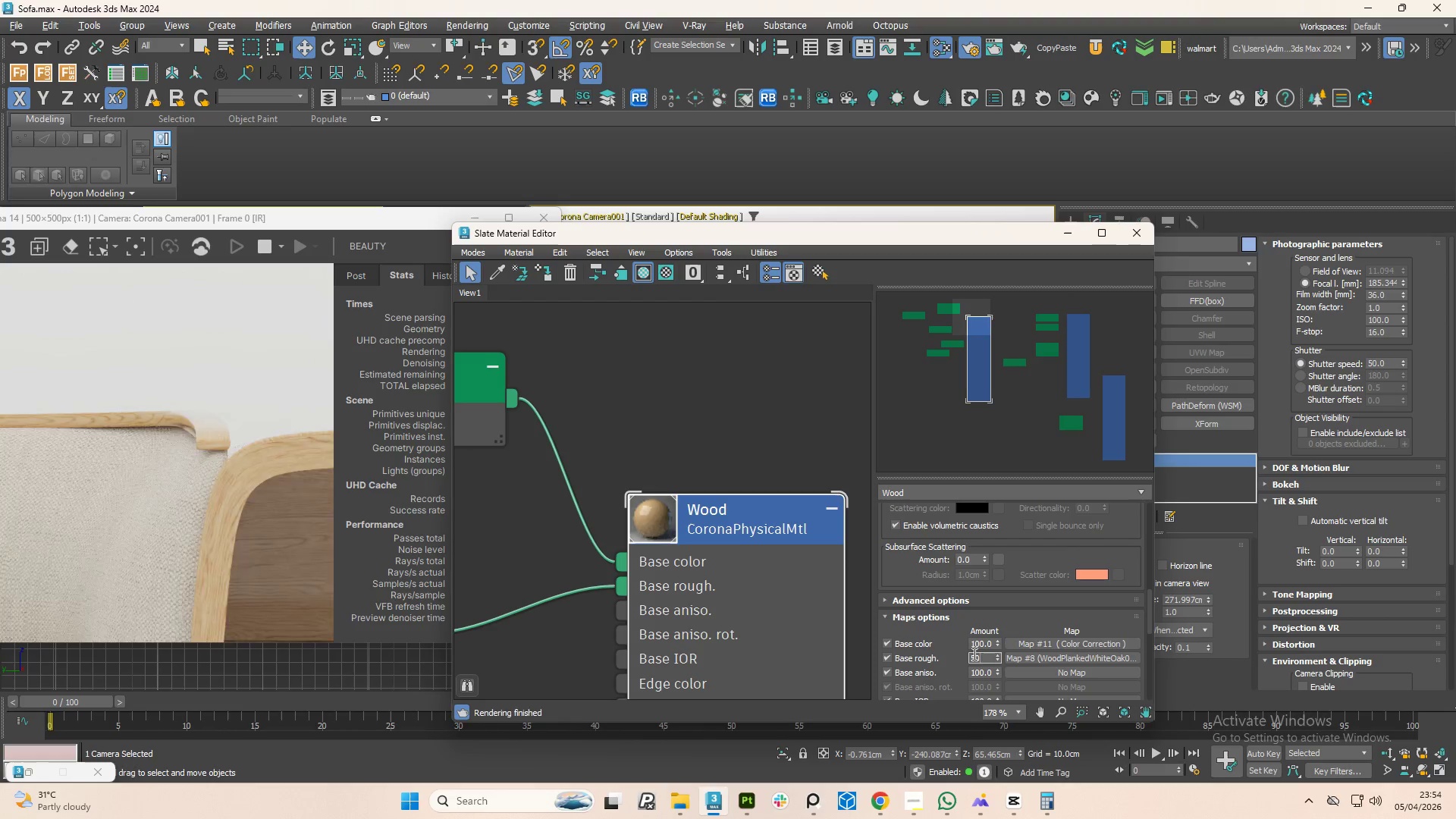 
key(NumpadEnter)
 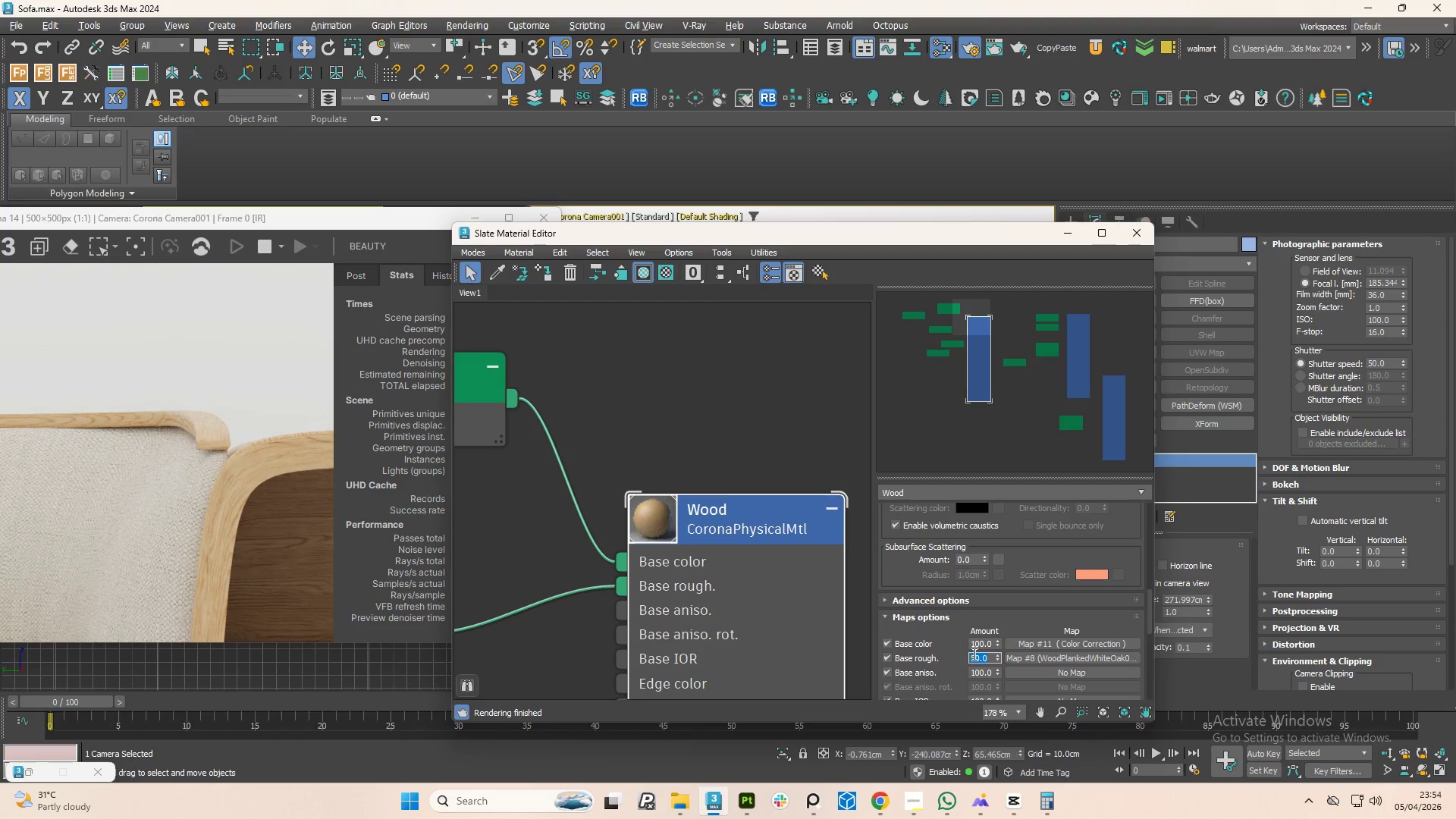 
wait(7.44)
 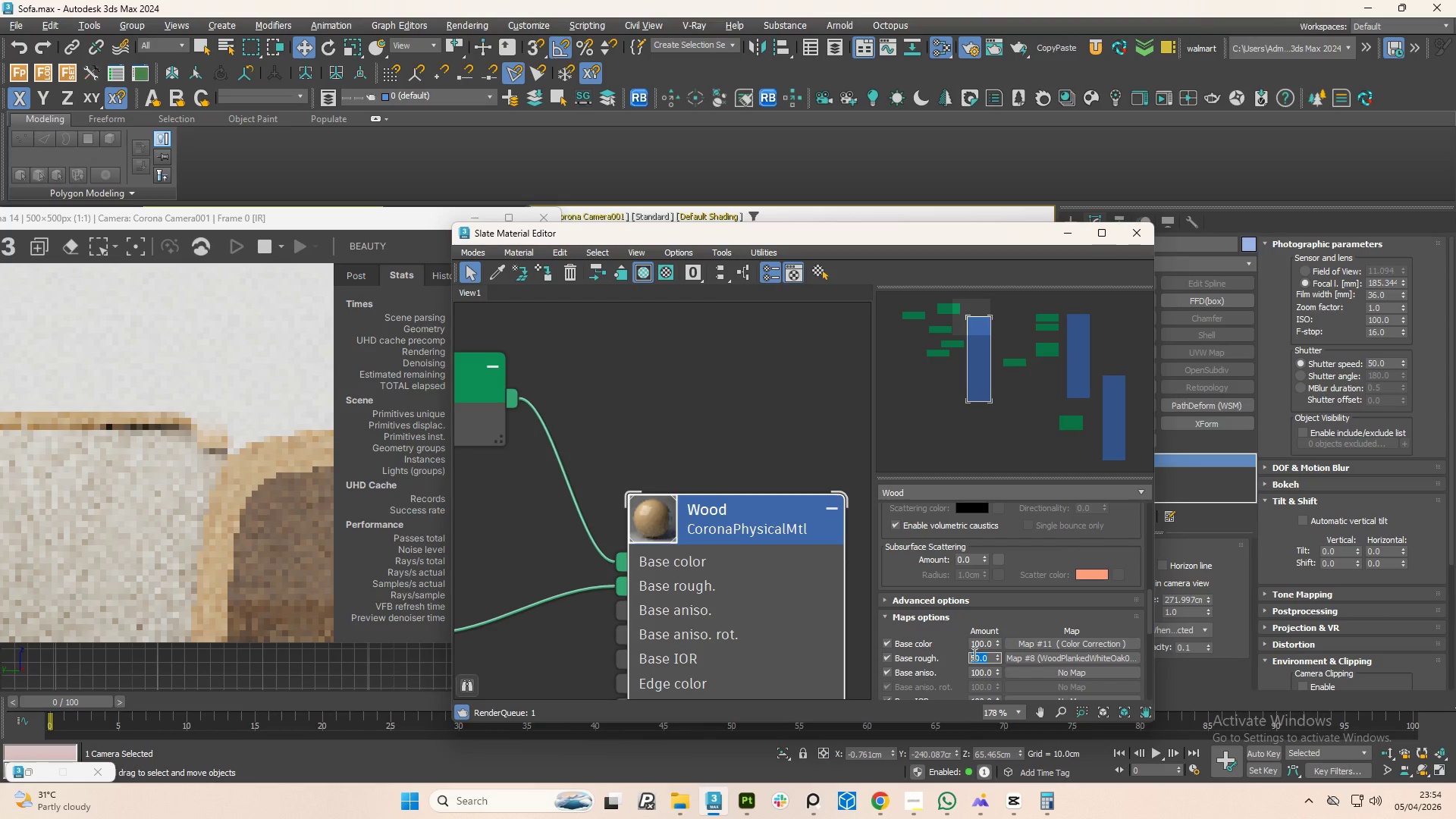 
scroll: coordinate [155, 484], scroll_direction: none, amount: 0.0
 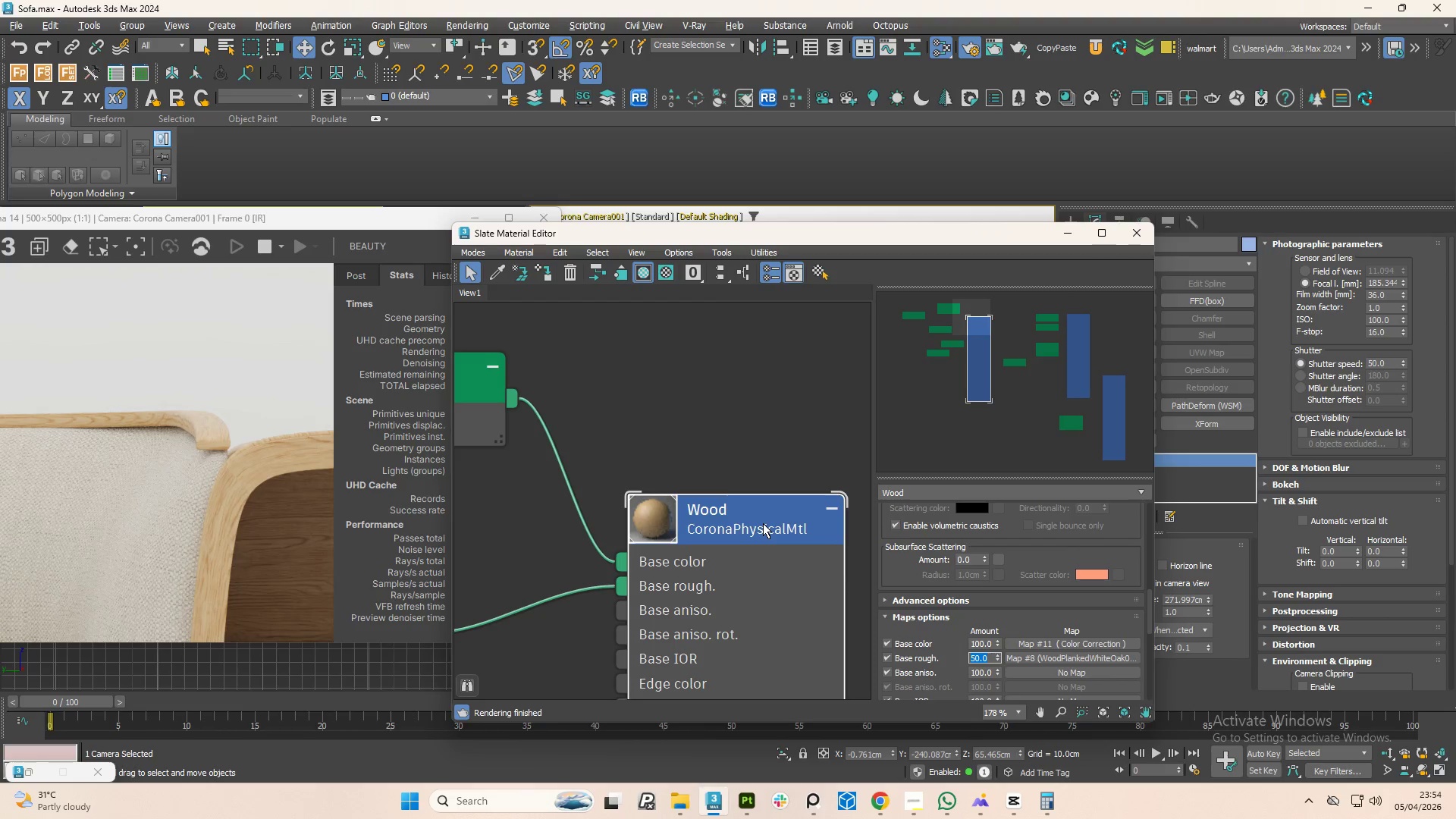 
left_click([762, 522])
 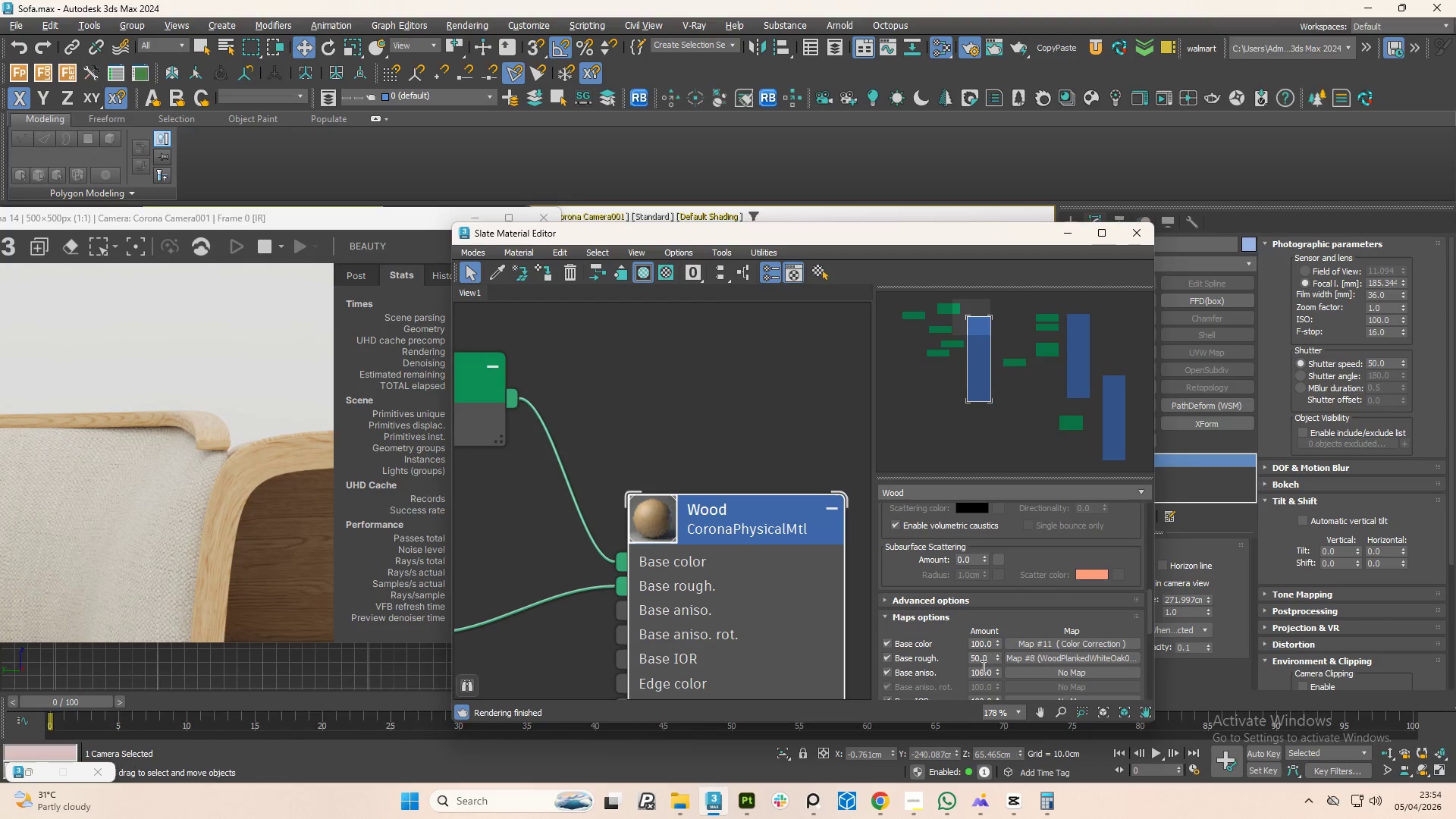 
wait(6.27)
 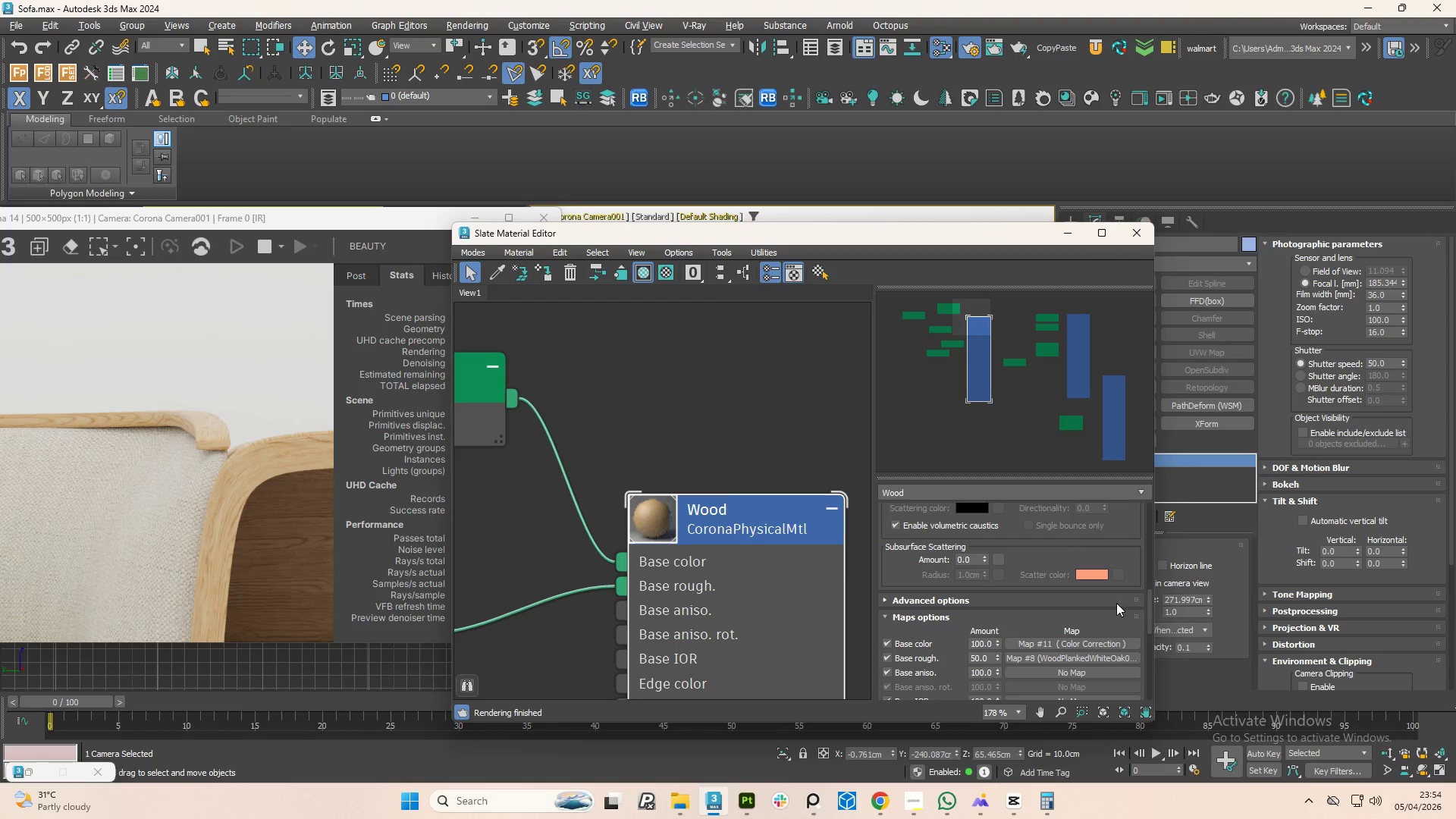 
left_click_drag(start_coordinate=[1151, 604], to_coordinate=[1153, 495])
 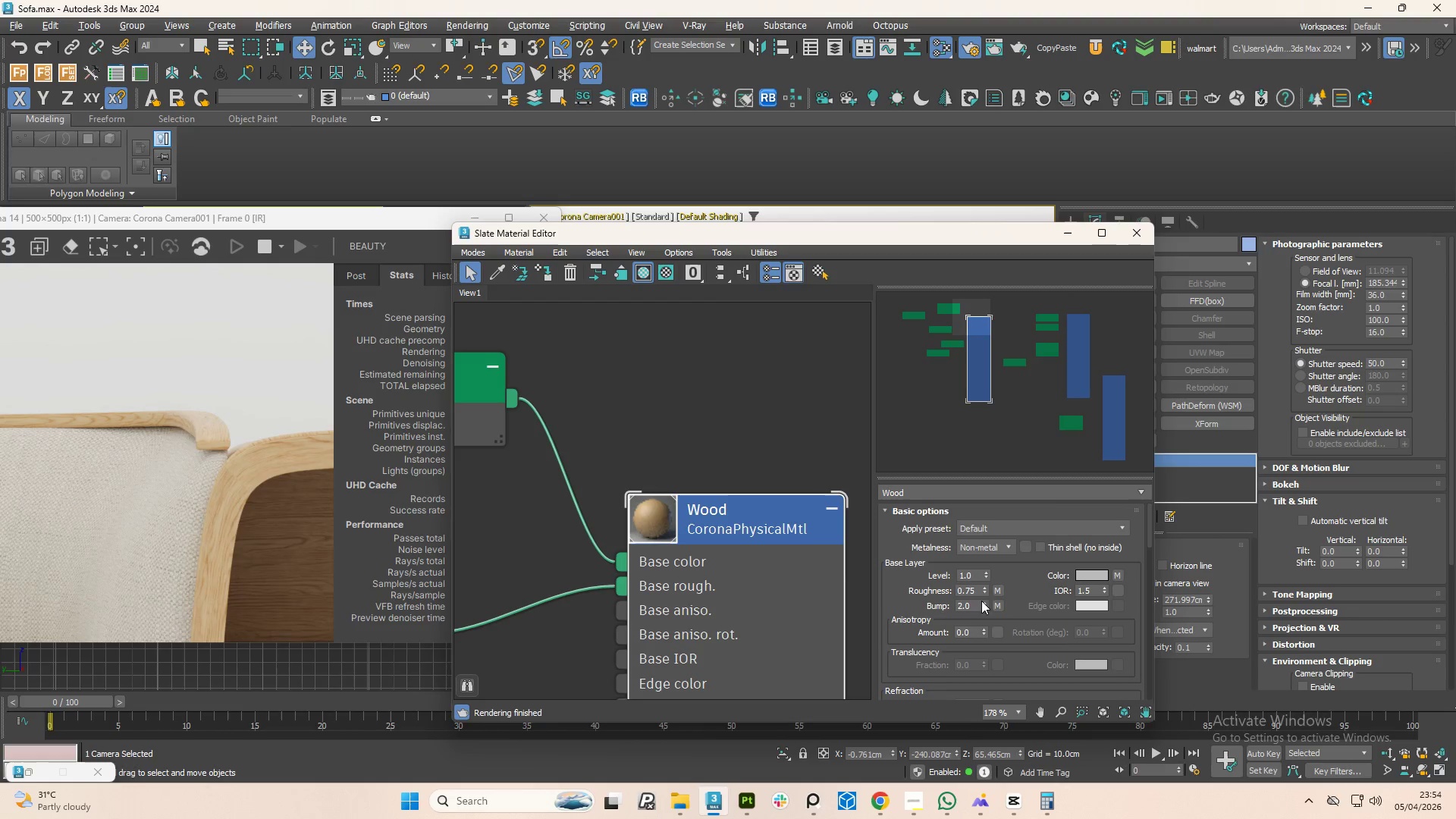 
mouse_move([969, 601])
 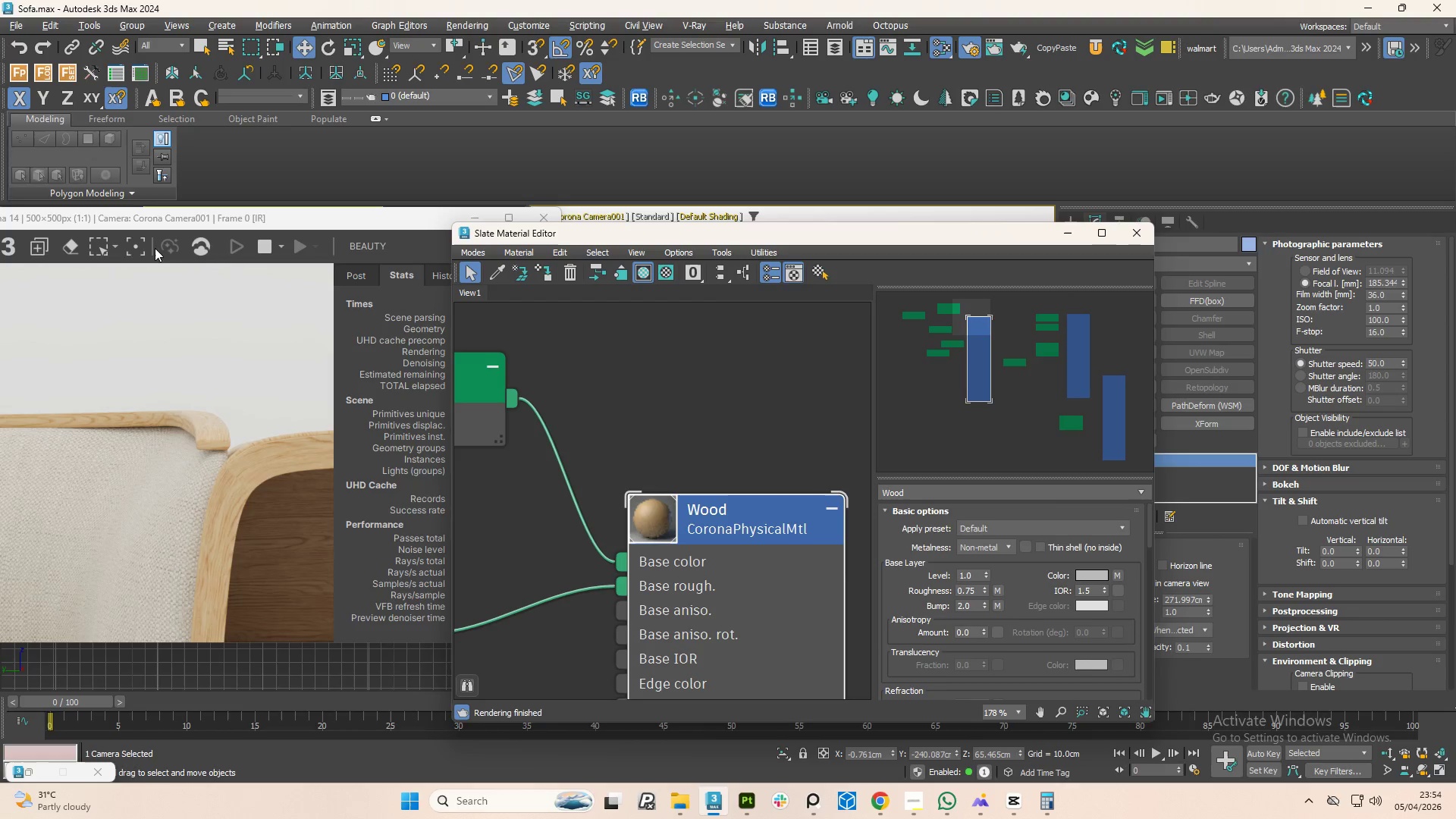 
left_click([92, 254])
 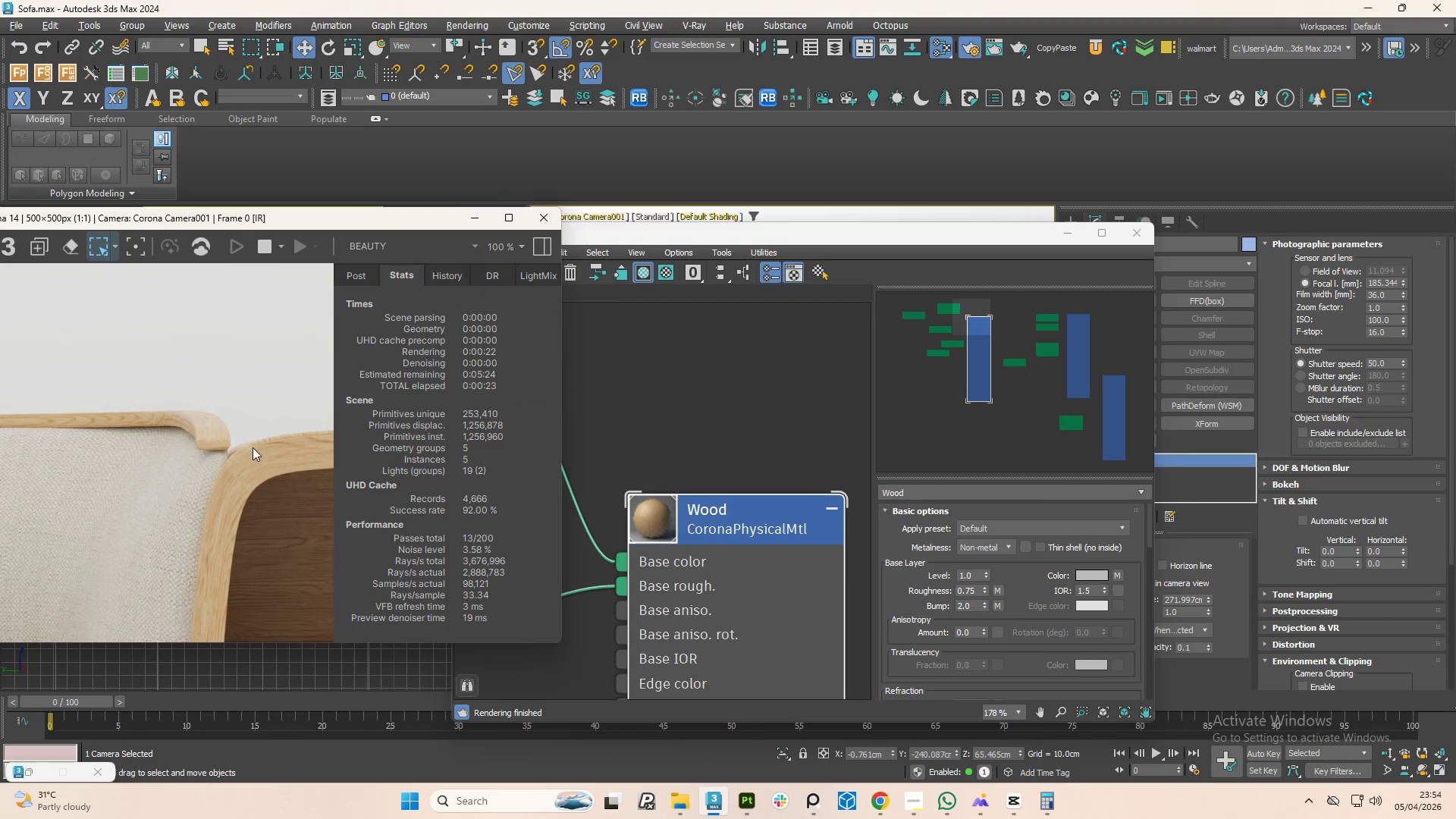 
left_click_drag(start_coordinate=[253, 448], to_coordinate=[318, 472])
 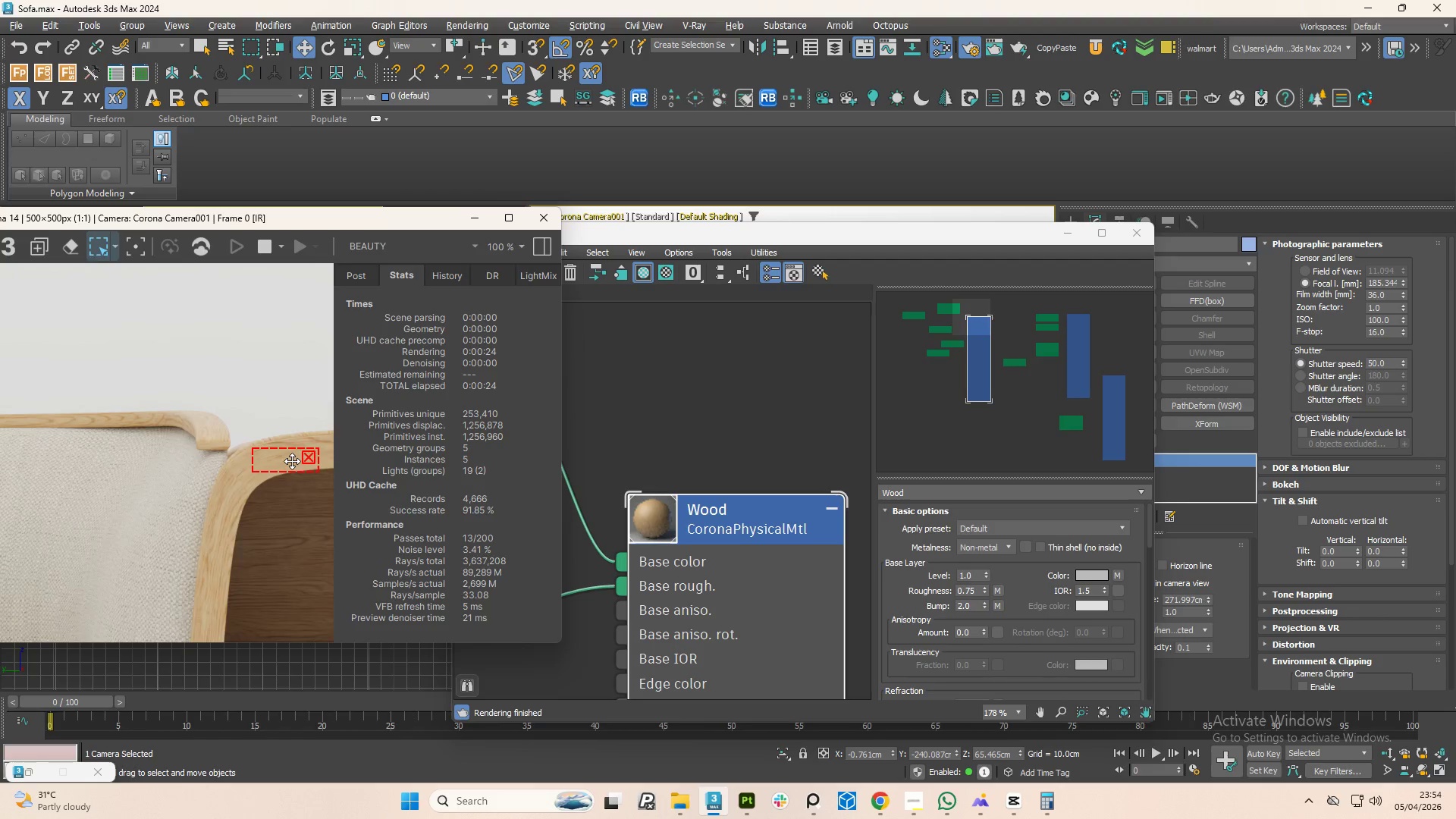 
scroll: coordinate [292, 461], scroll_direction: up, amount: 2.0
 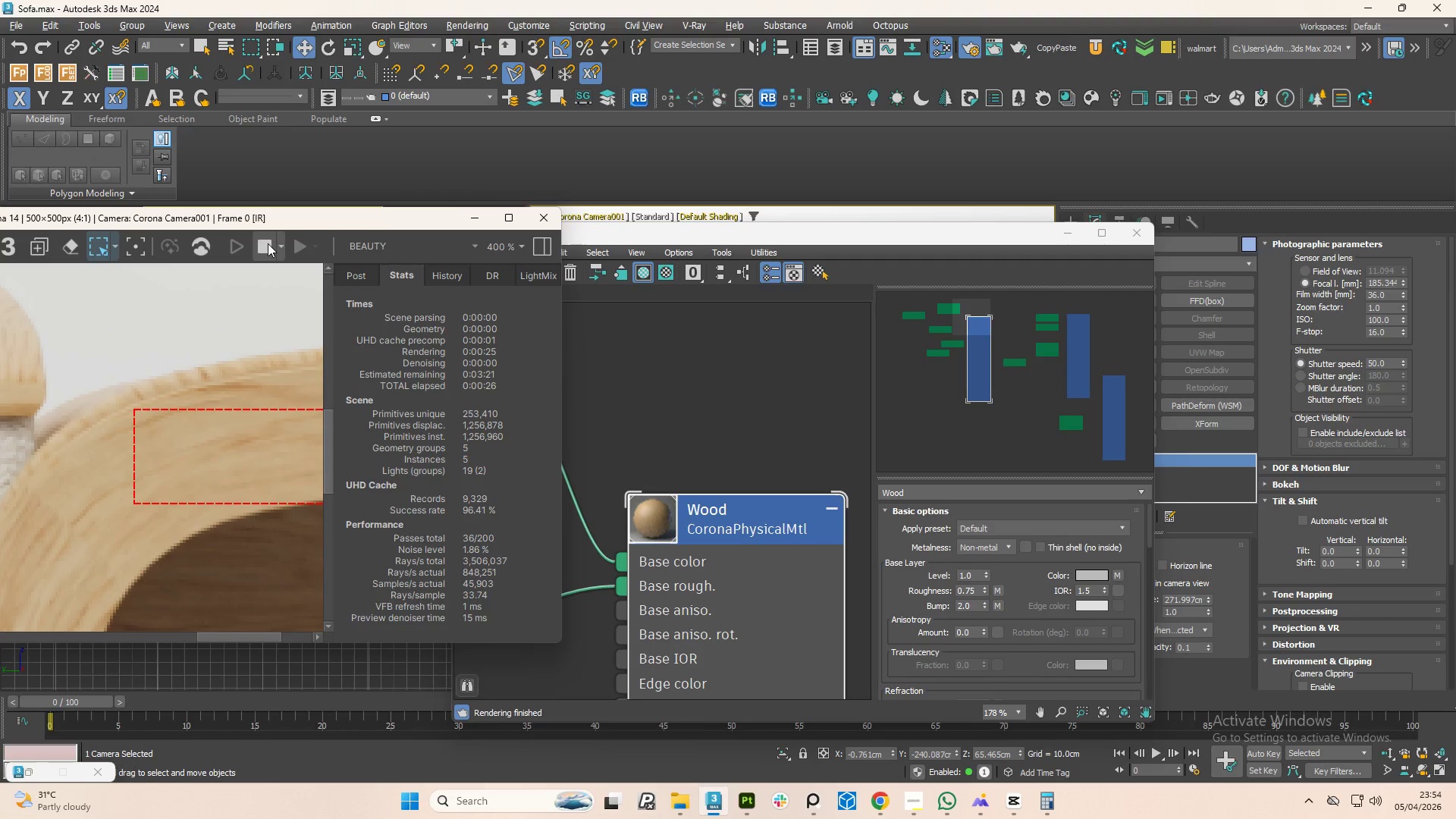 
double_click([300, 246])
 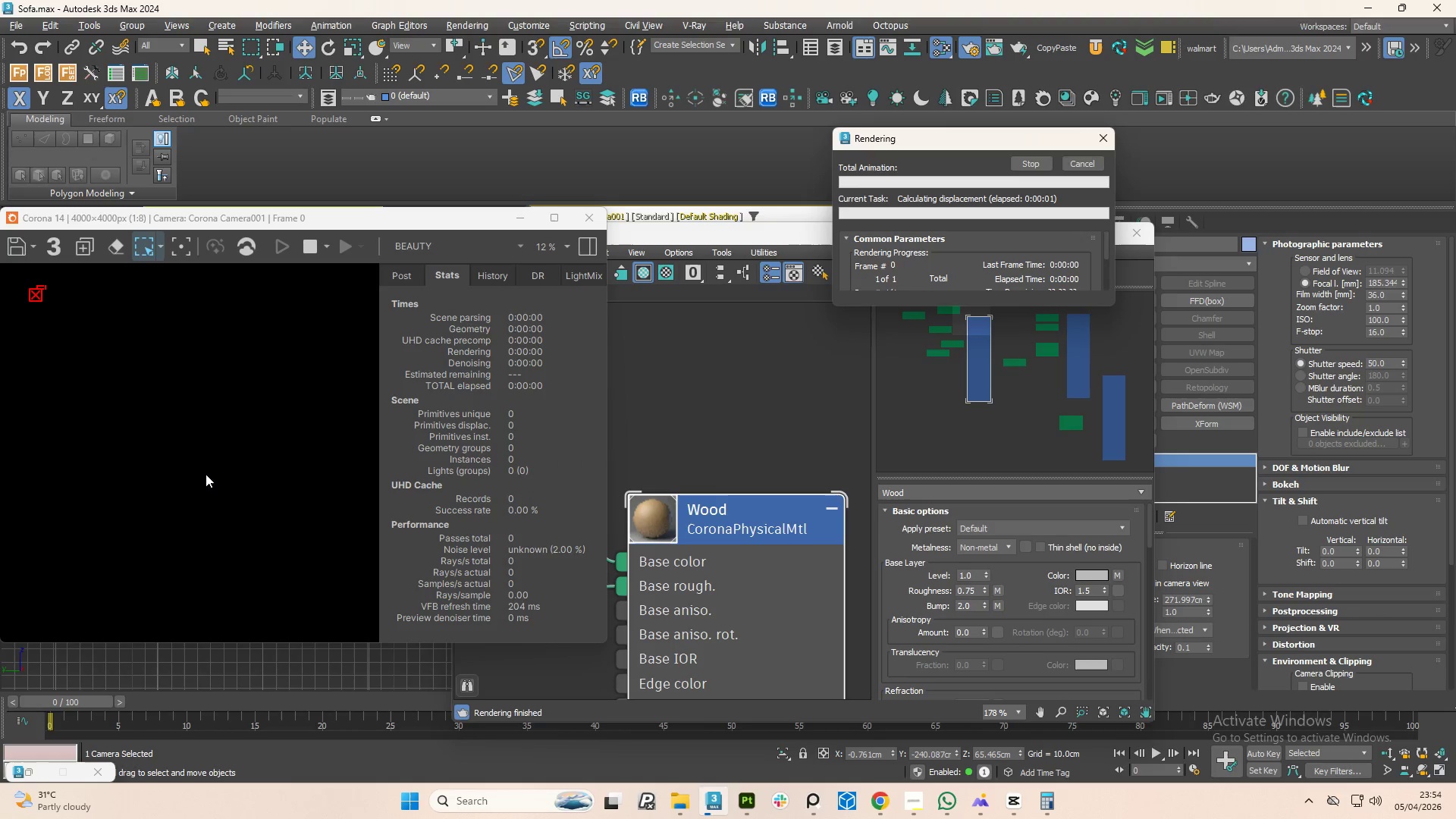 
scroll: coordinate [158, 394], scroll_direction: up, amount: 5.0
 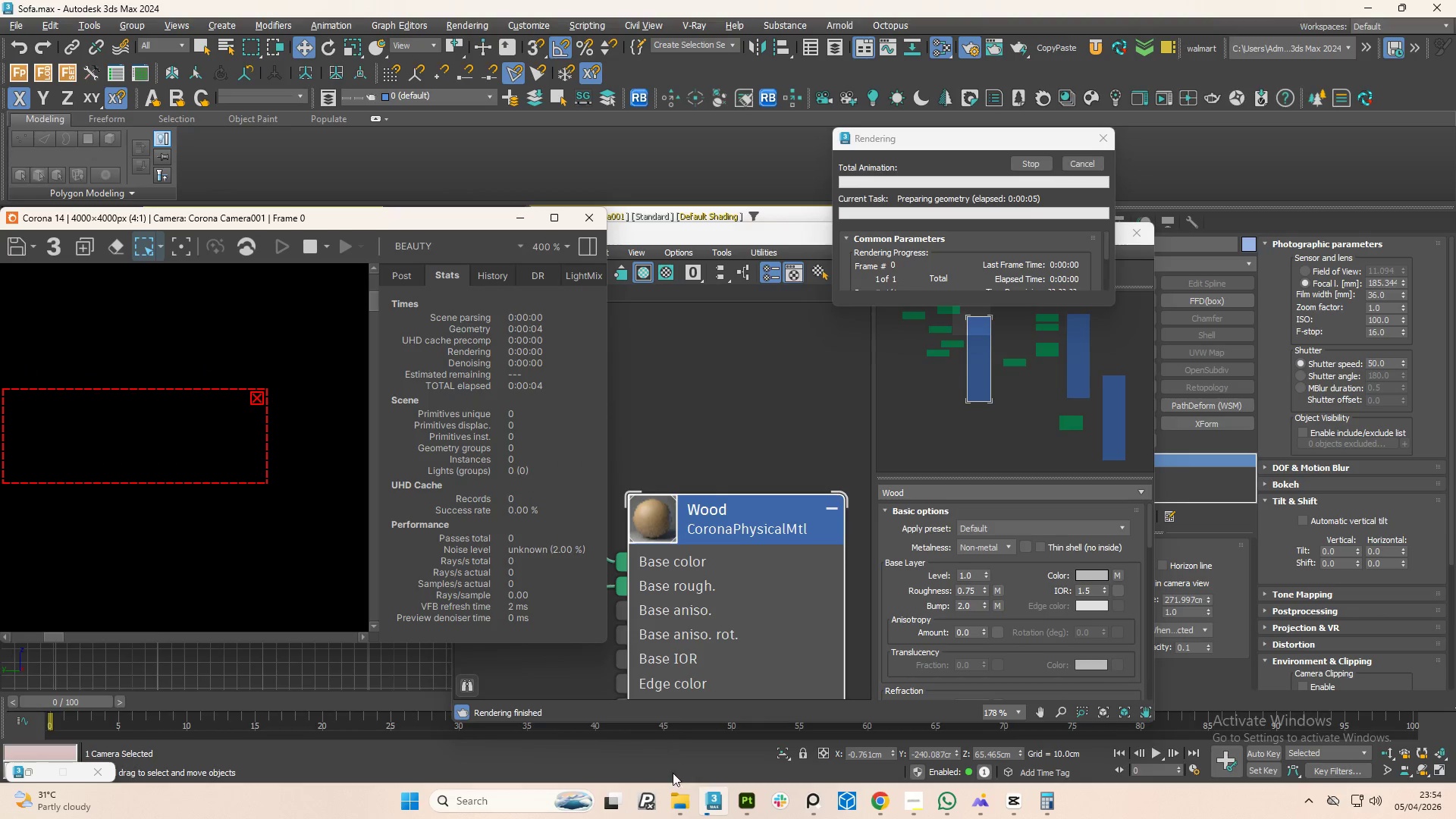 
left_click([683, 813])
 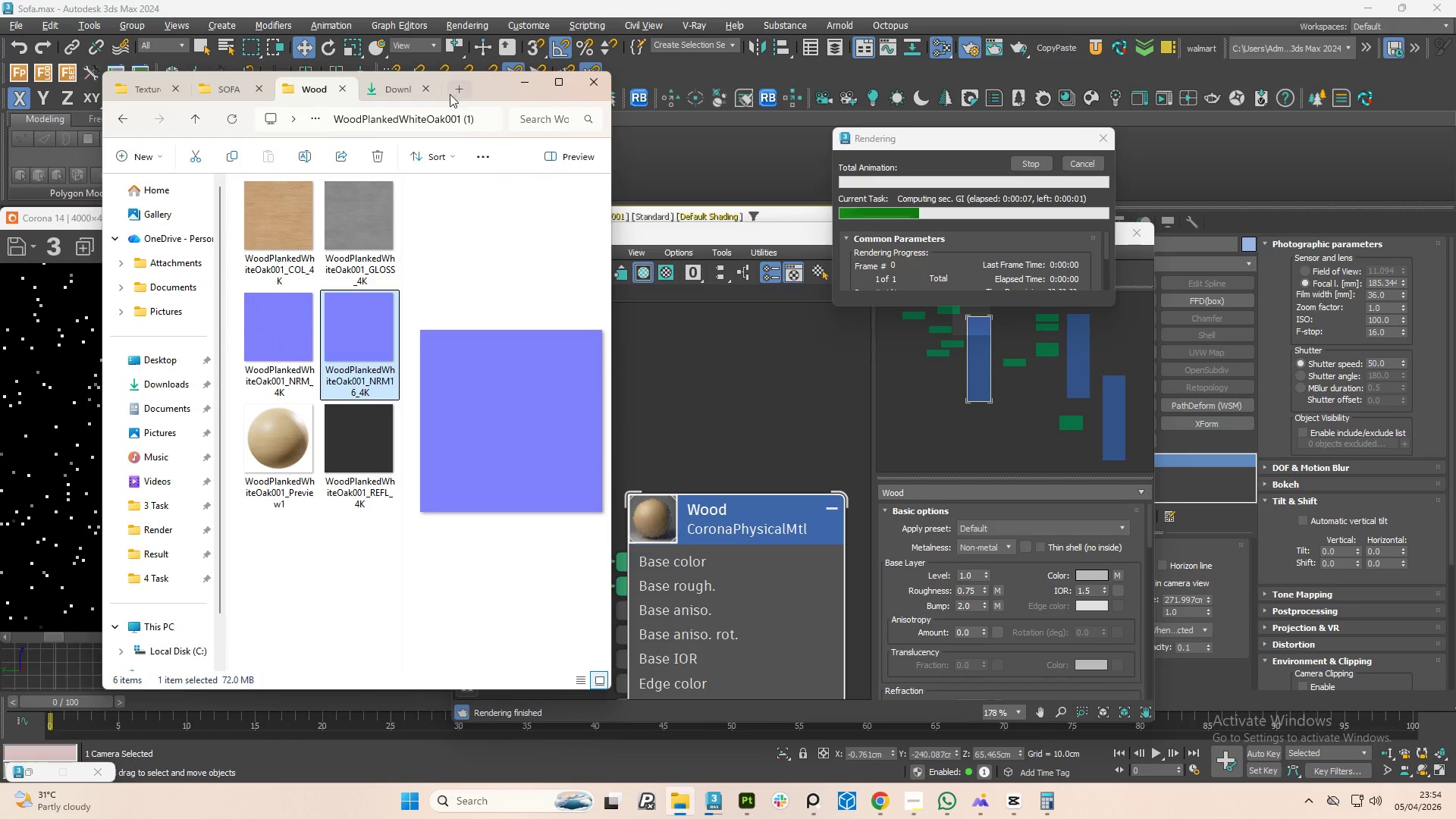 
left_click([408, 93])
 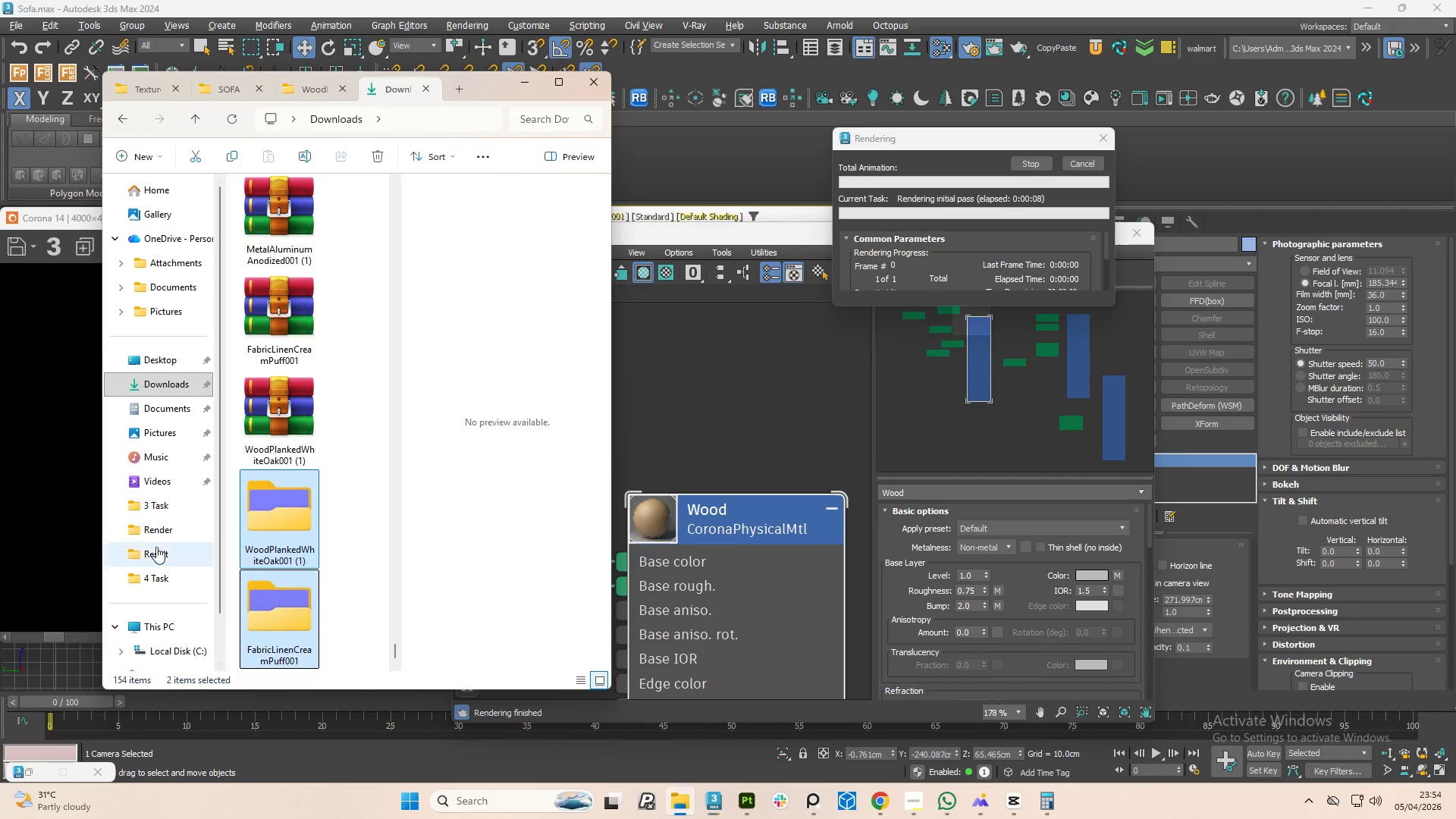 
scroll: coordinate [163, 588], scroll_direction: down, amount: 3.0
 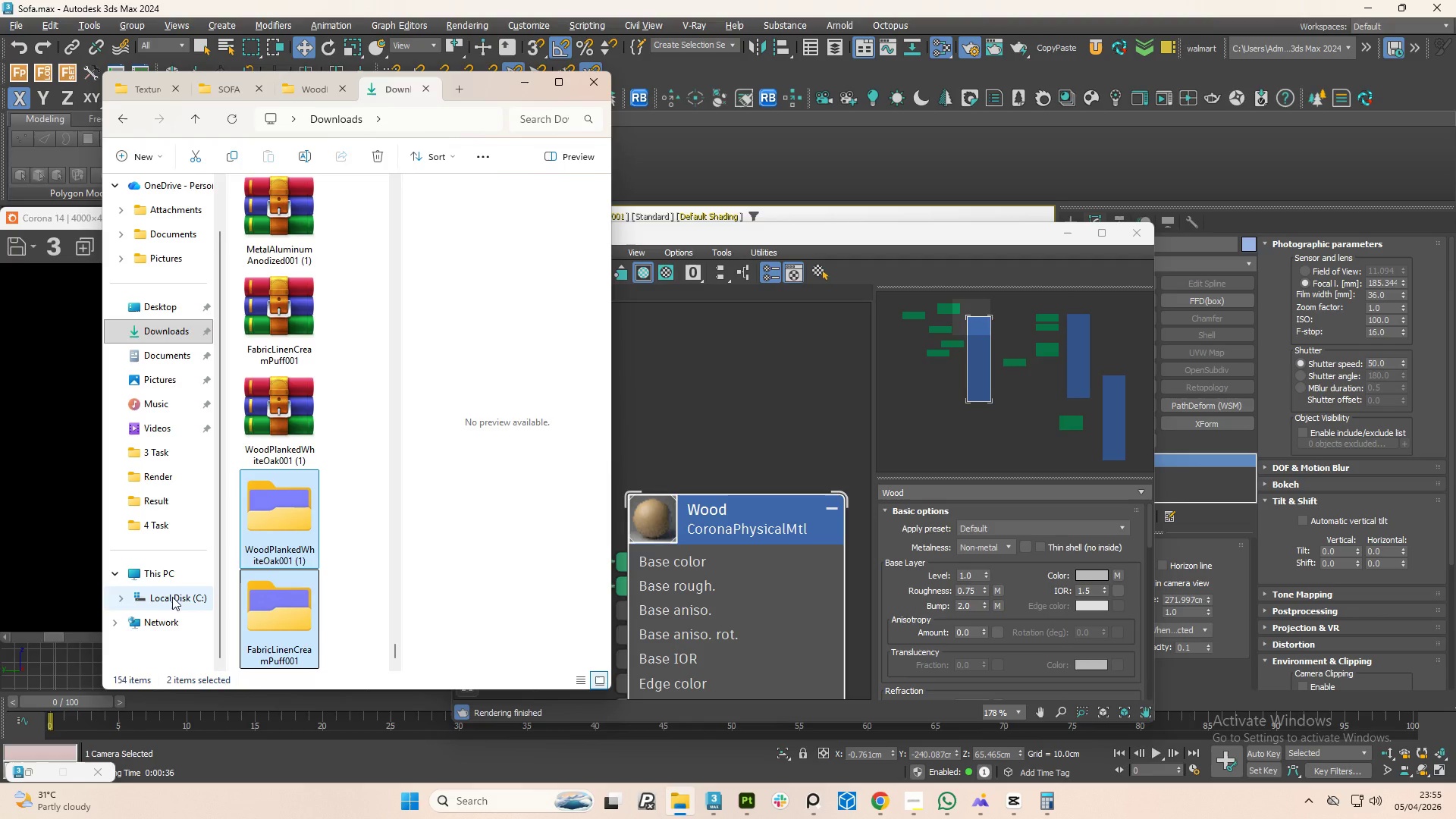 
wait(46.41)
 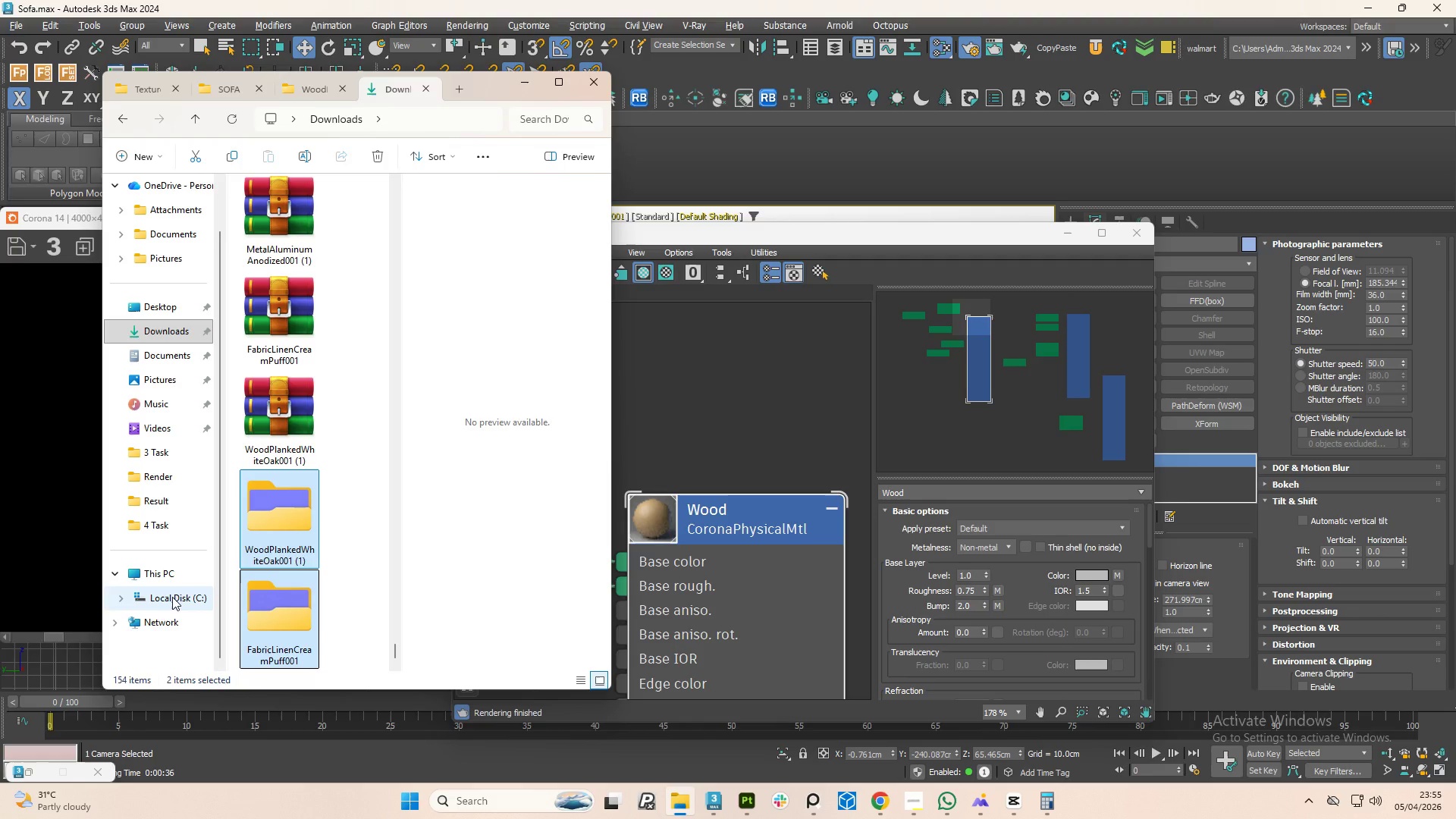 
left_click([155, 570])
 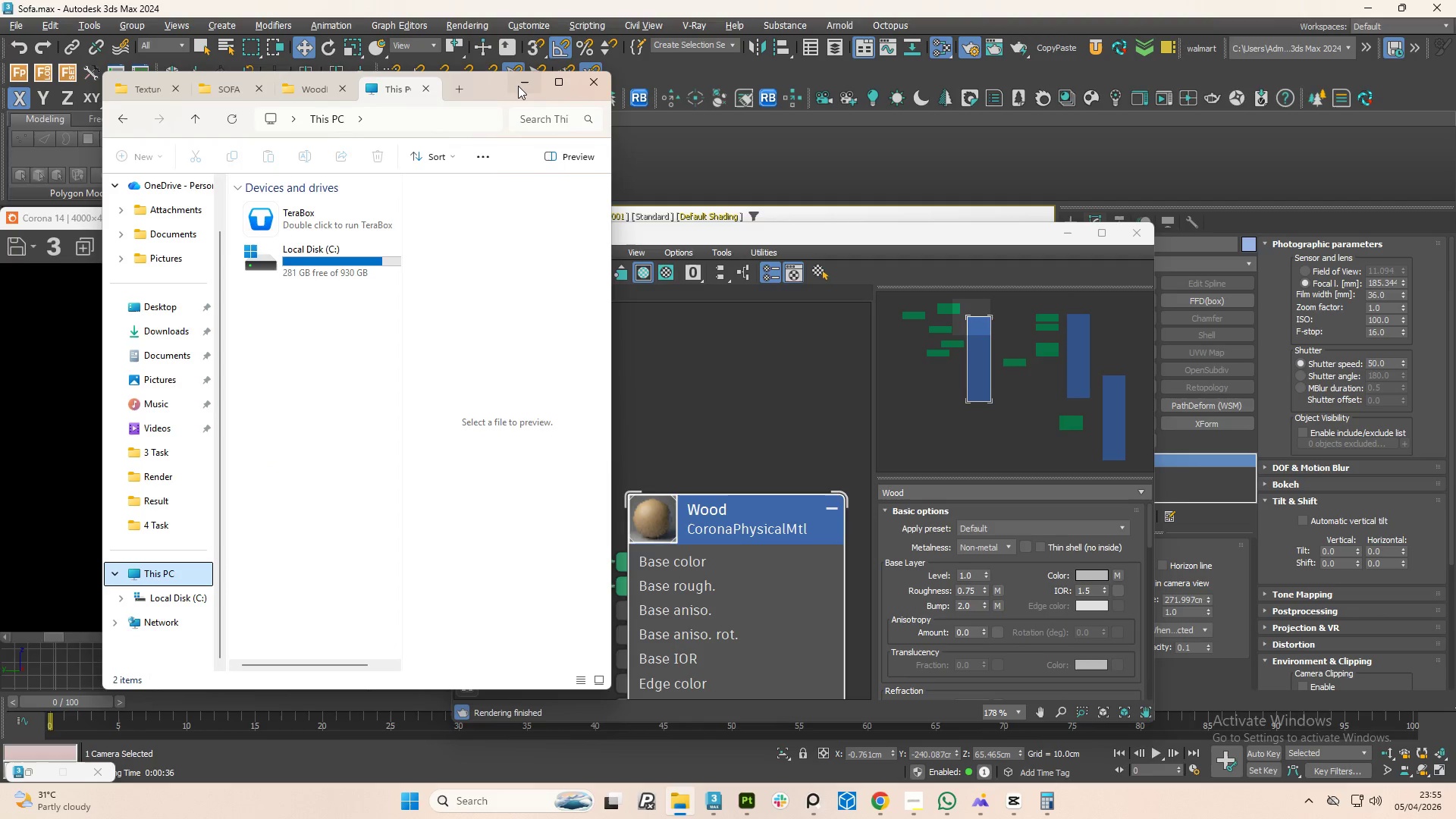 
left_click([518, 86])
 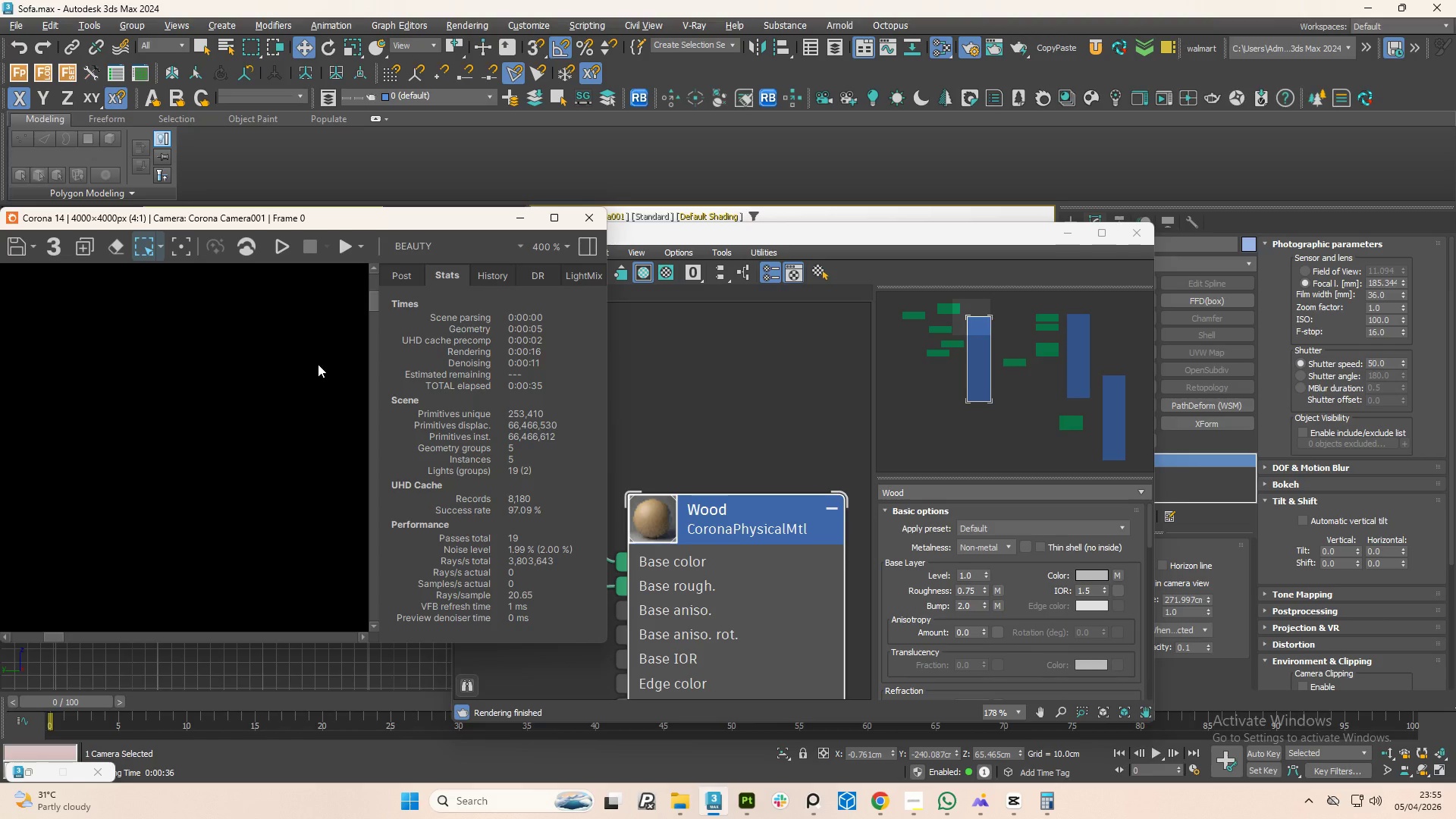 
scroll: coordinate [282, 448], scroll_direction: down, amount: 3.0
 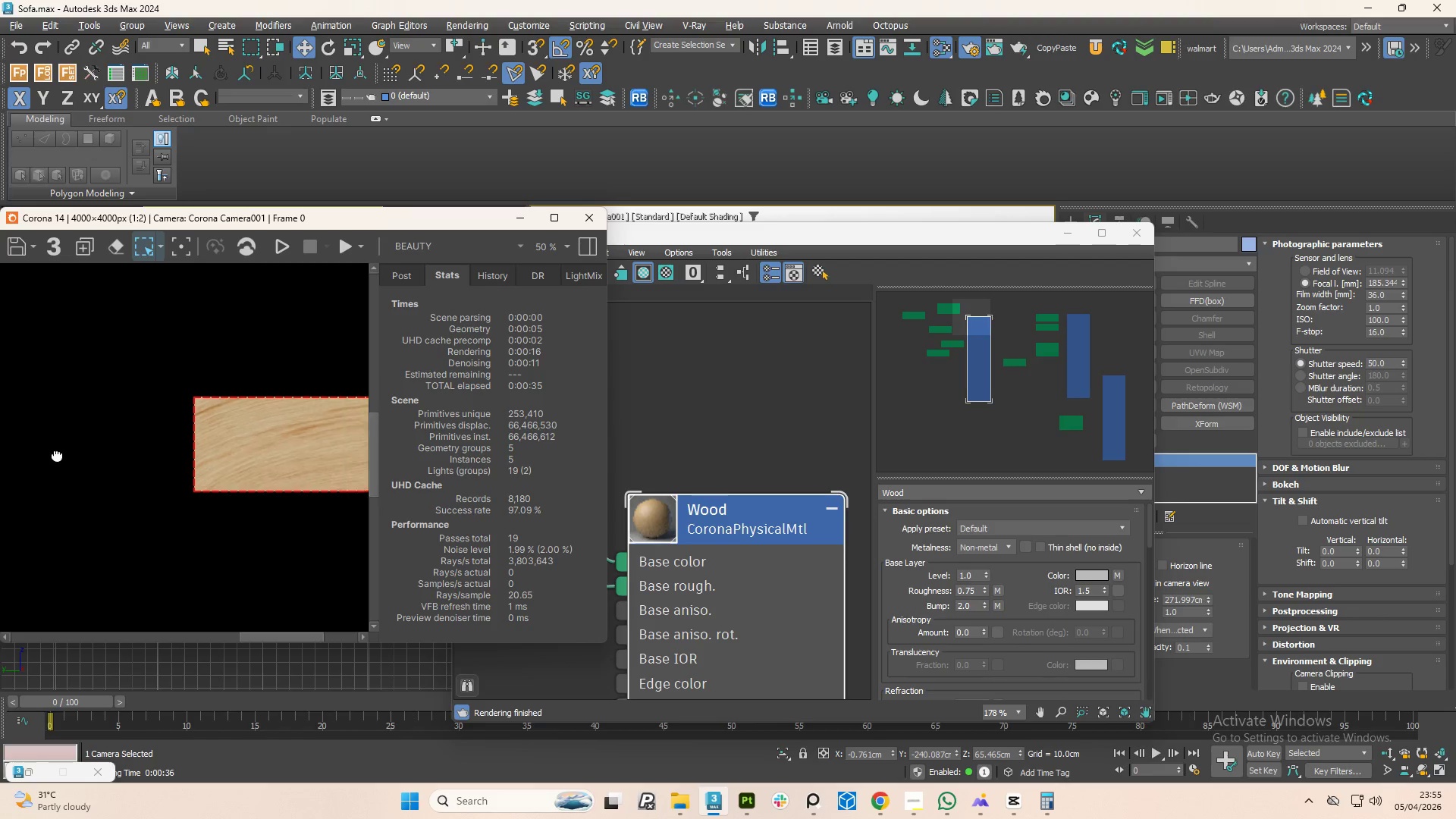 
scroll: coordinate [270, 453], scroll_direction: up, amount: 3.0
 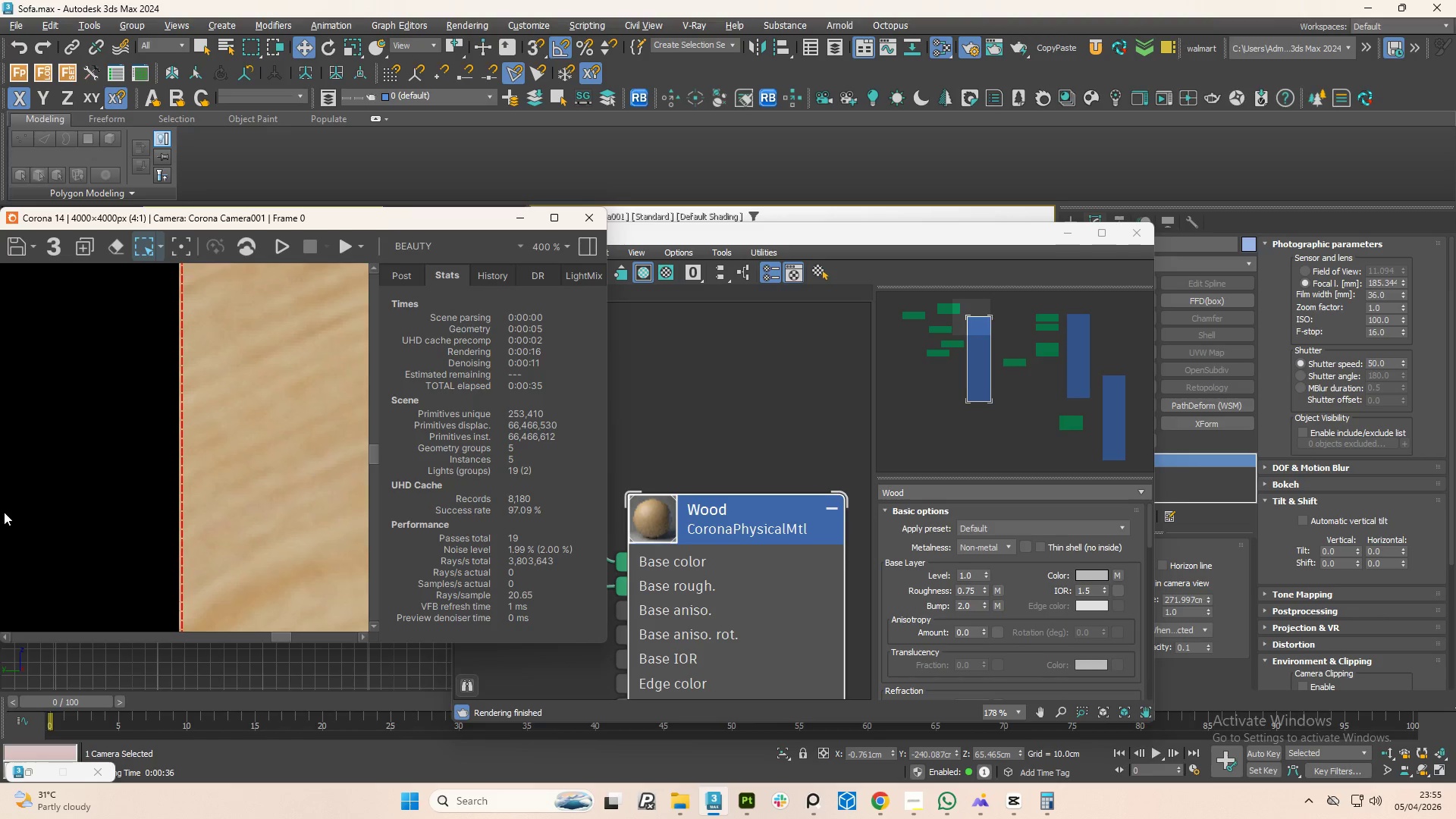 
scroll: coordinate [31, 486], scroll_direction: down, amount: 2.0
 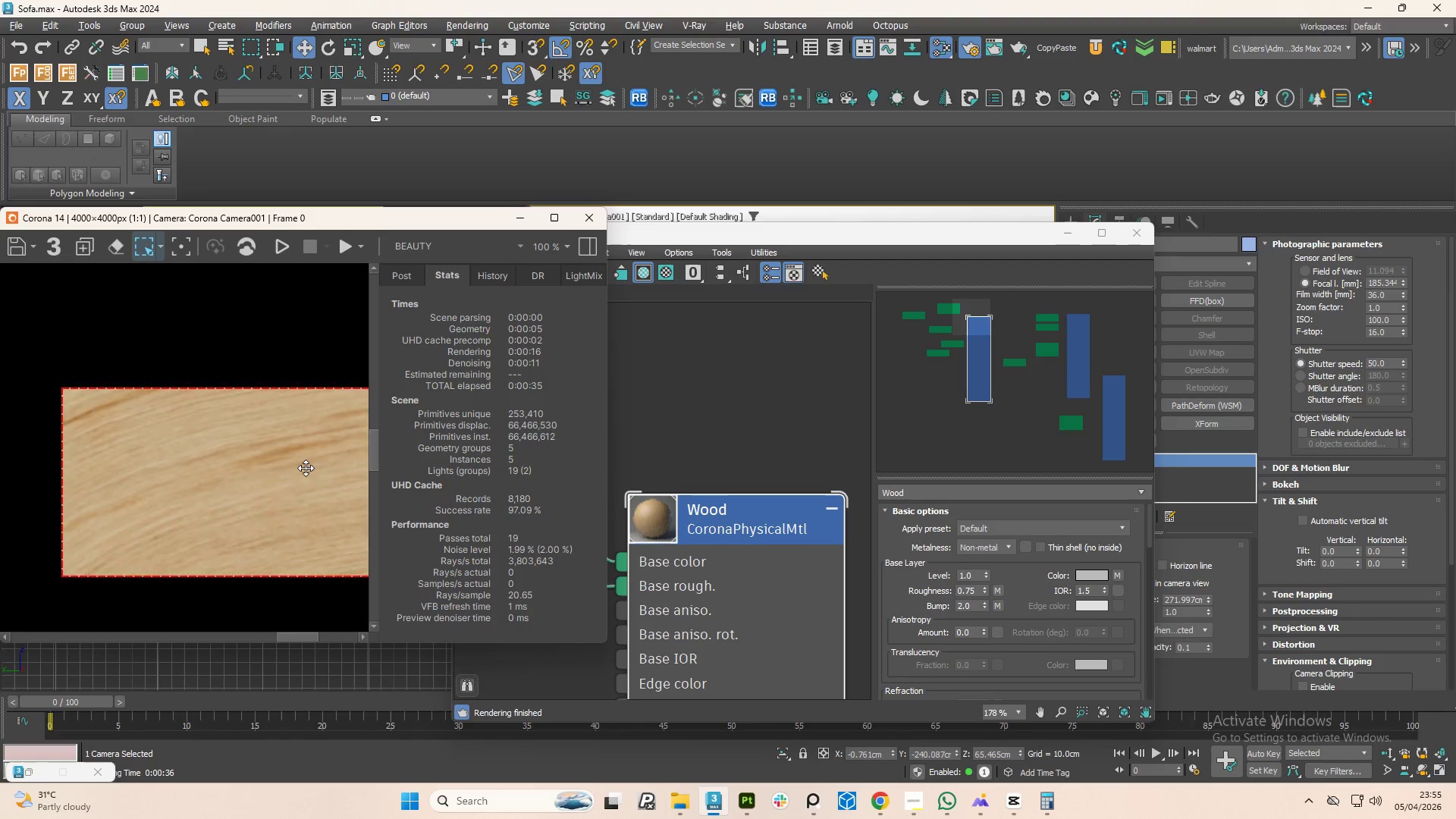 
scroll: coordinate [307, 470], scroll_direction: up, amount: 1.0
 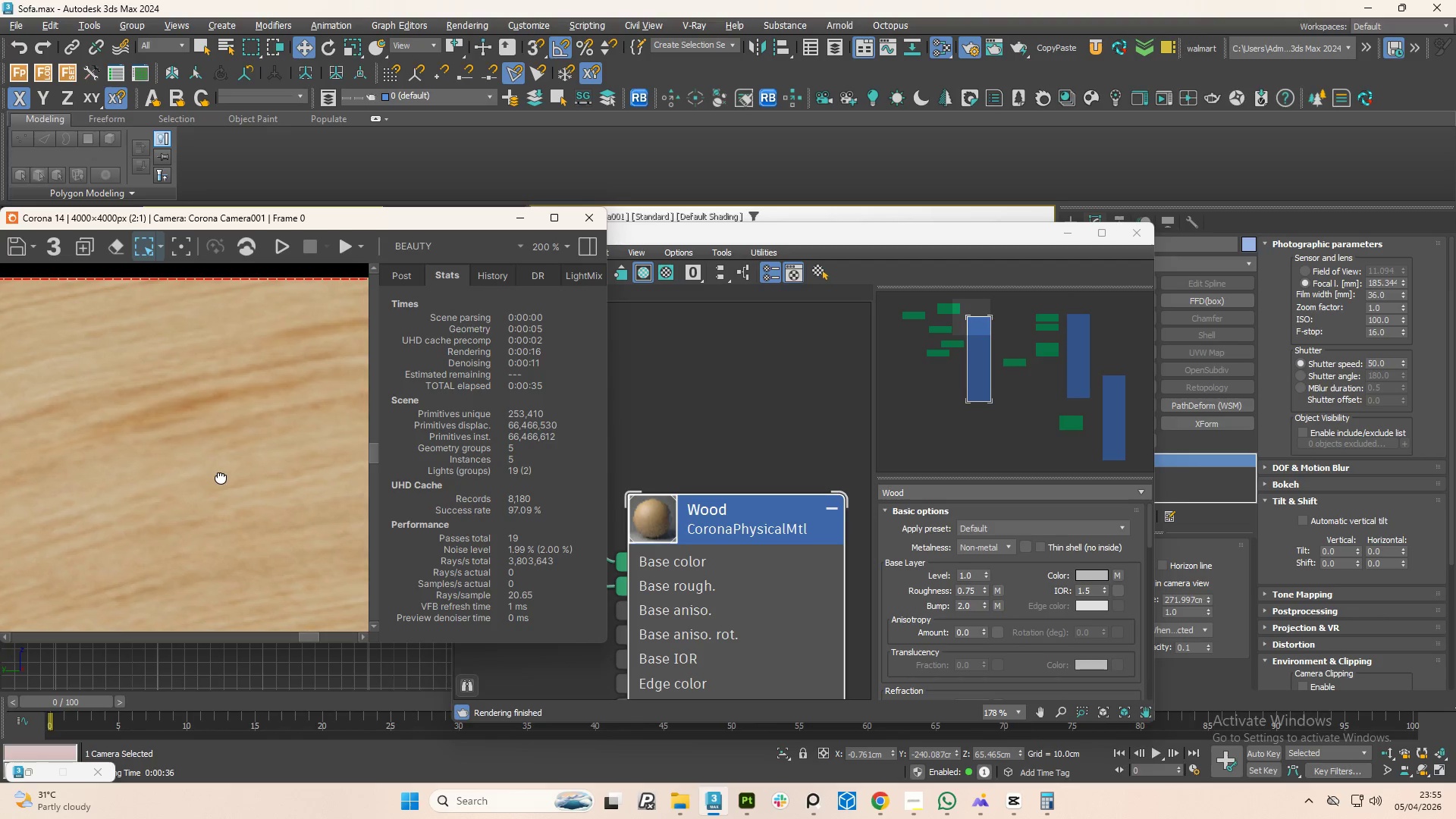 
scroll: coordinate [306, 502], scroll_direction: down, amount: 1.0
 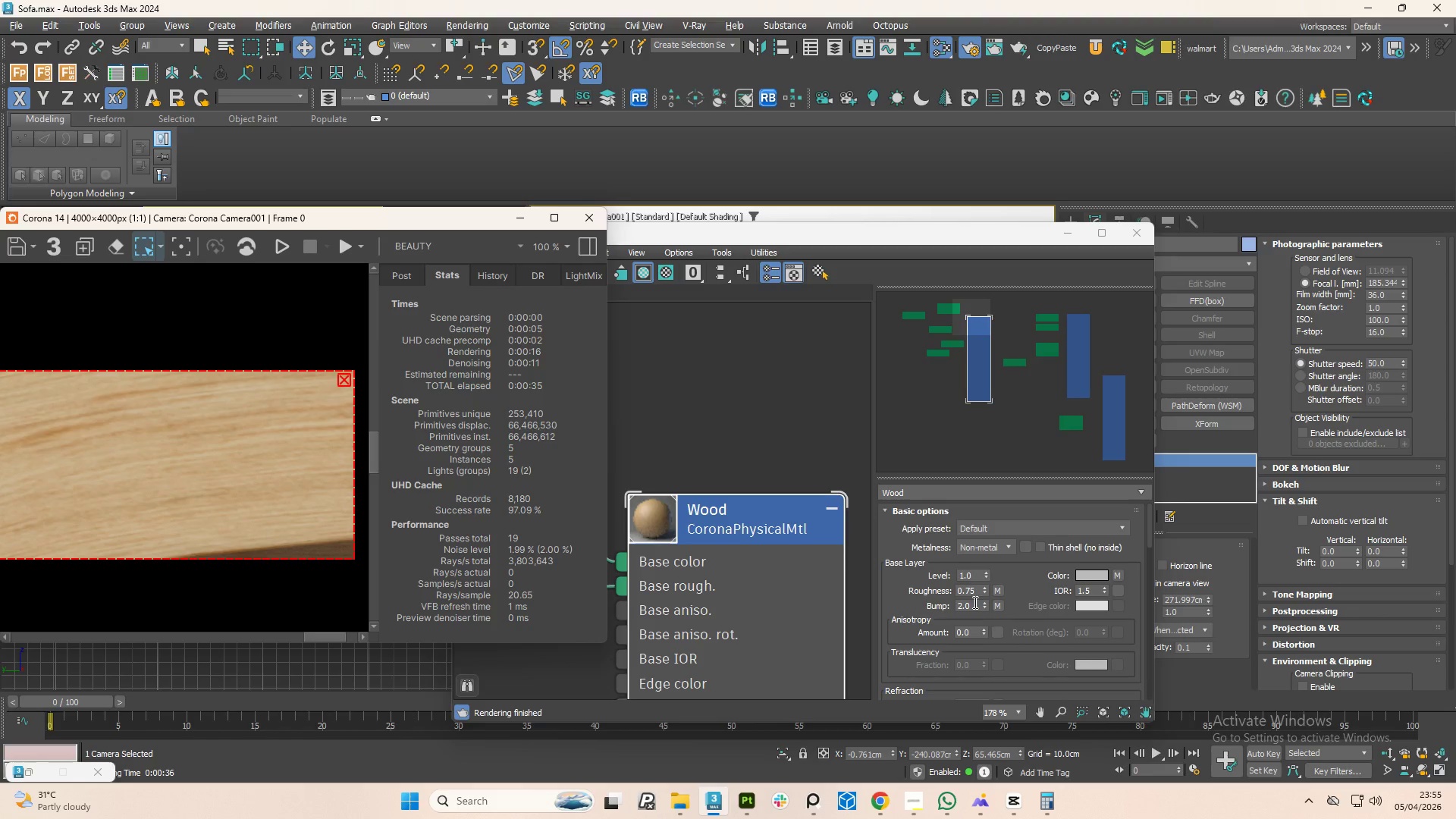 
double_click([974, 602])
 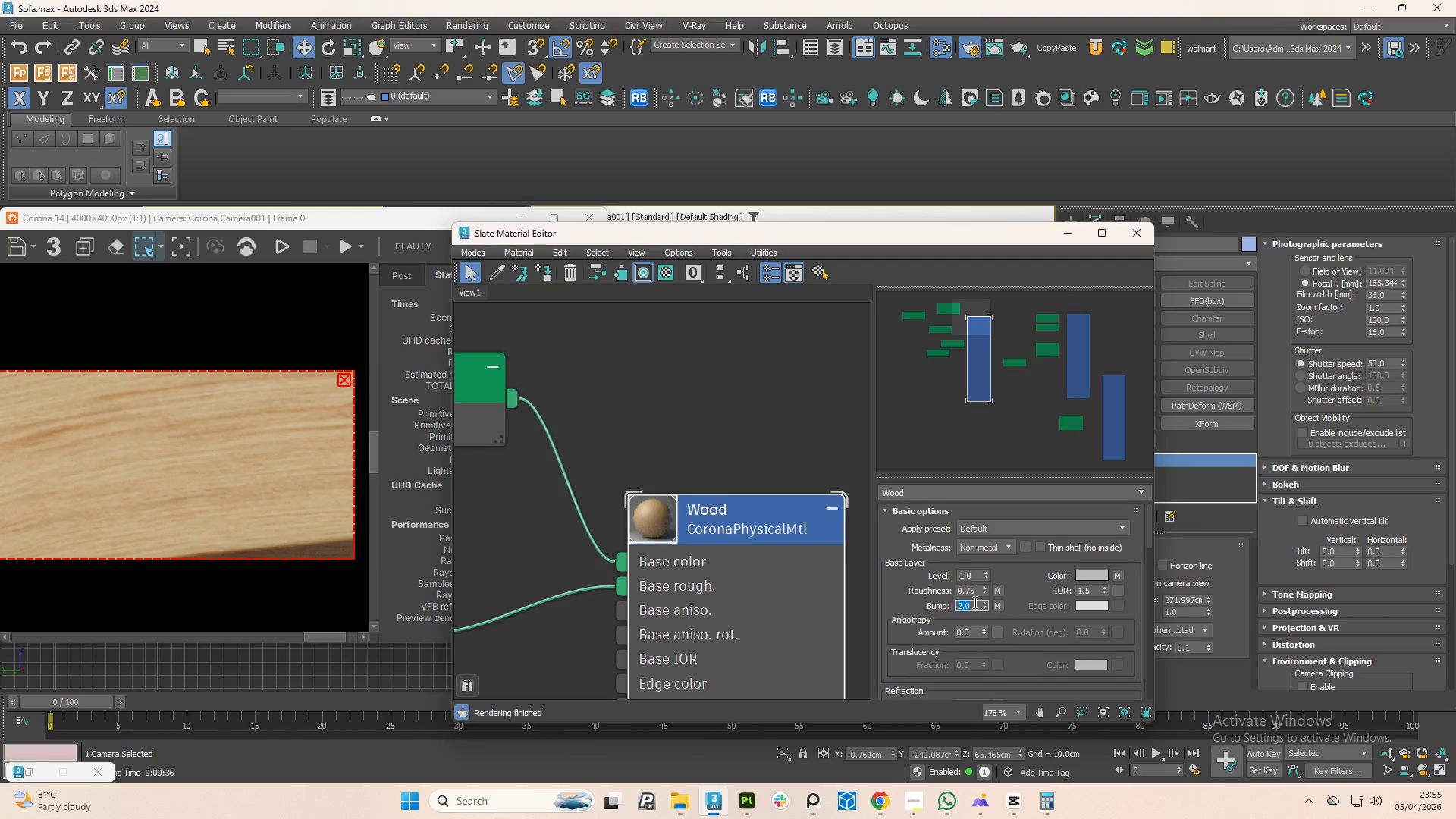 
key(Numpad3)
 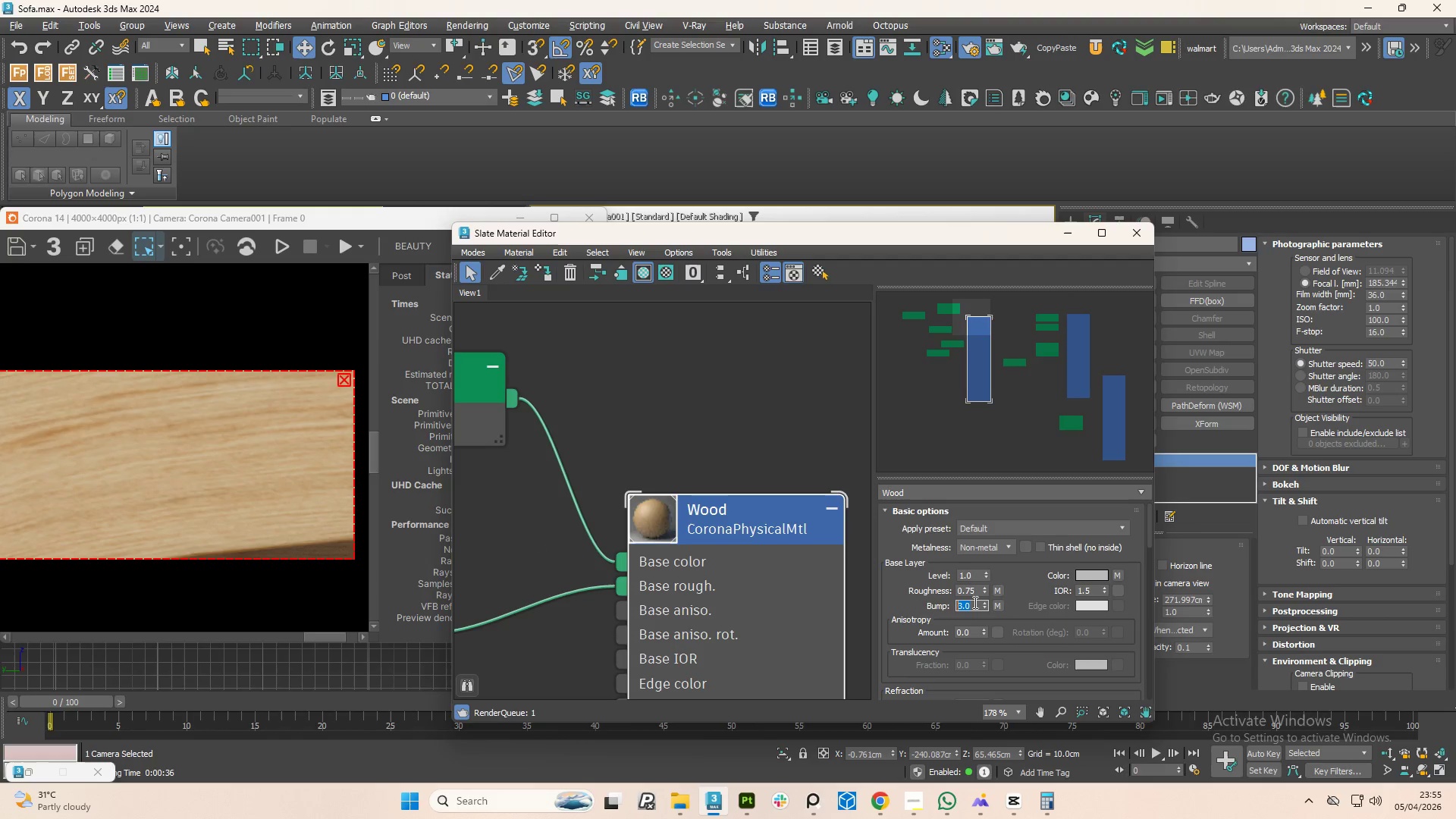 
key(NumpadEnter)
 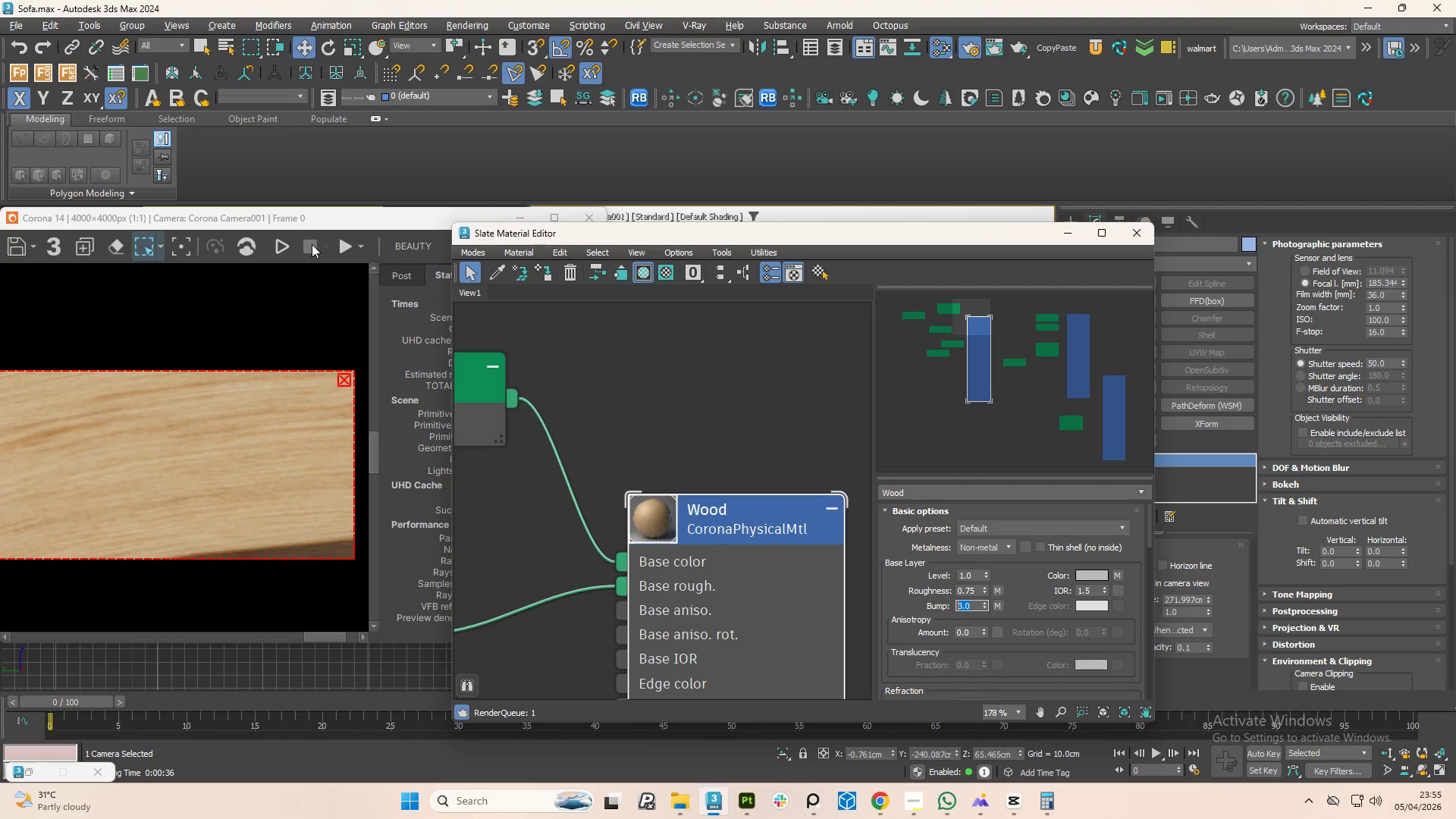 
left_click([340, 244])
 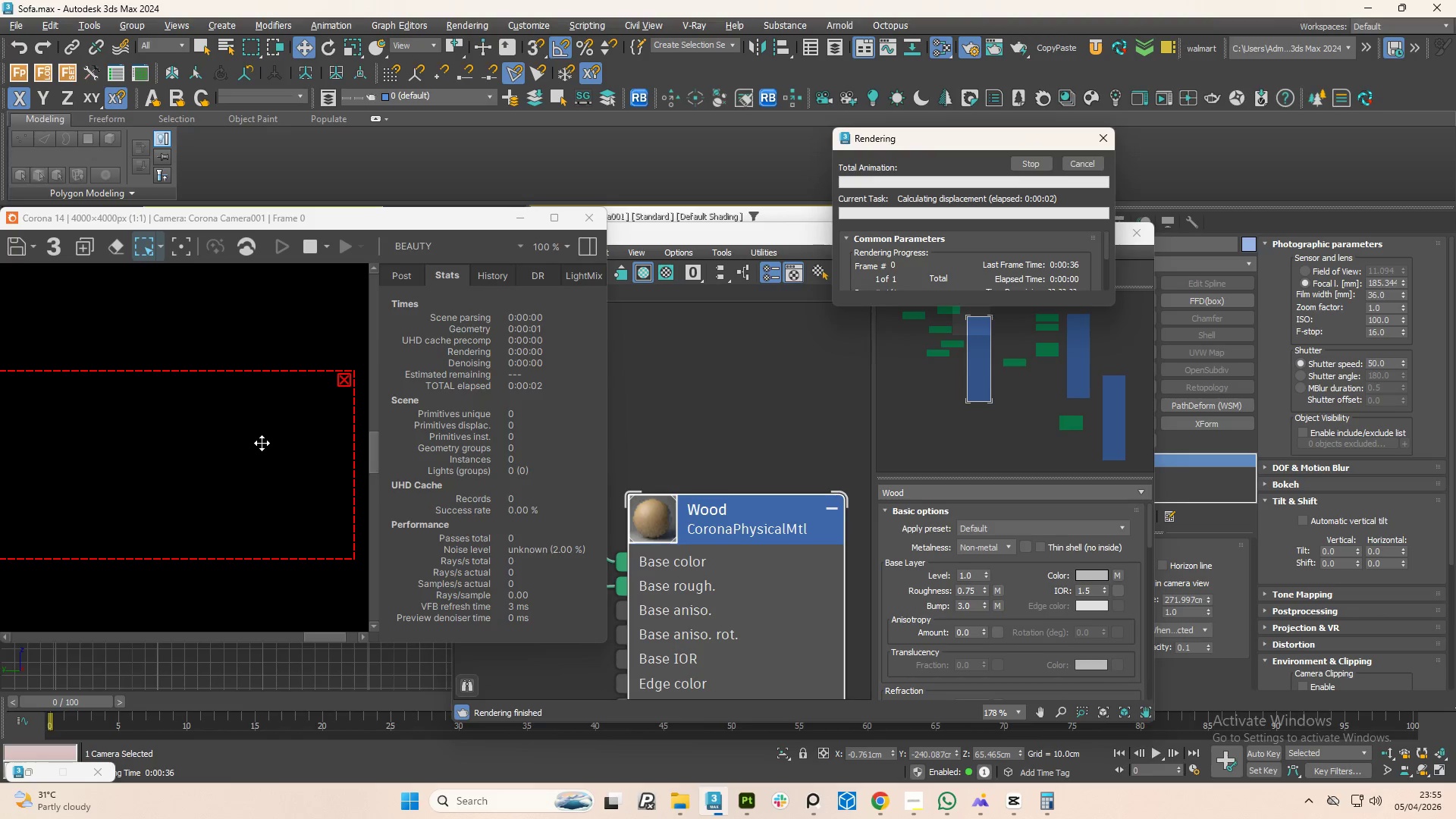 
wait(5.09)
 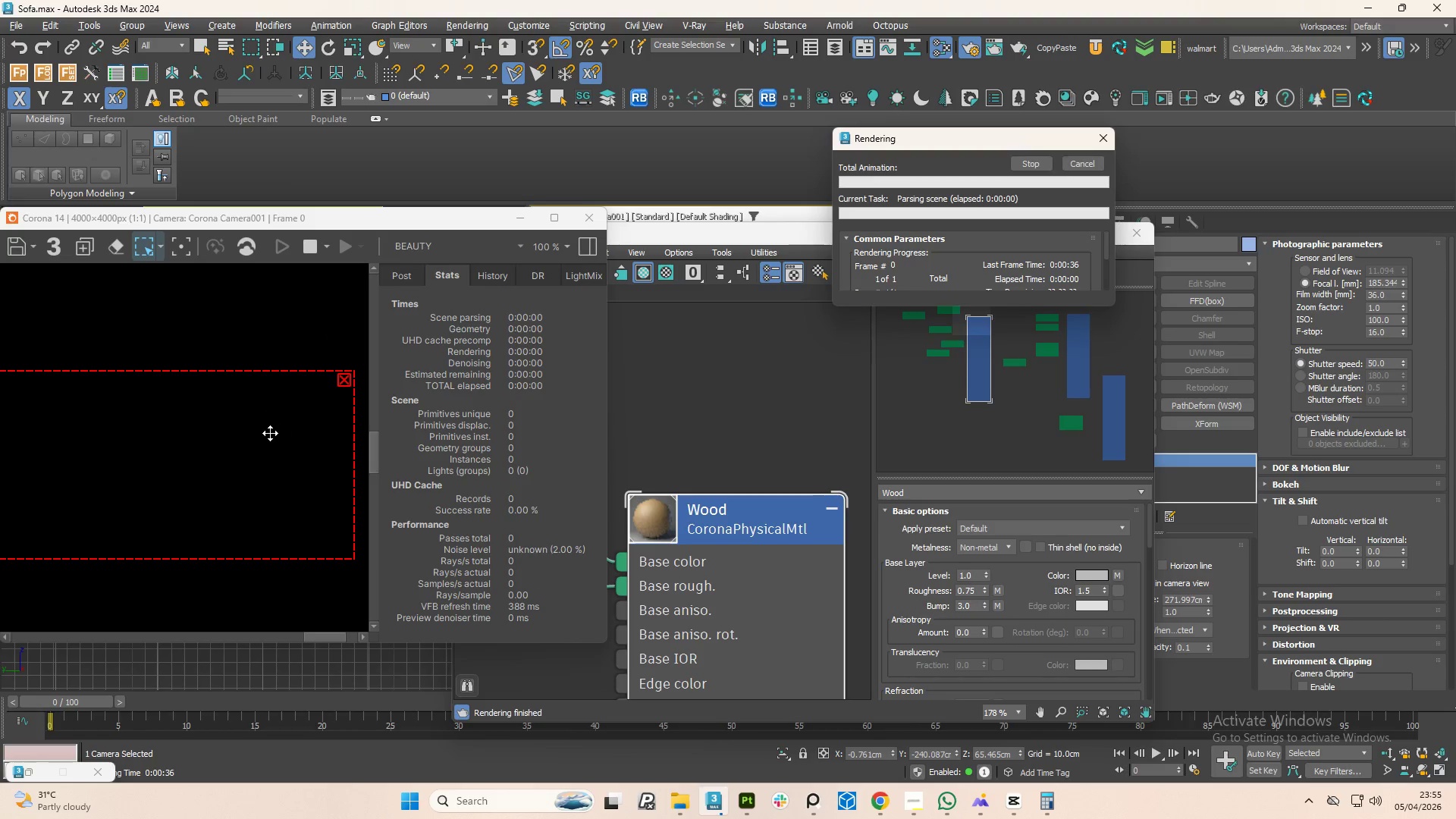 
scroll: coordinate [262, 457], scroll_direction: down, amount: 2.0
 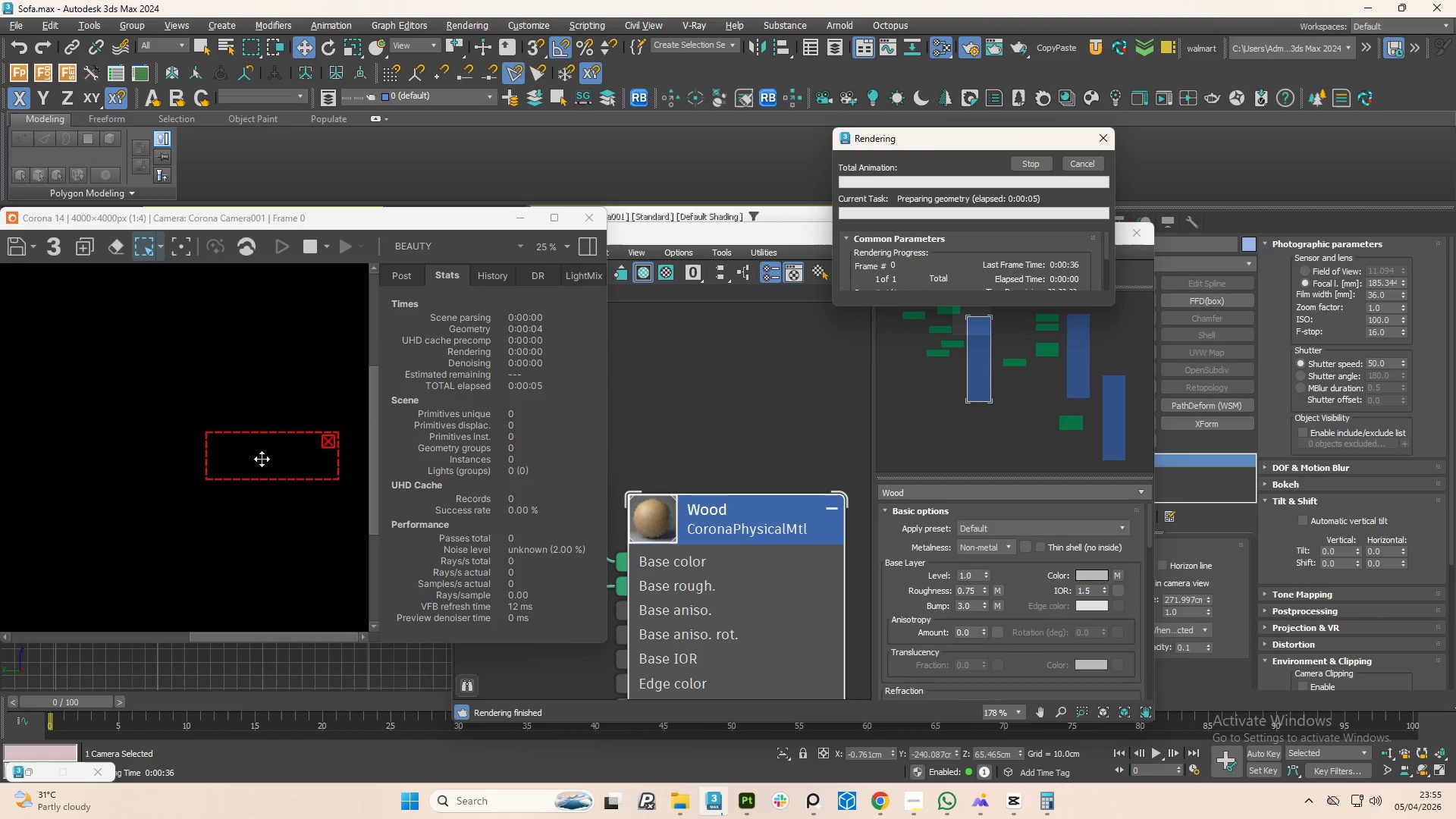 
scroll: coordinate [262, 459], scroll_direction: up, amount: 2.0
 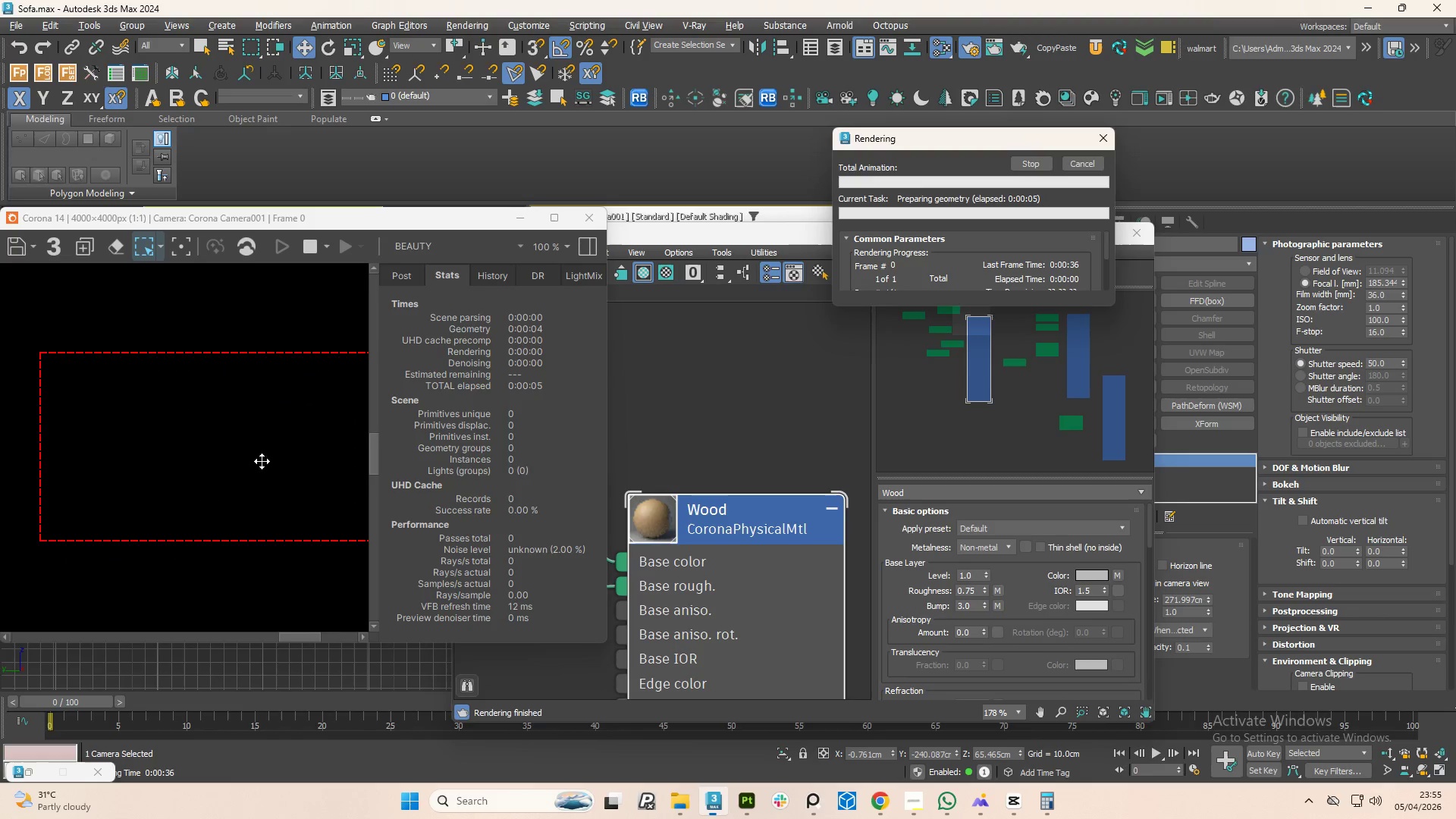 
scroll: coordinate [253, 479], scroll_direction: down, amount: 2.0
 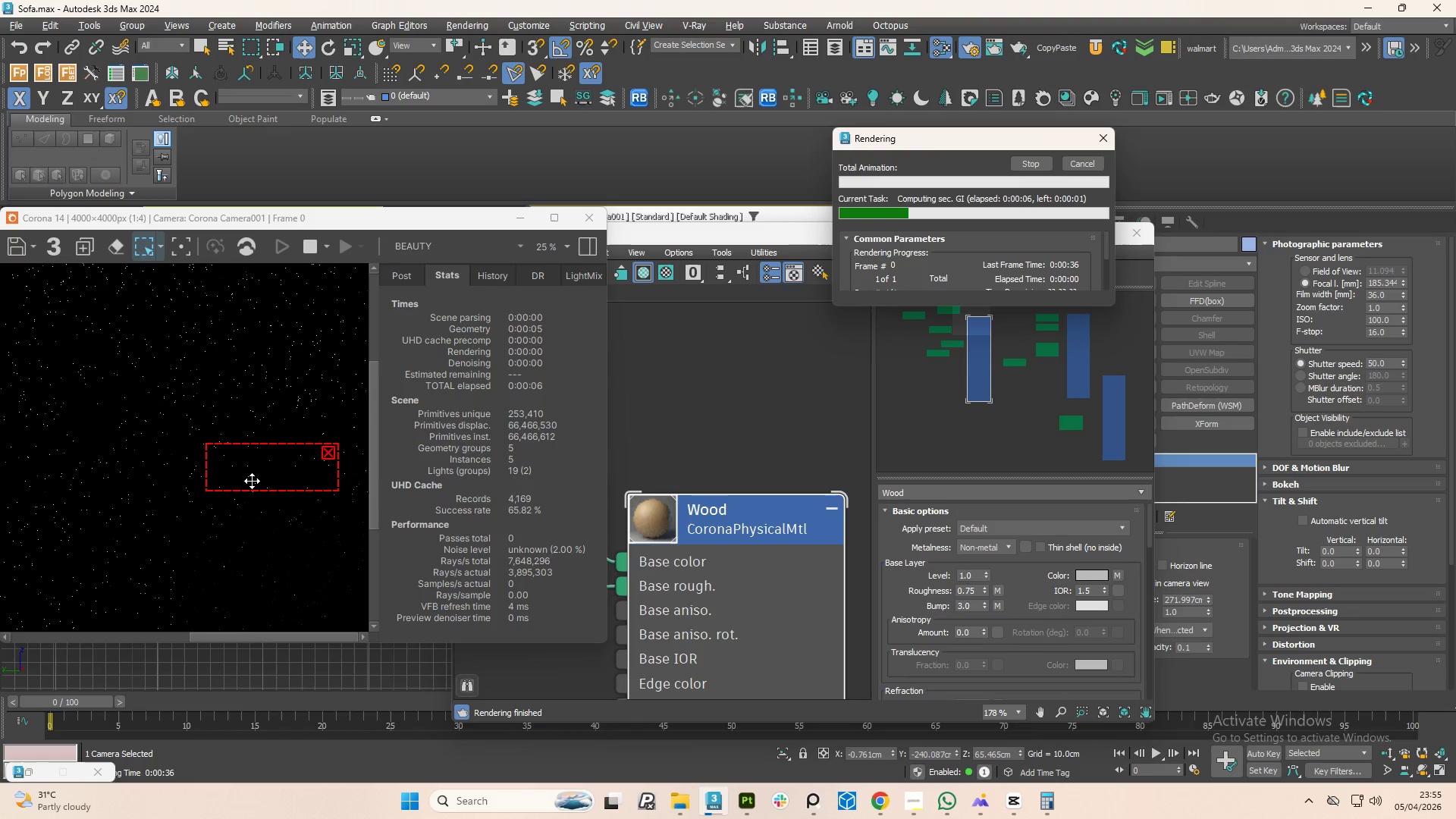 
scroll: coordinate [193, 500], scroll_direction: up, amount: 2.0
 